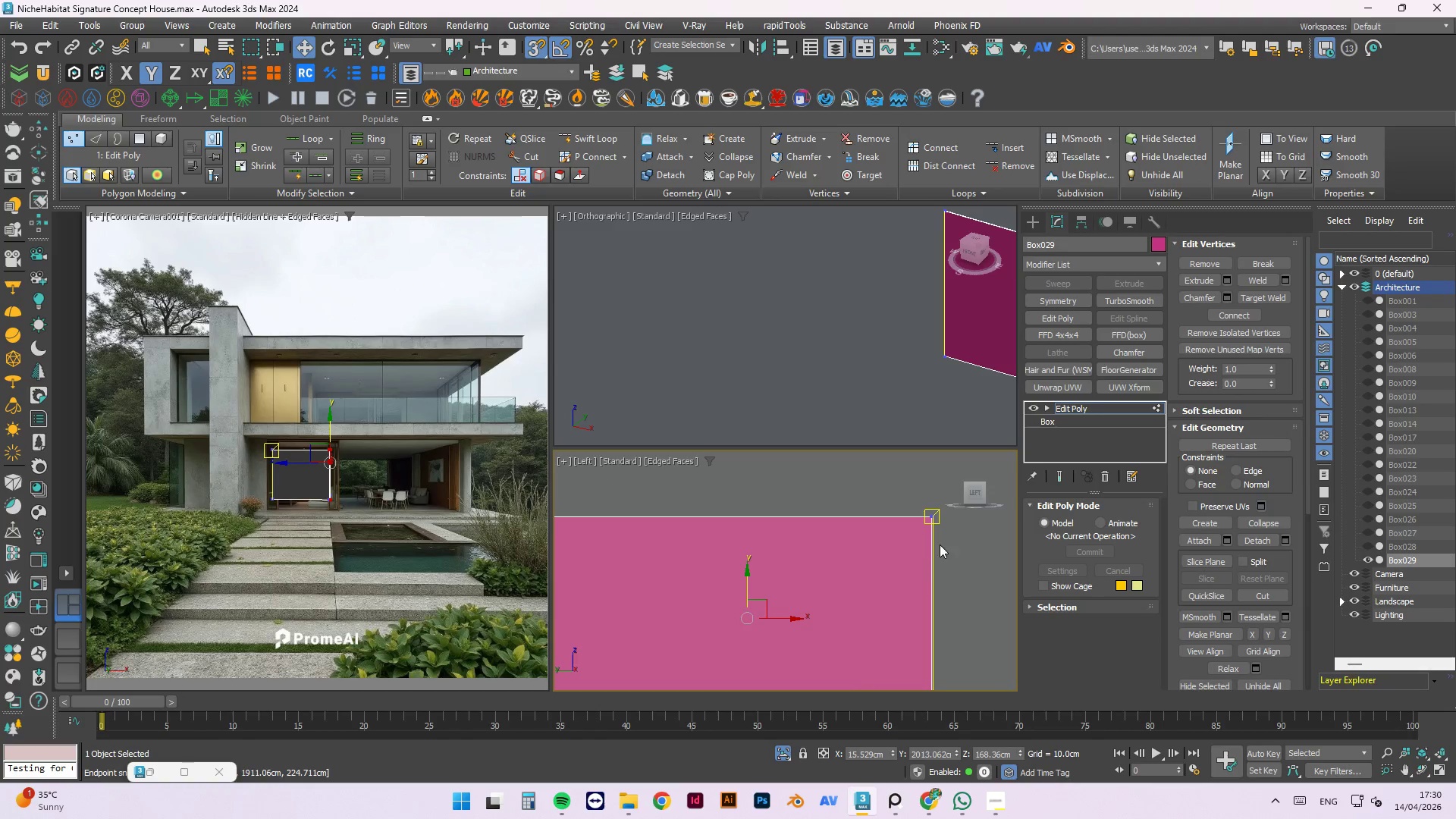 
scroll: coordinate [976, 540], scroll_direction: down, amount: 2.0
 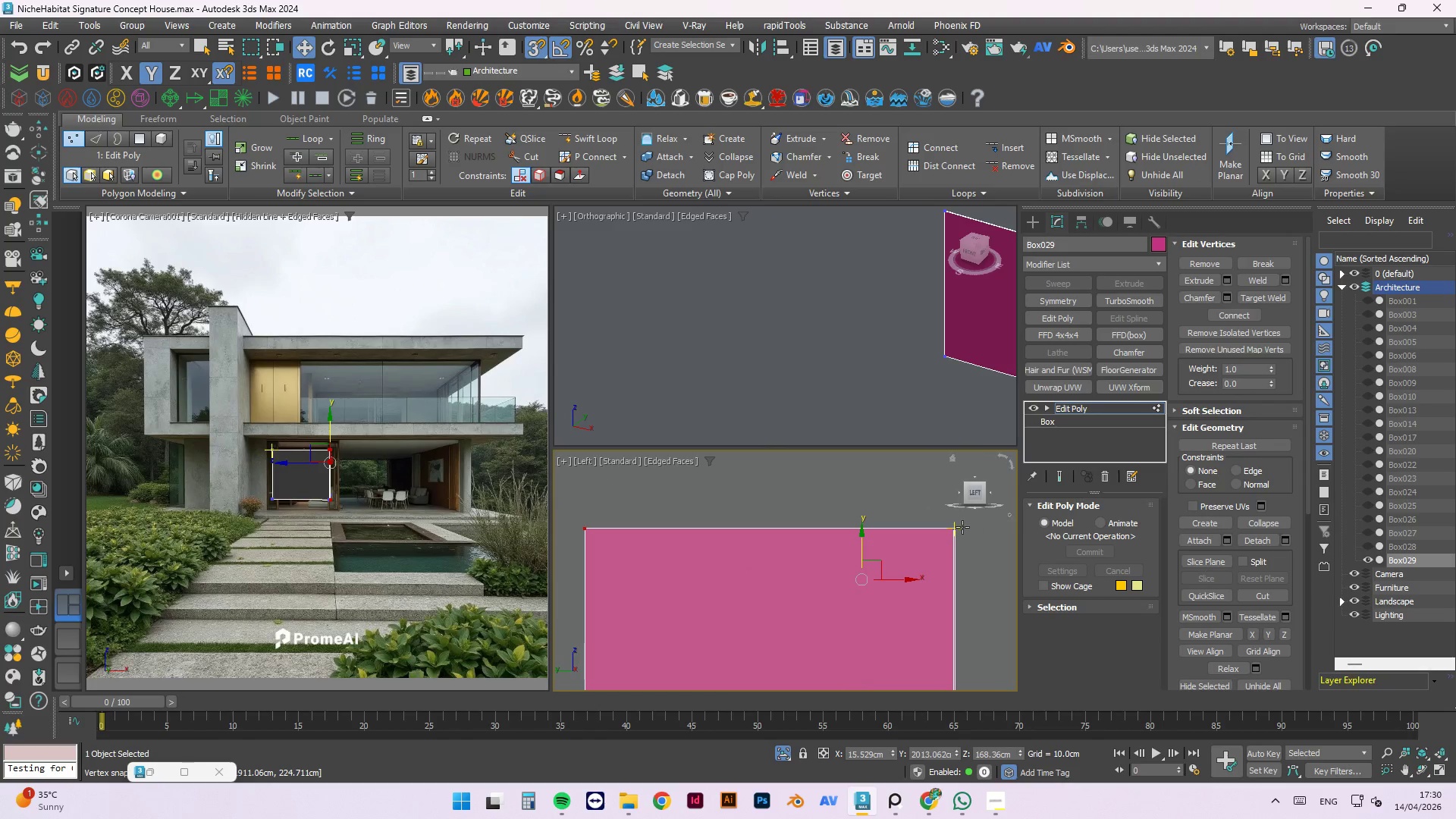 
scroll: coordinate [952, 514], scroll_direction: none, amount: 0.0
 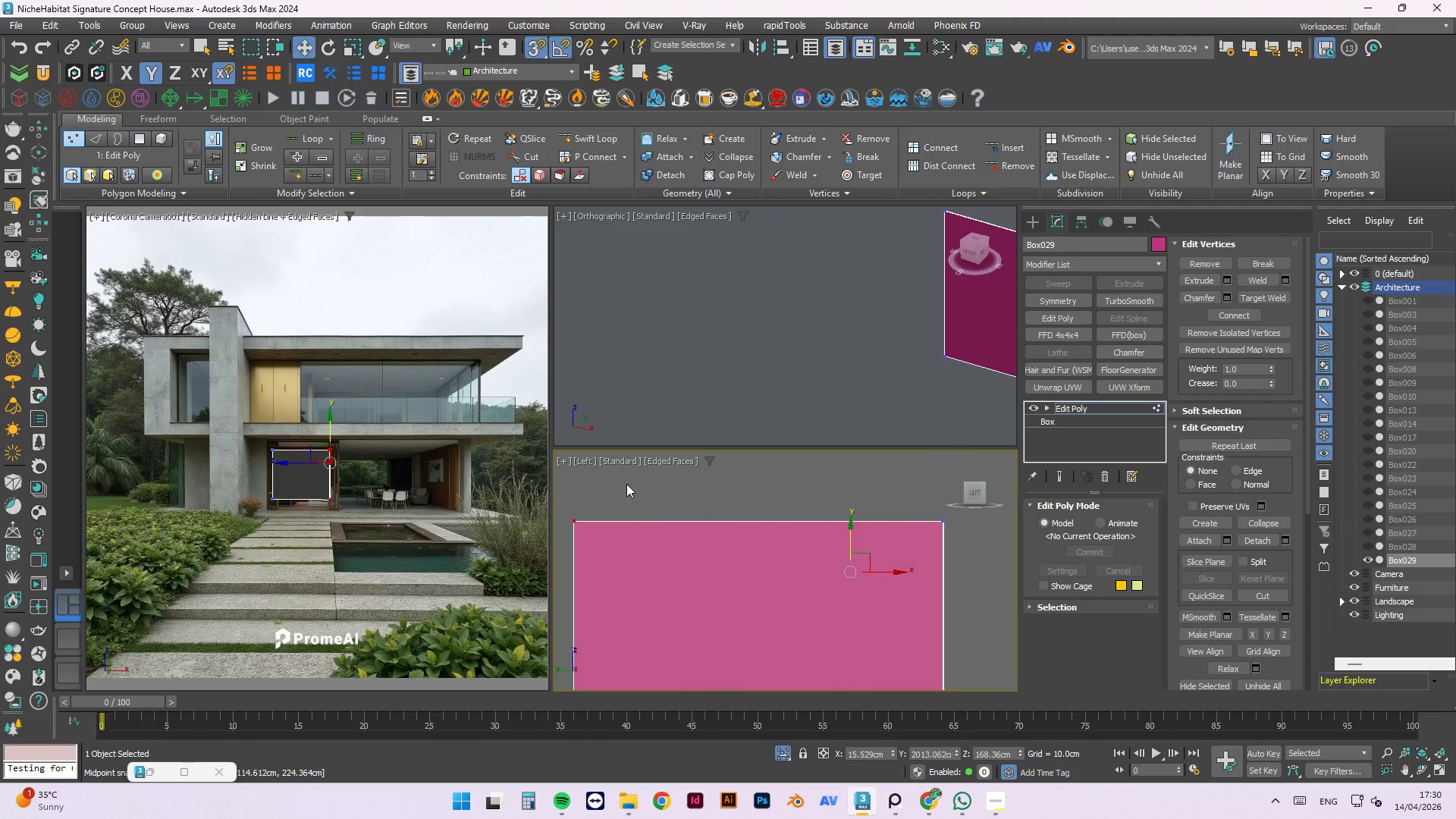 
left_click_drag(start_coordinate=[626, 485], to_coordinate=[568, 533])
 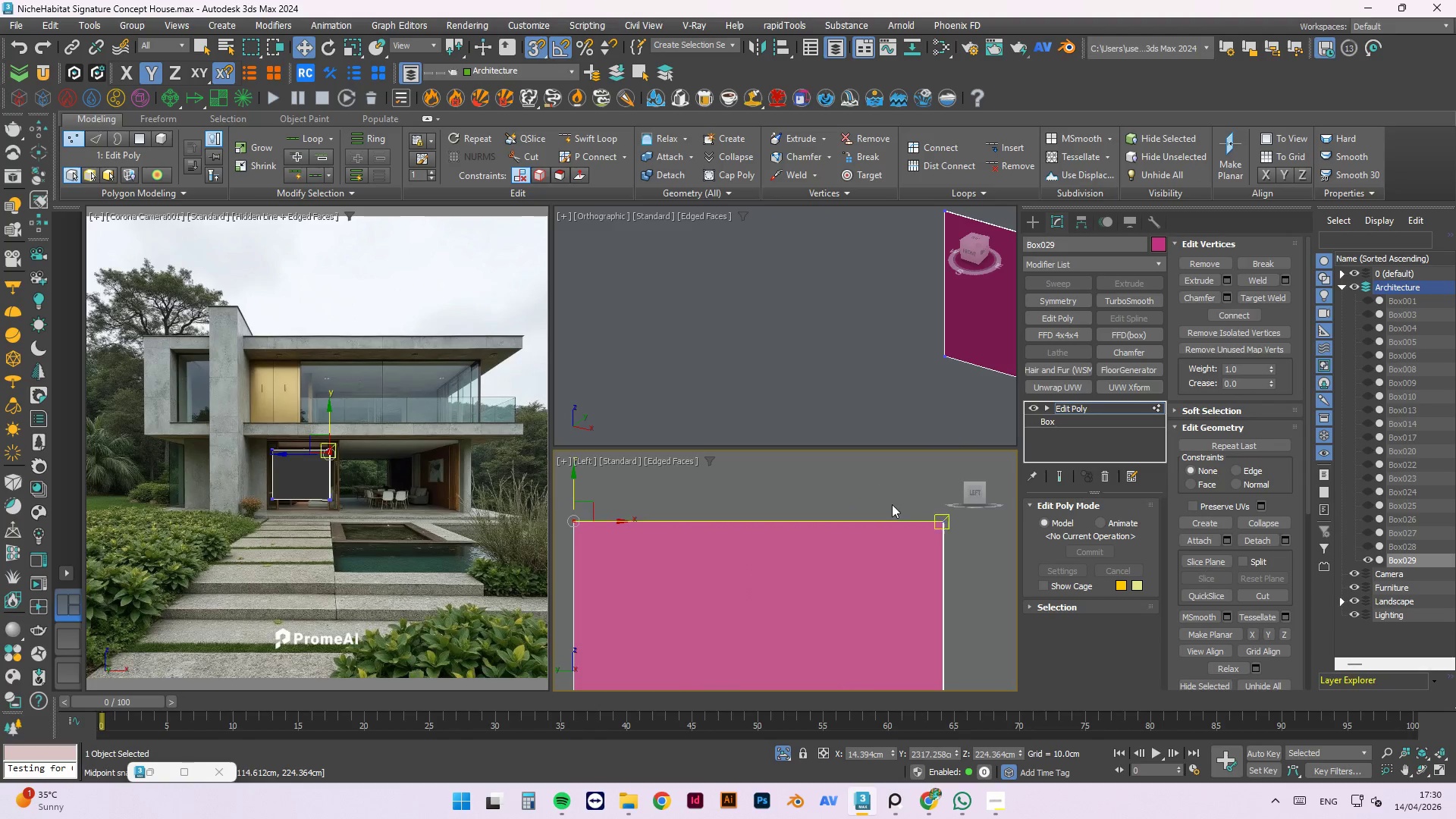 
scroll: coordinate [792, 538], scroll_direction: up, amount: 13.0
 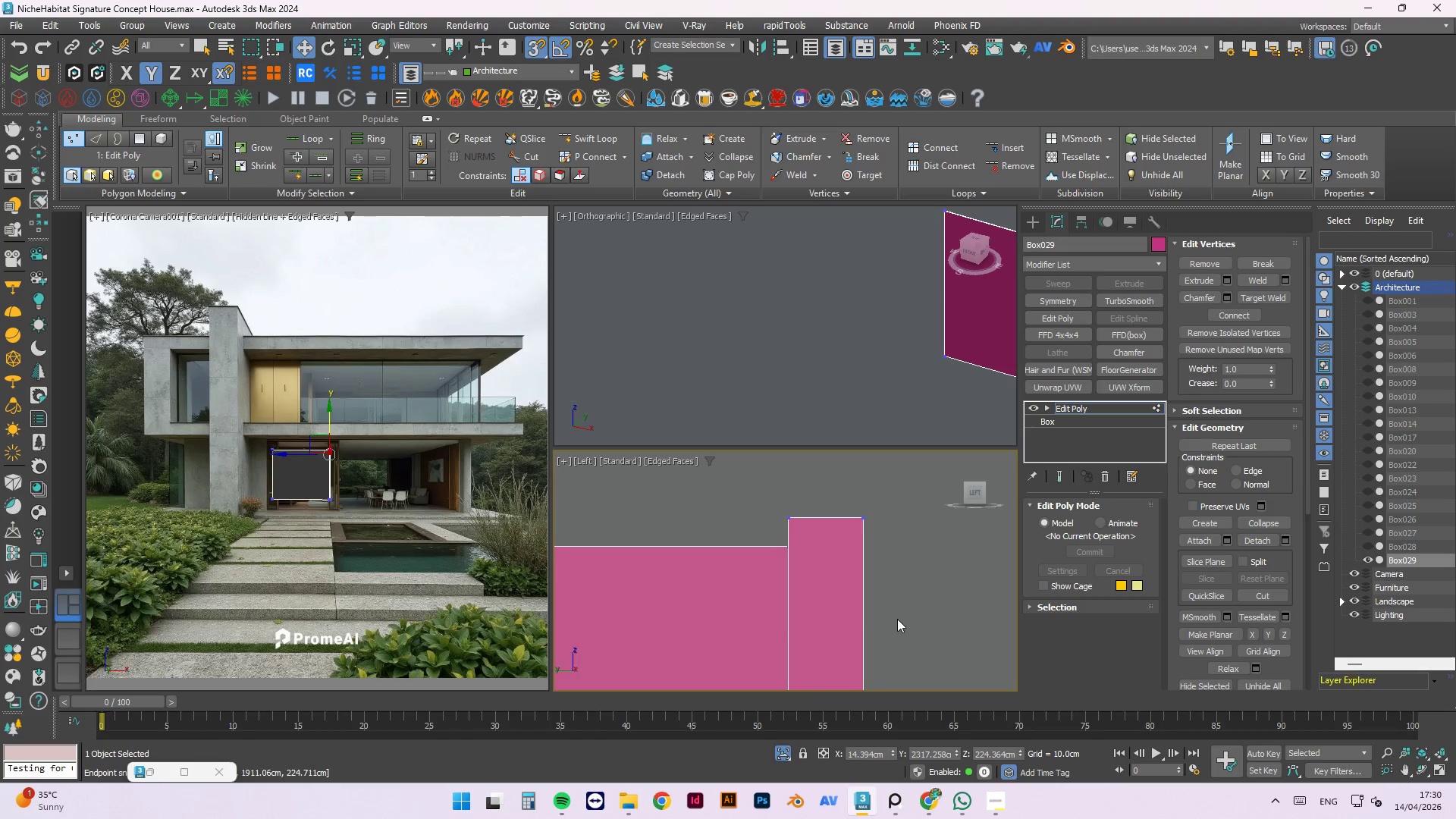 
hold_key(key=ControlLeft, duration=1.28)
left_click_drag(start_coordinate=[892, 598], to_coordinate=[759, 541])
 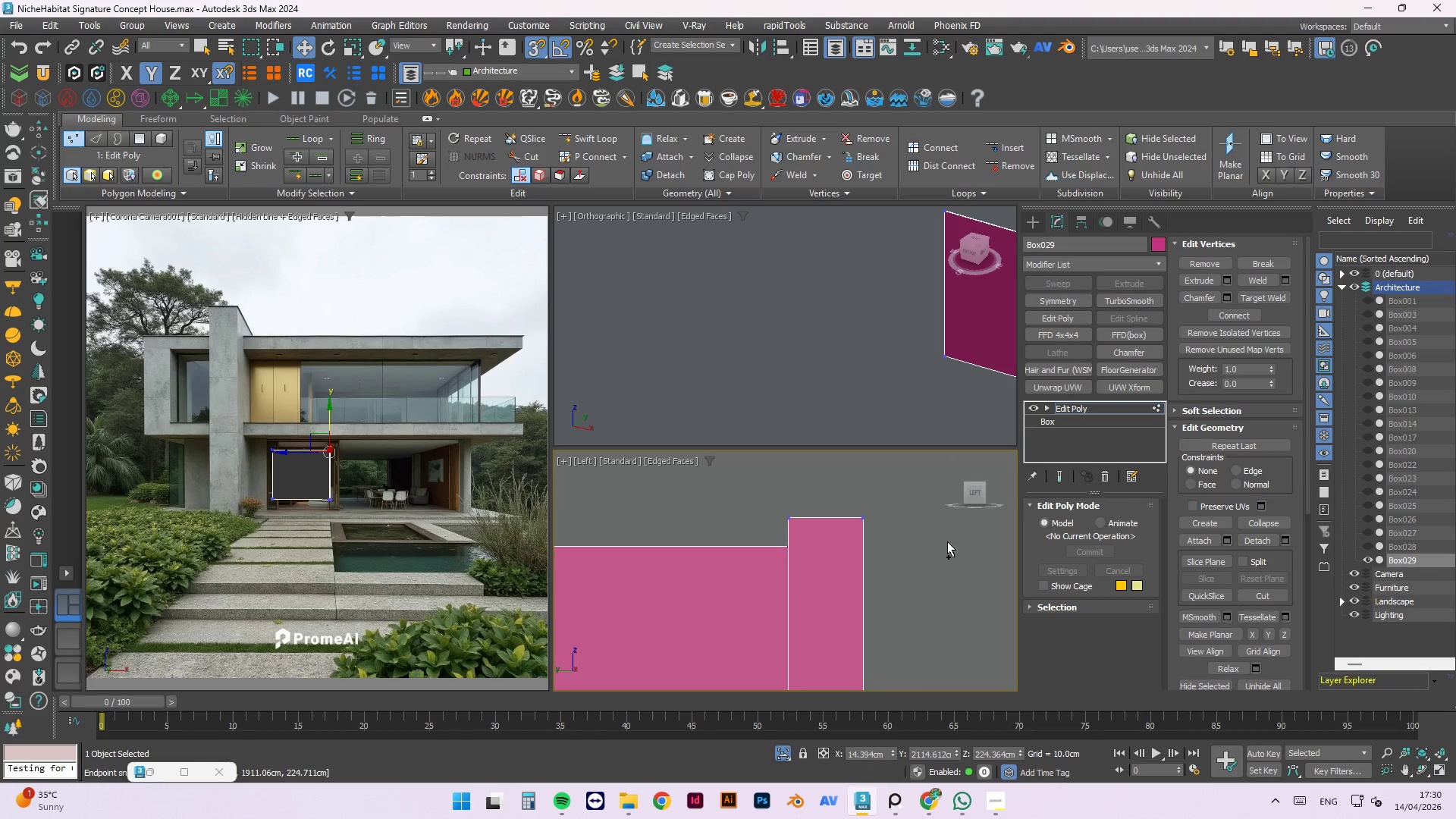 
scroll: coordinate [938, 563], scroll_direction: down, amount: 10.0
 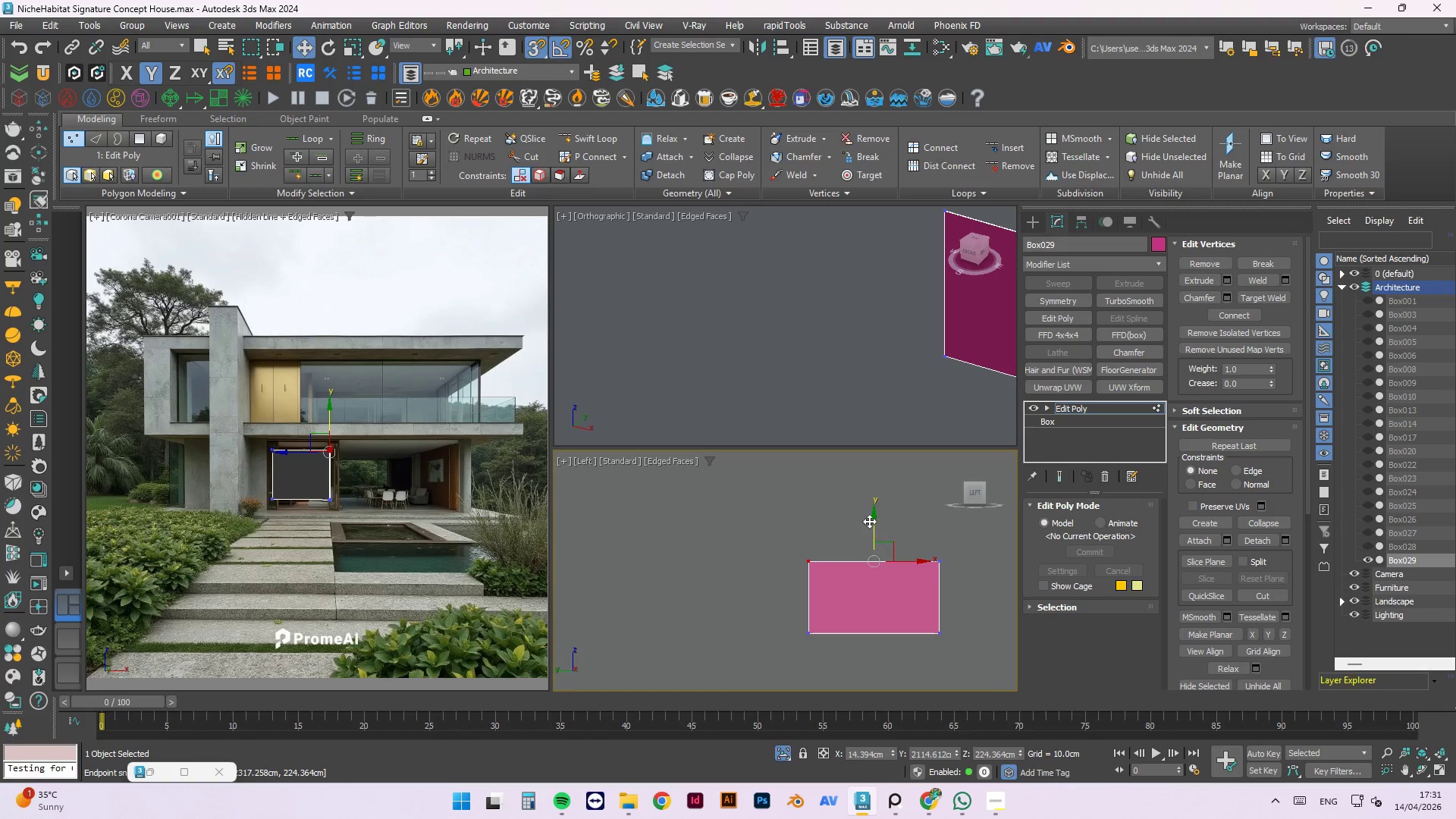 
left_click_drag(start_coordinate=[874, 520], to_coordinate=[829, 497])
 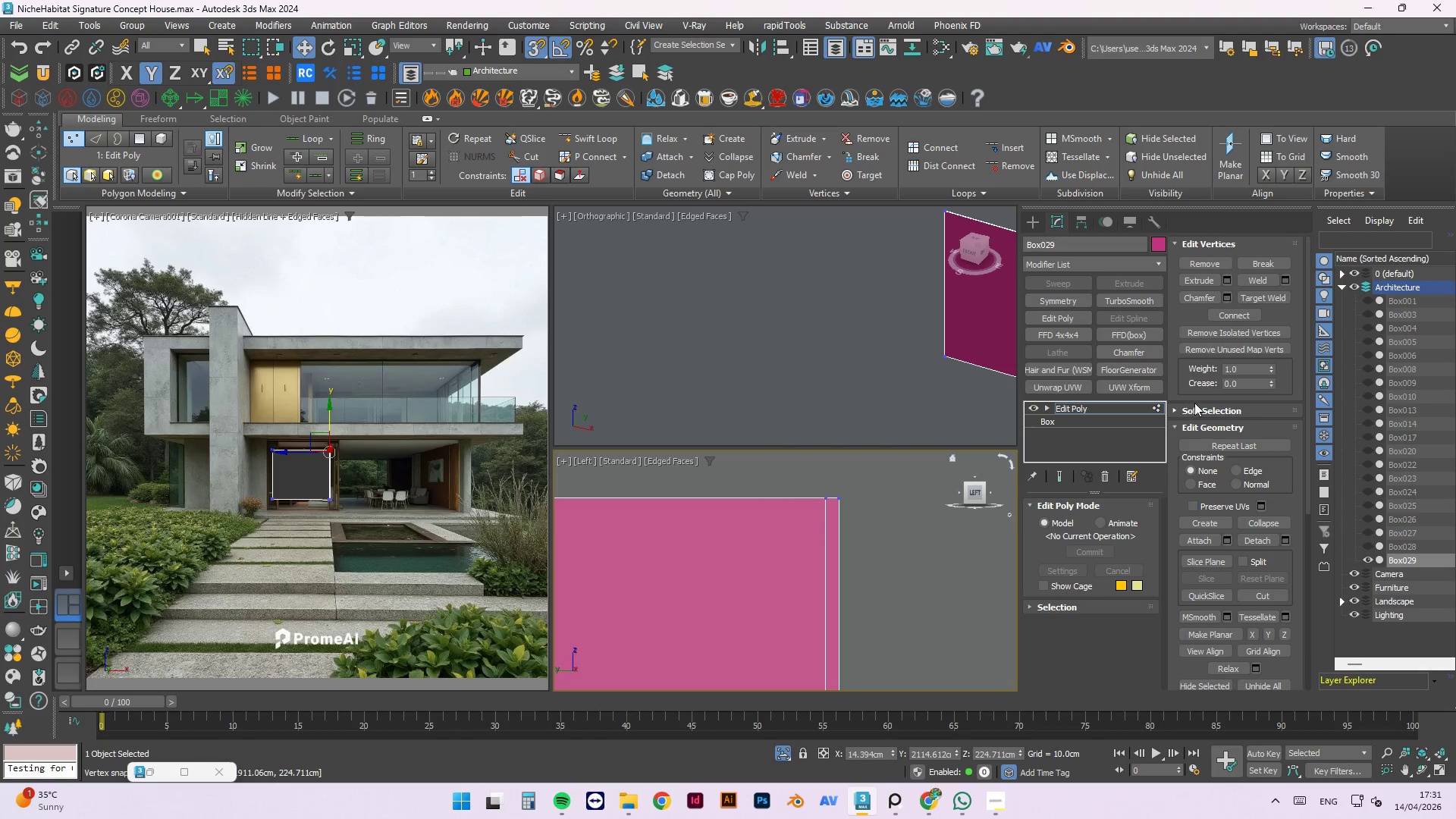 
scroll: coordinate [908, 573], scroll_direction: up, amount: 11.0
 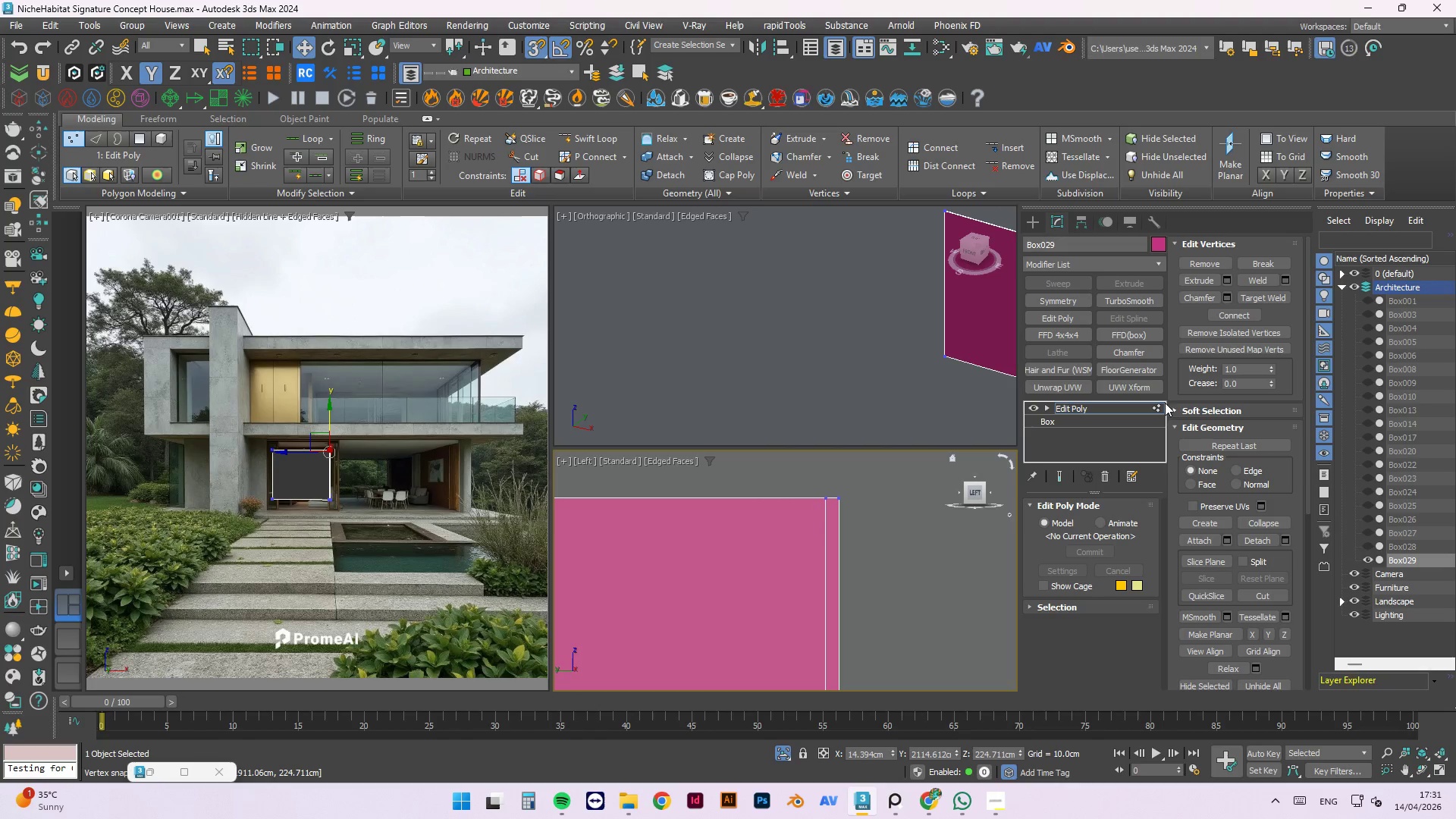 
double_click([912, 556])
 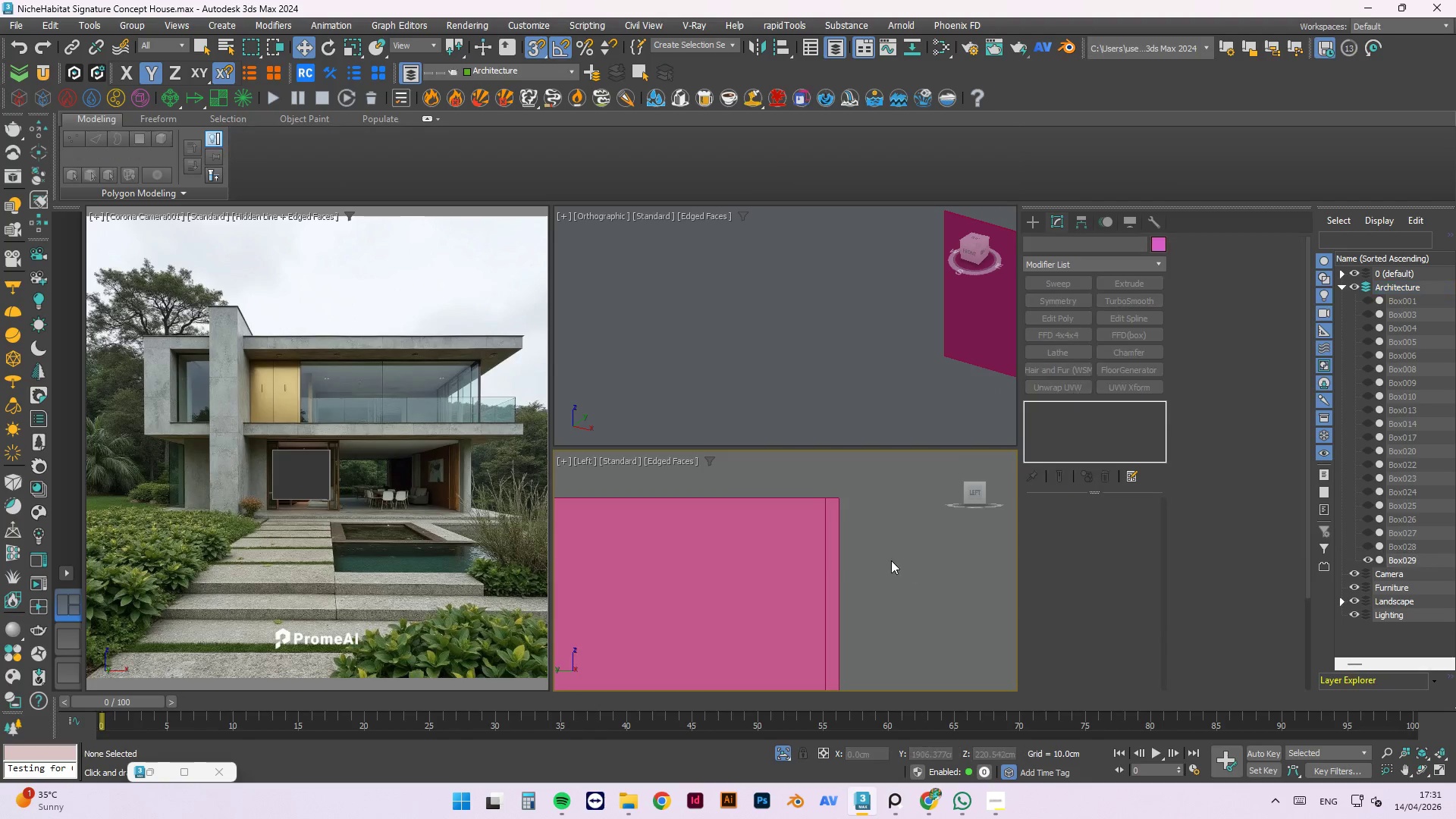 
hold_key(key=AltLeft, duration=0.5)
 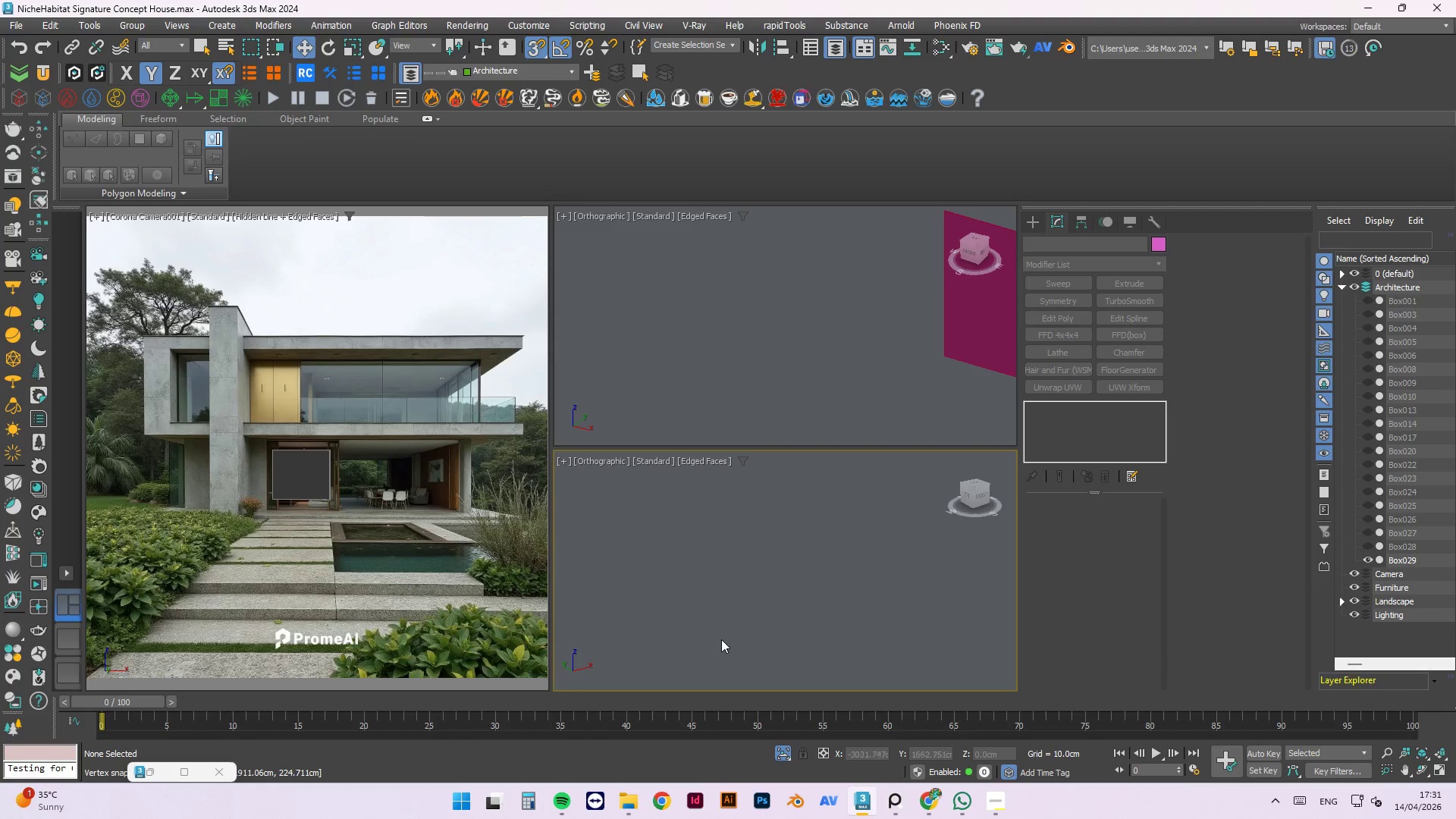 
scroll: coordinate [720, 639], scroll_direction: down, amount: 15.0
 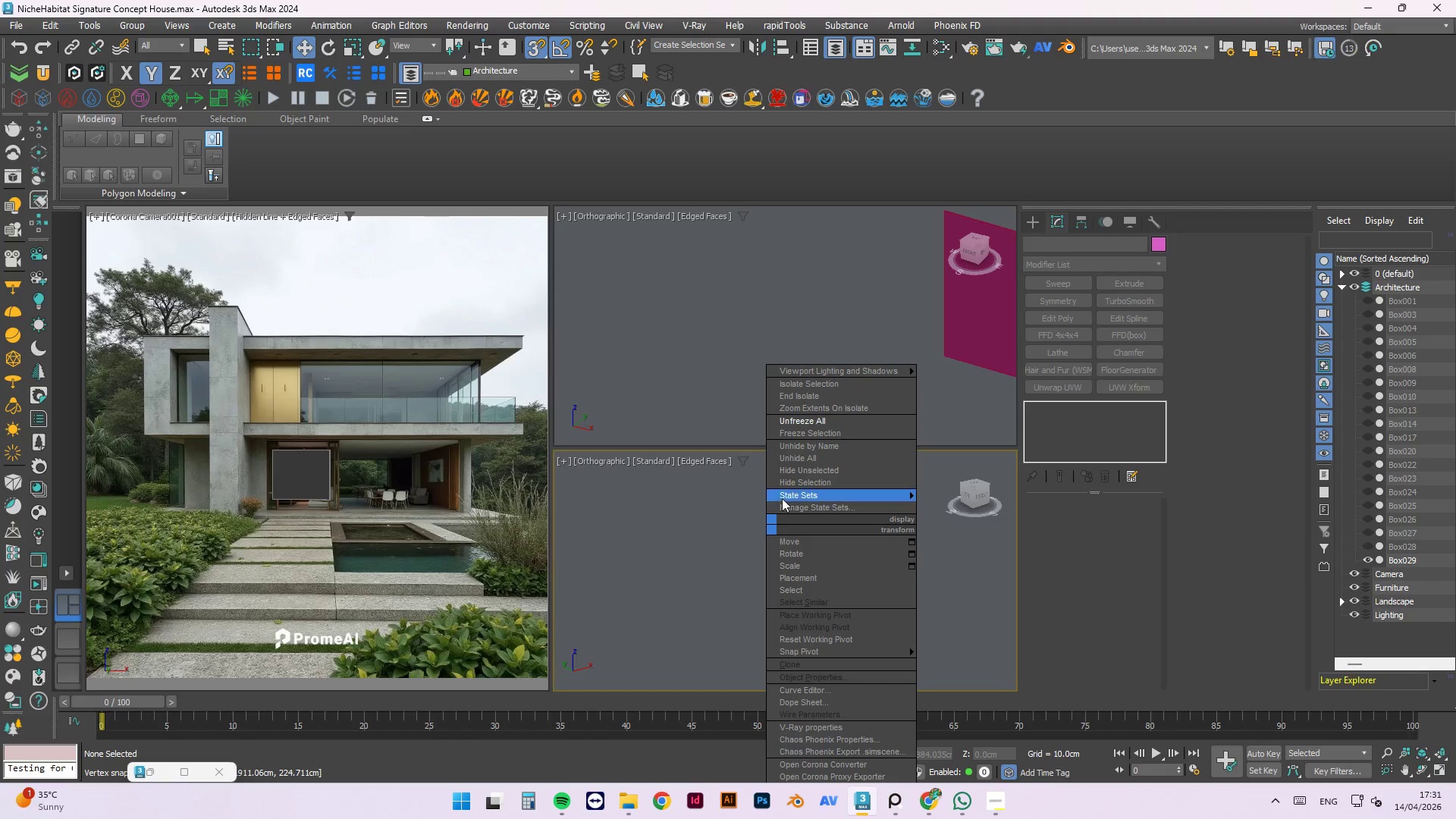 
left_click_drag(start_coordinate=[710, 544], to_coordinate=[710, 622])
 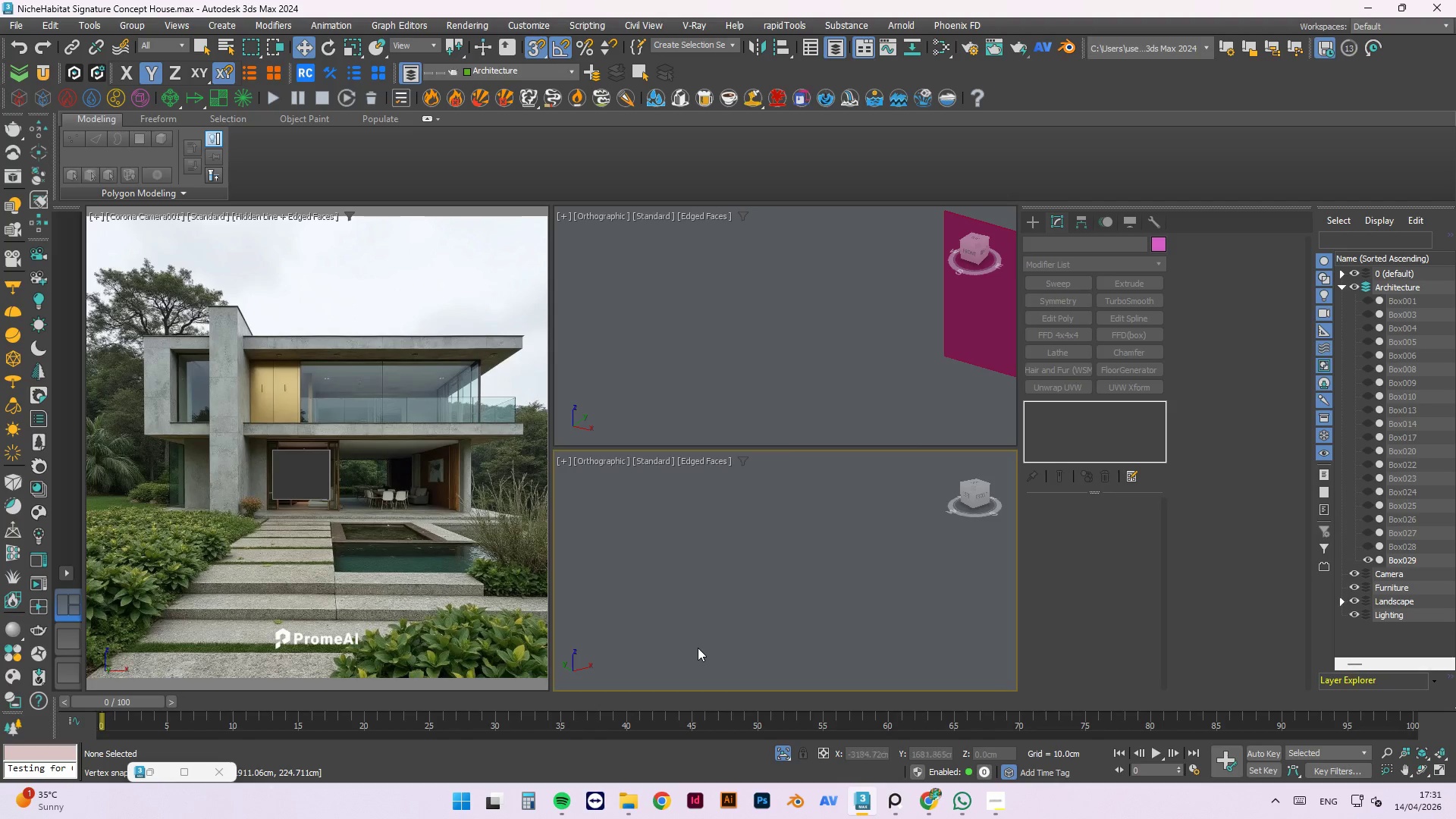 
scroll: coordinate [699, 651], scroll_direction: down, amount: 3.0
 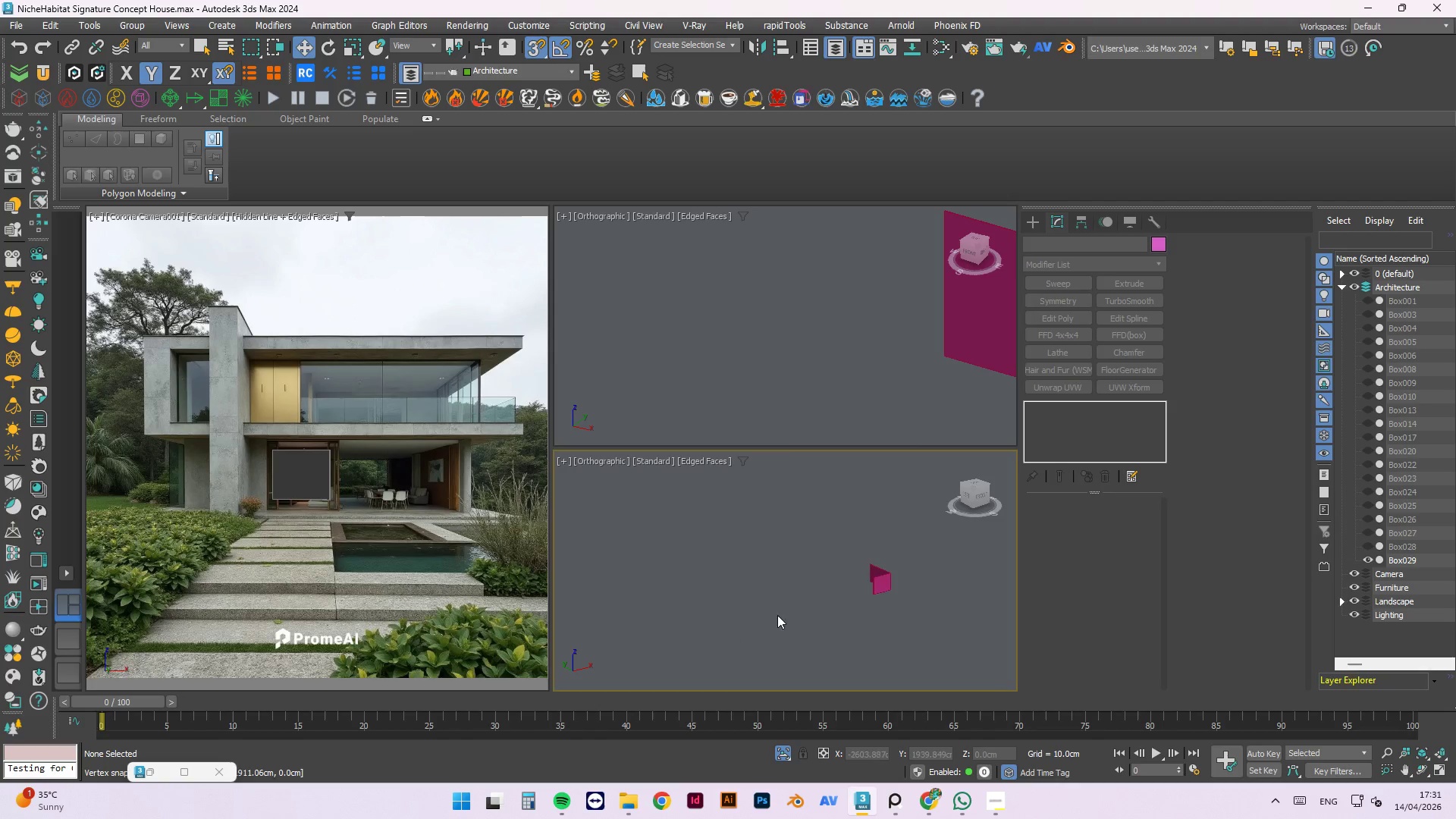 
scroll: coordinate [951, 675], scroll_direction: up, amount: 13.0
 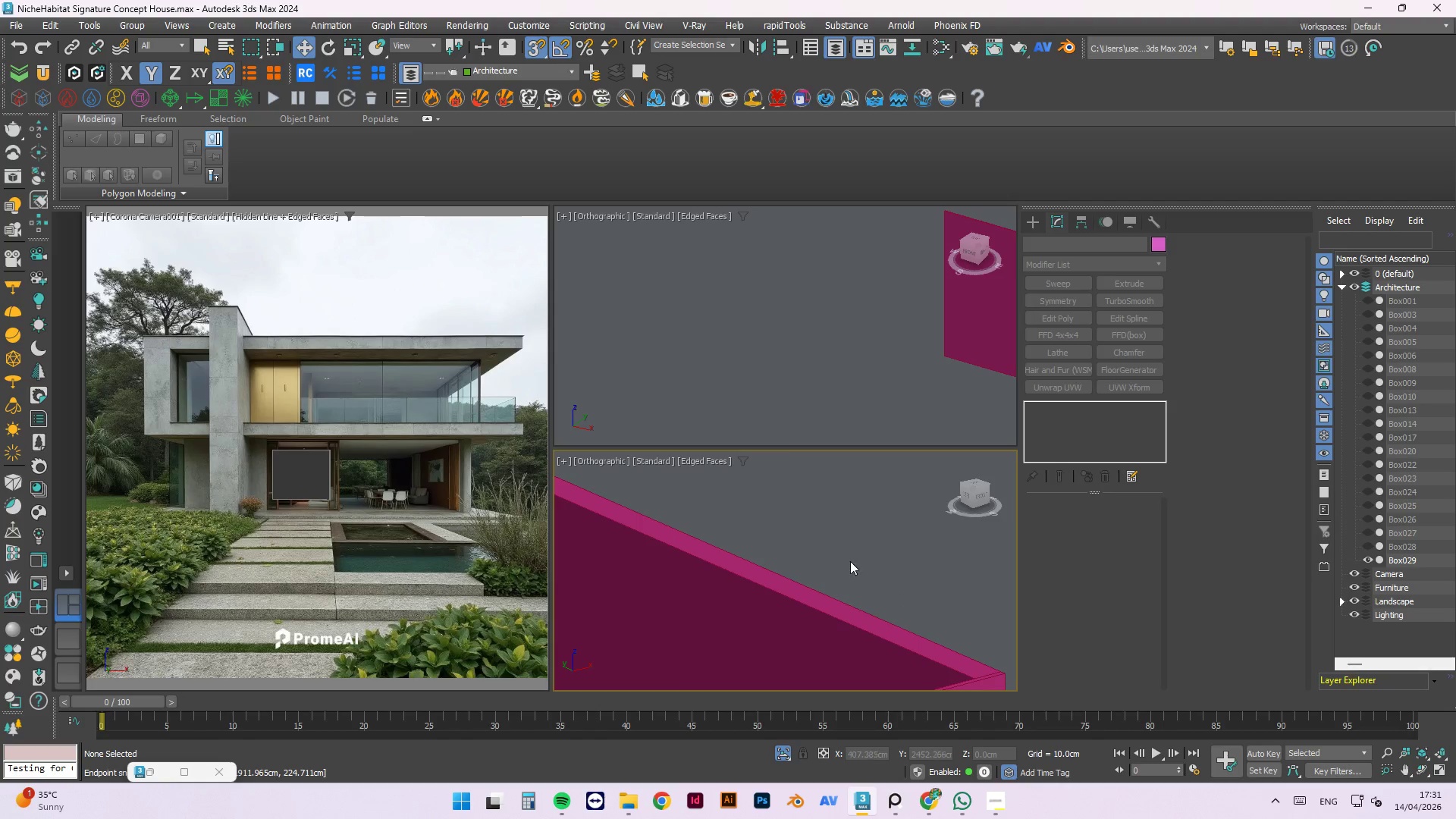 
hold_key(key=AltLeft, duration=0.59)
 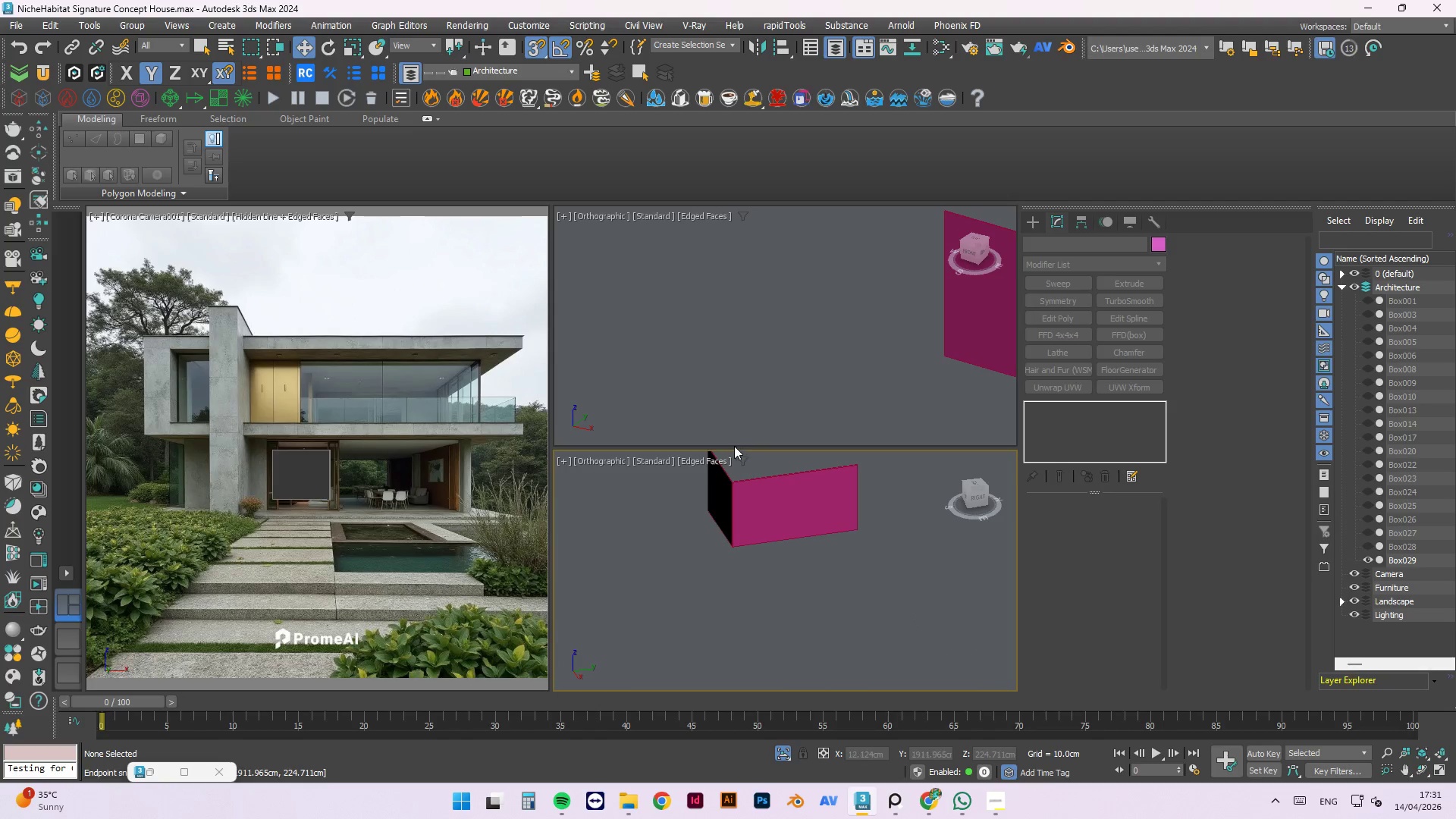 
scroll: coordinate [838, 621], scroll_direction: down, amount: 10.0
 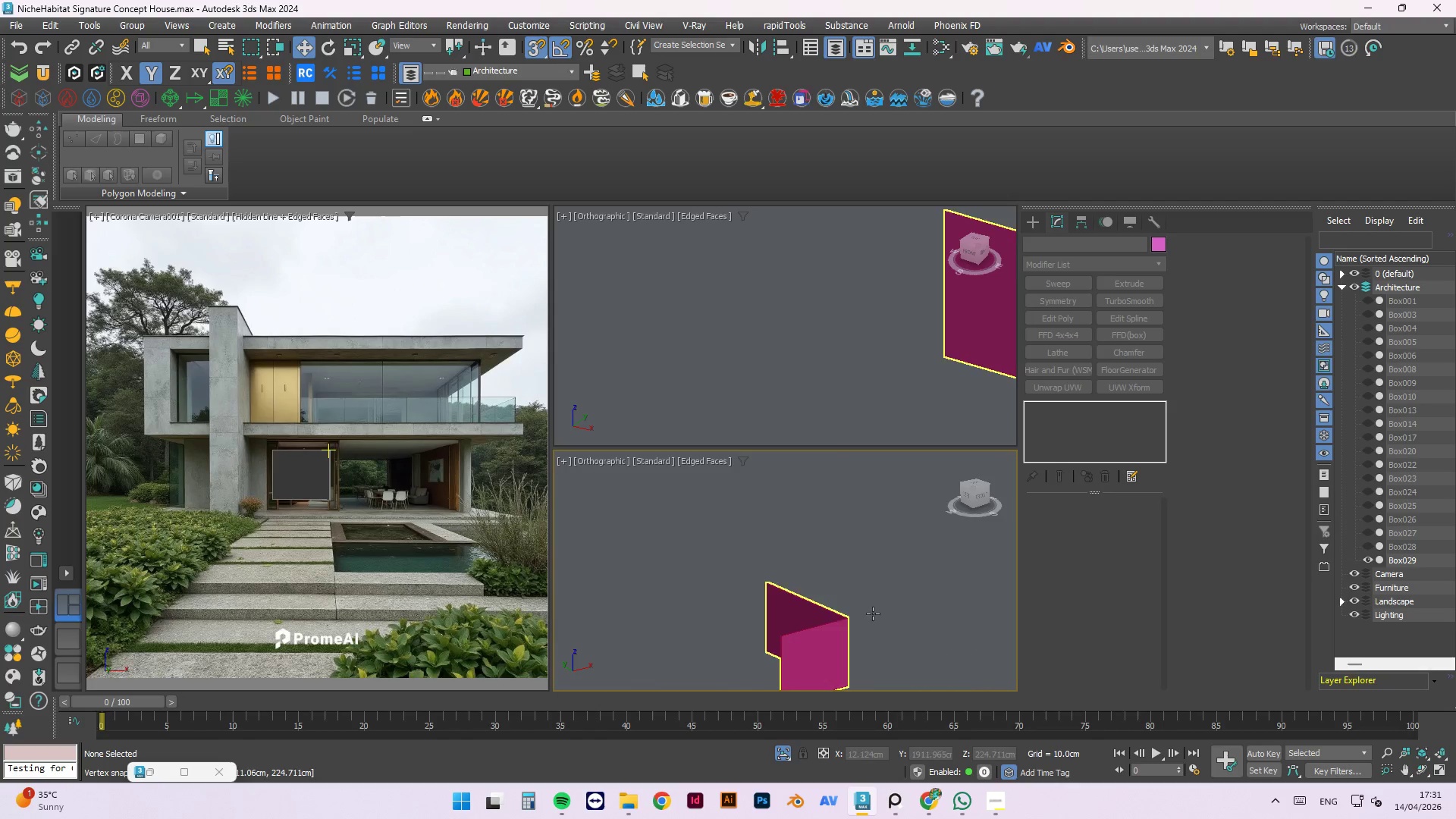 
scroll: coordinate [770, 617], scroll_direction: up, amount: 13.0
 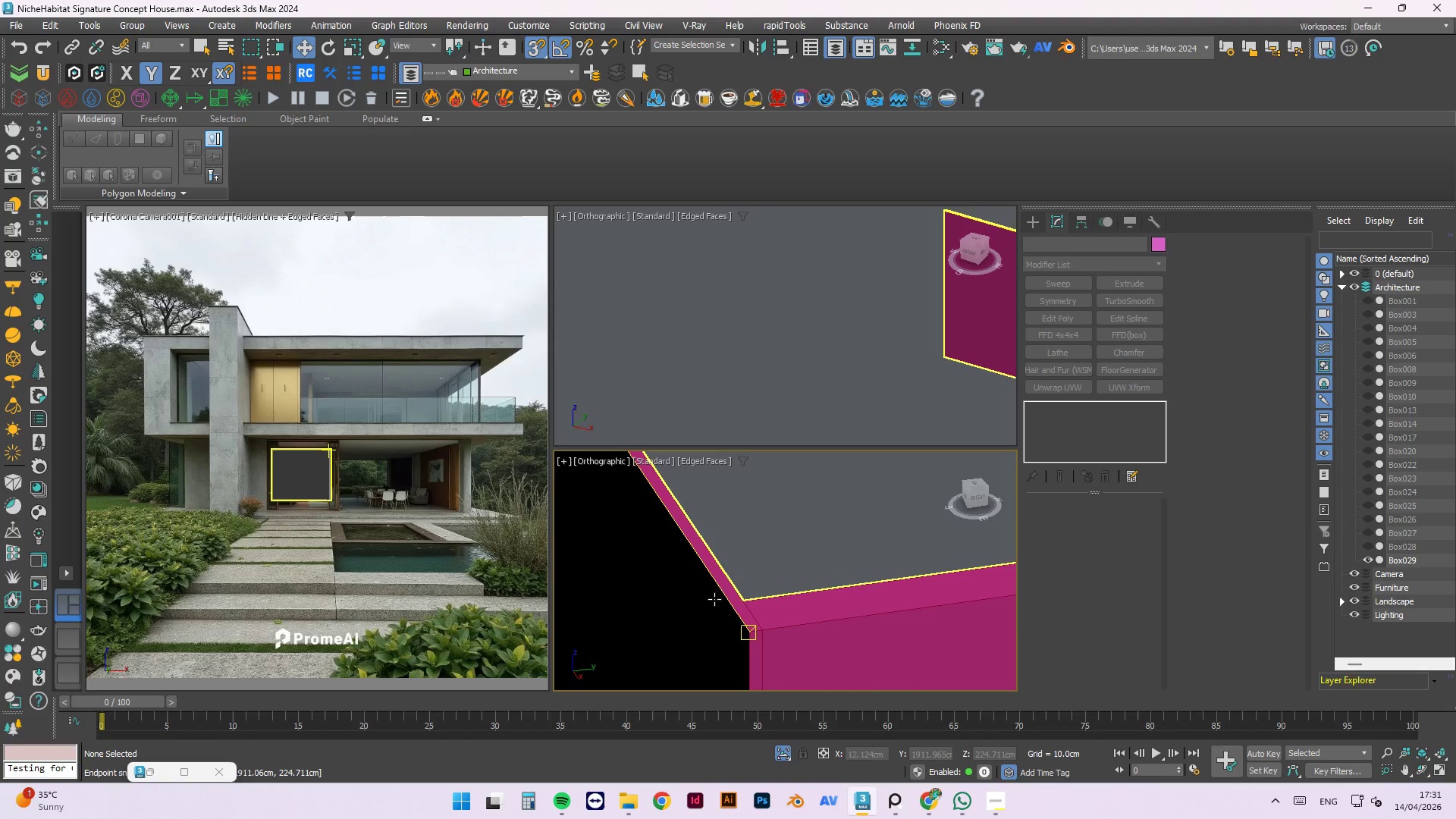 
scroll: coordinate [723, 544], scroll_direction: down, amount: 6.0
 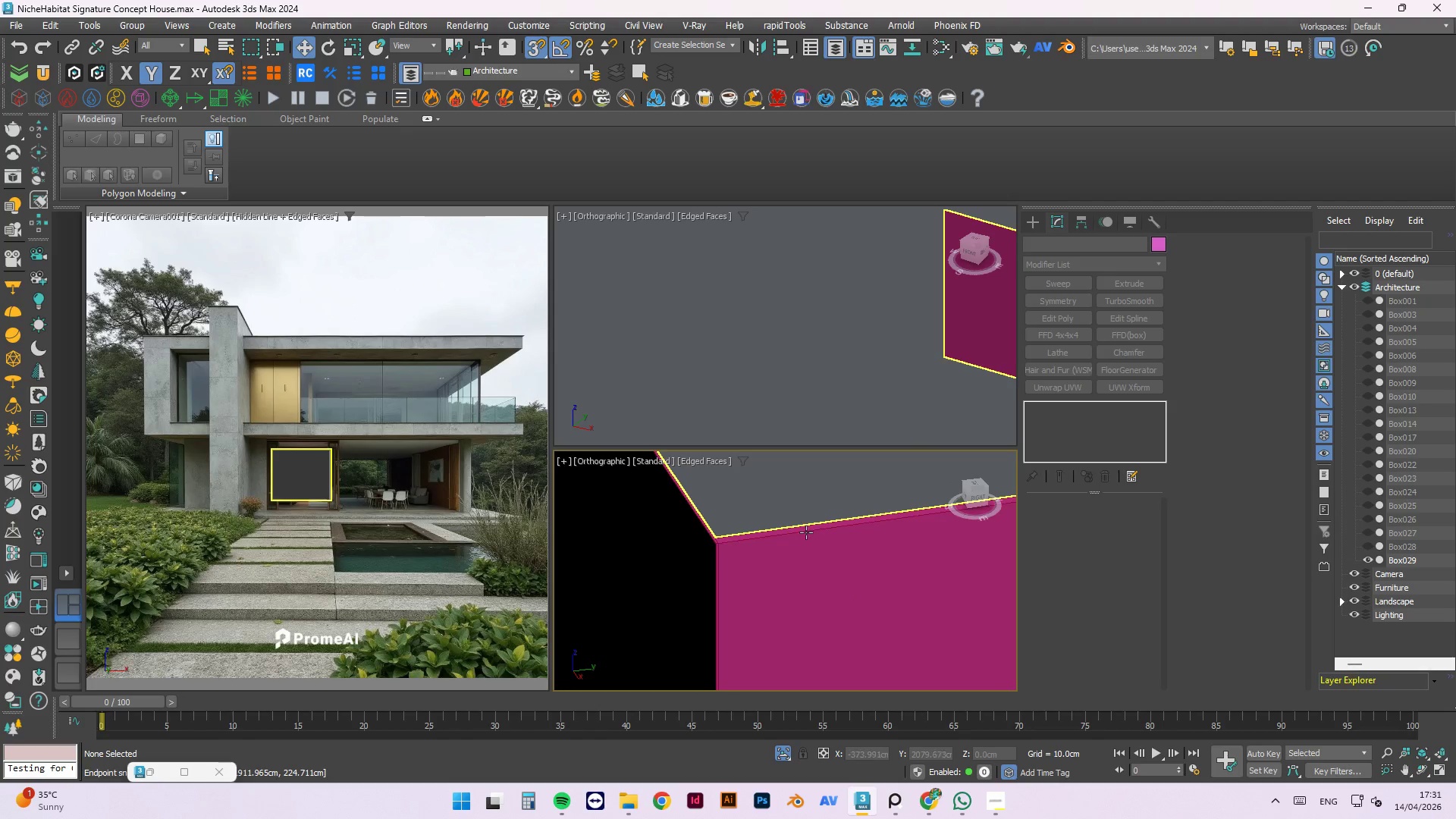 
left_click([782, 502])
 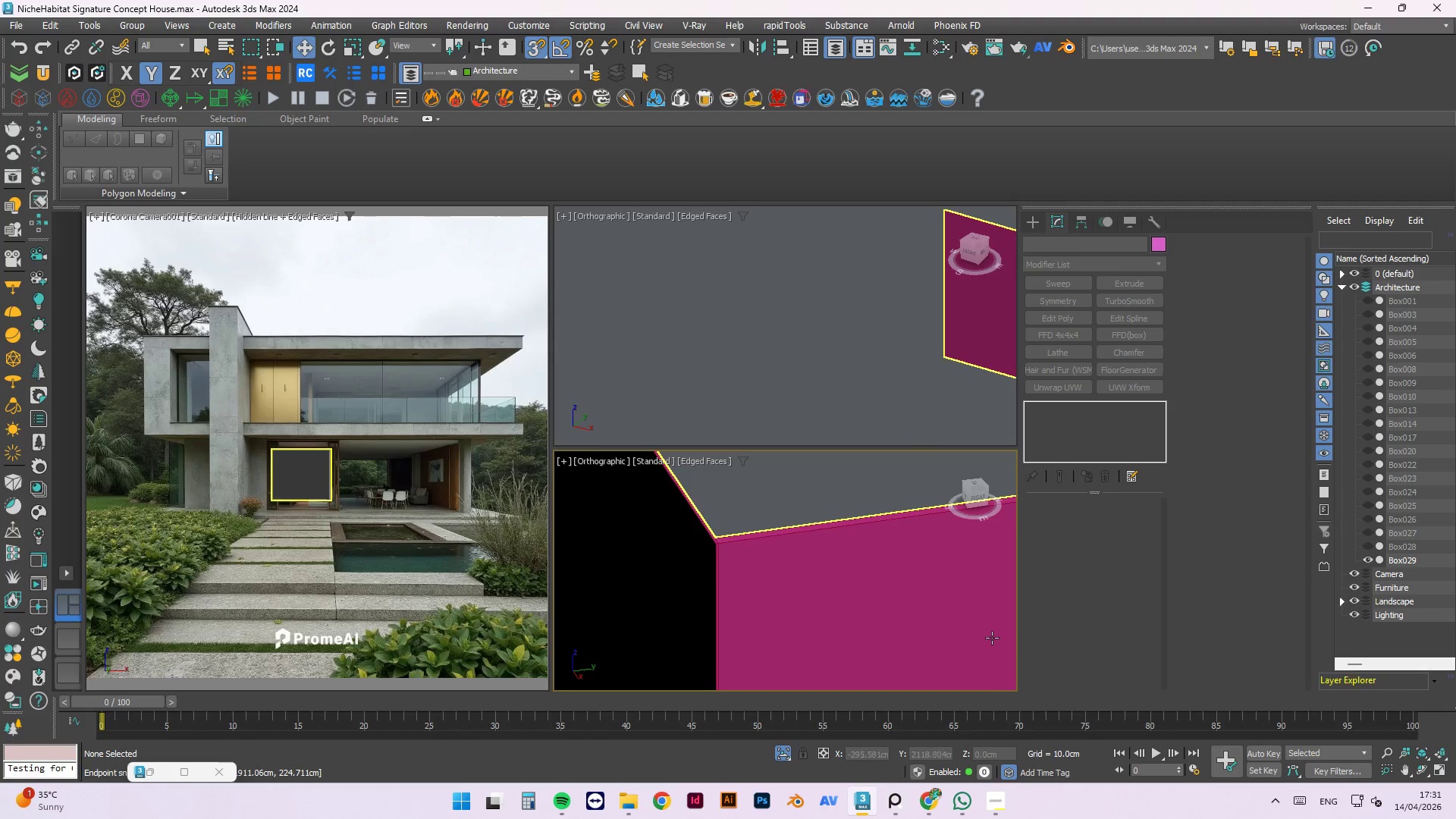 
scroll: coordinate [778, 622], scroll_direction: down, amount: 7.0
 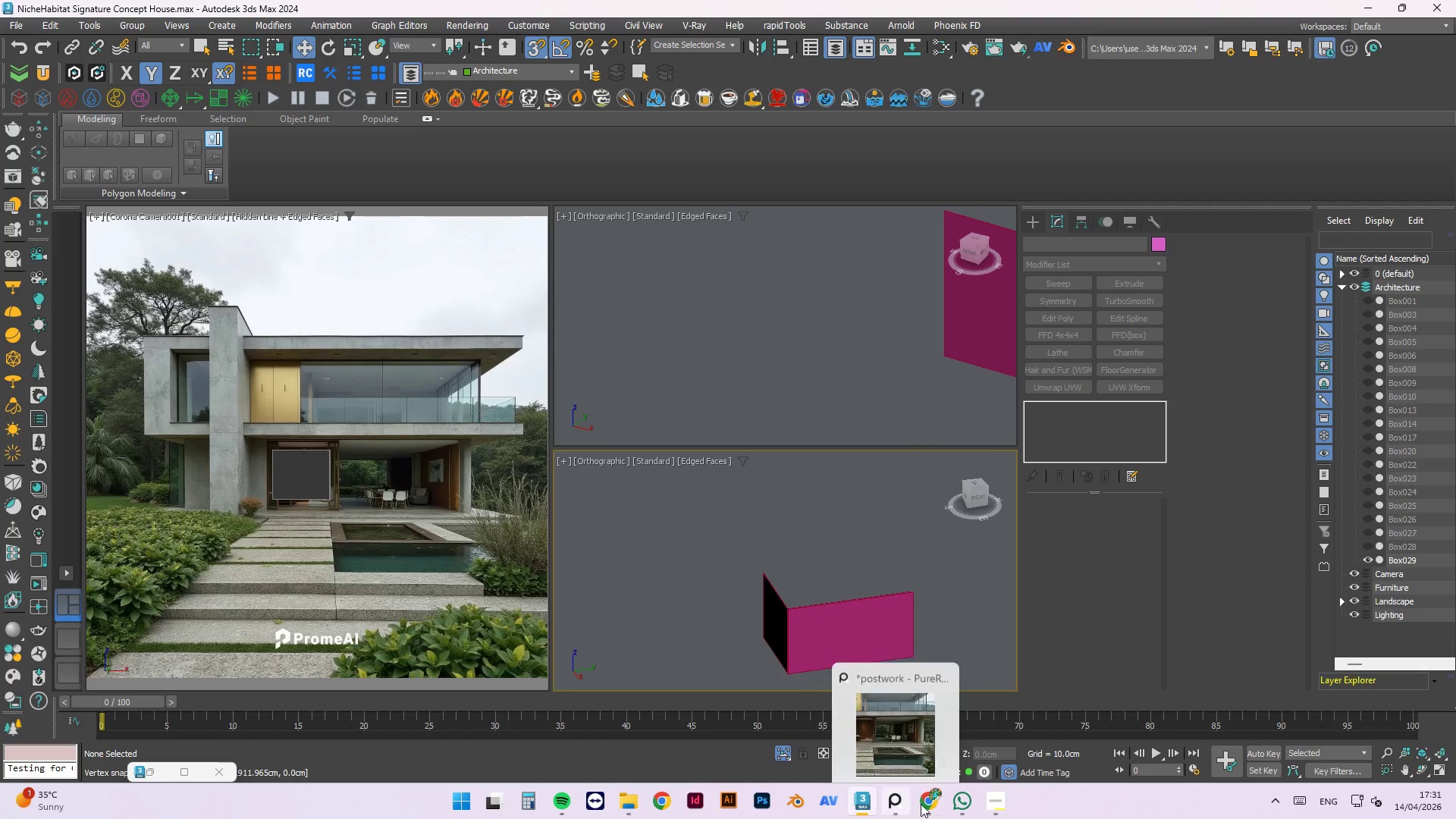 
left_click([892, 804])
 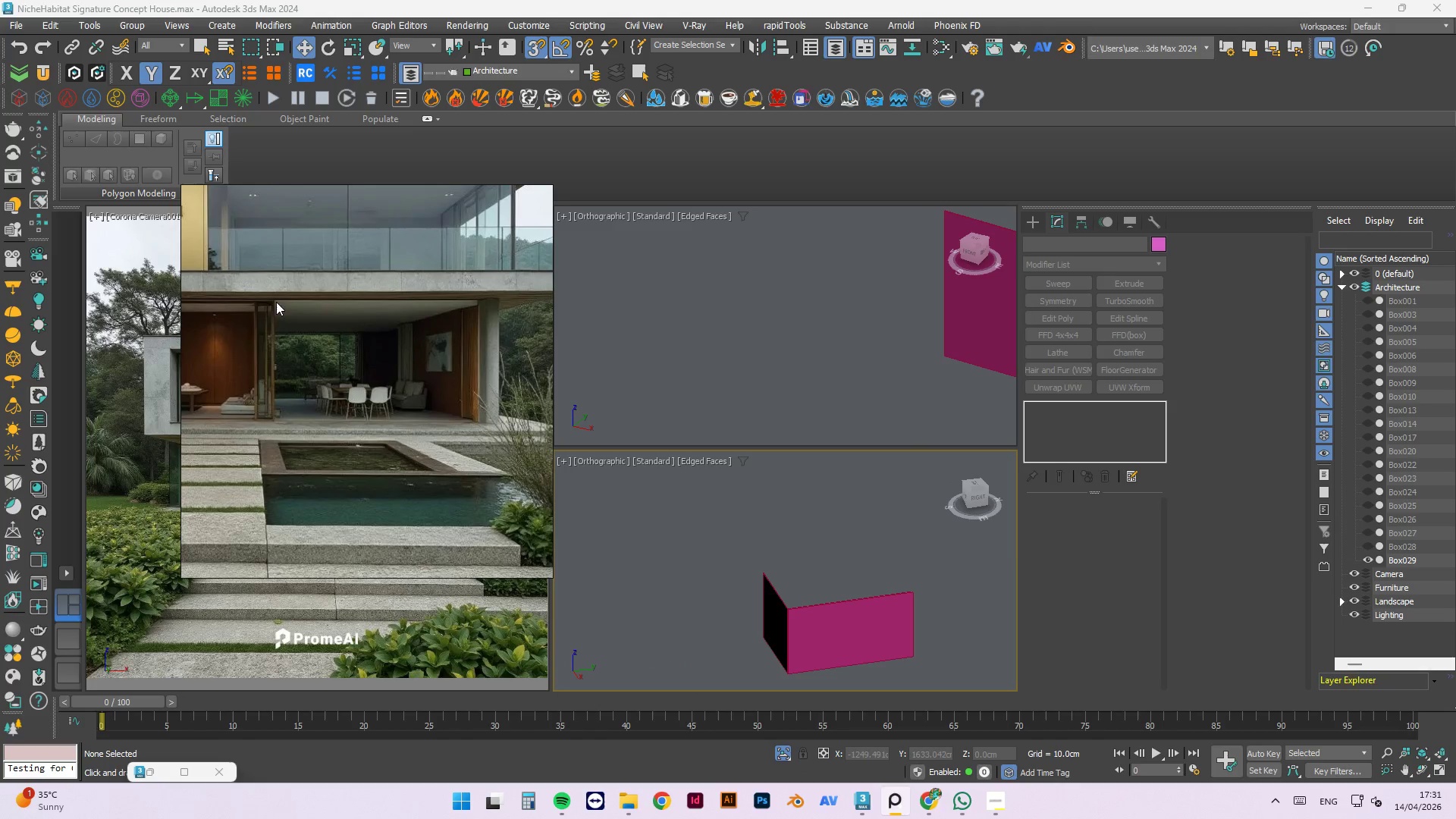 
scroll: coordinate [315, 305], scroll_direction: up, amount: 4.0
 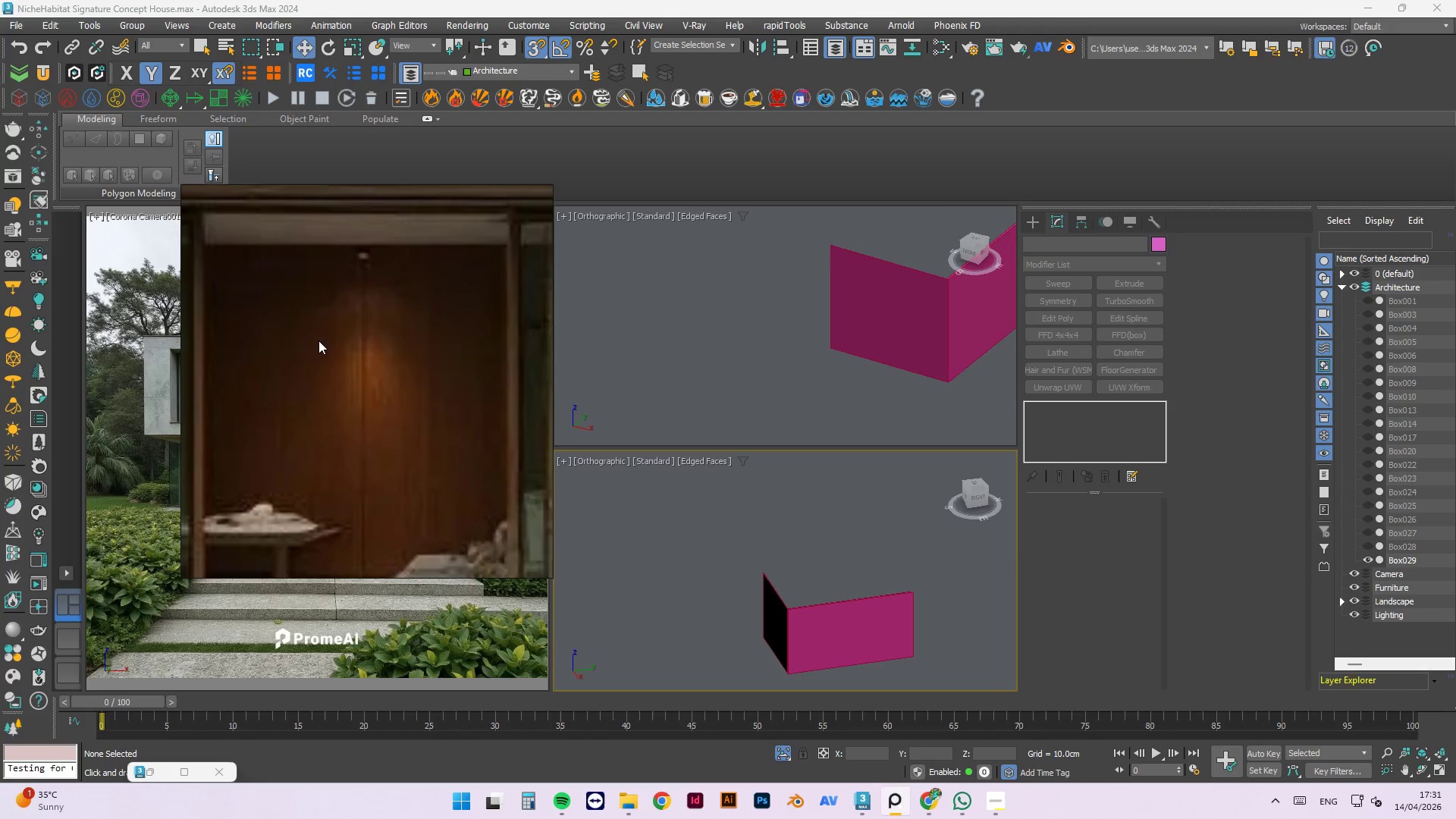 
scroll: coordinate [340, 317], scroll_direction: down, amount: 3.0
 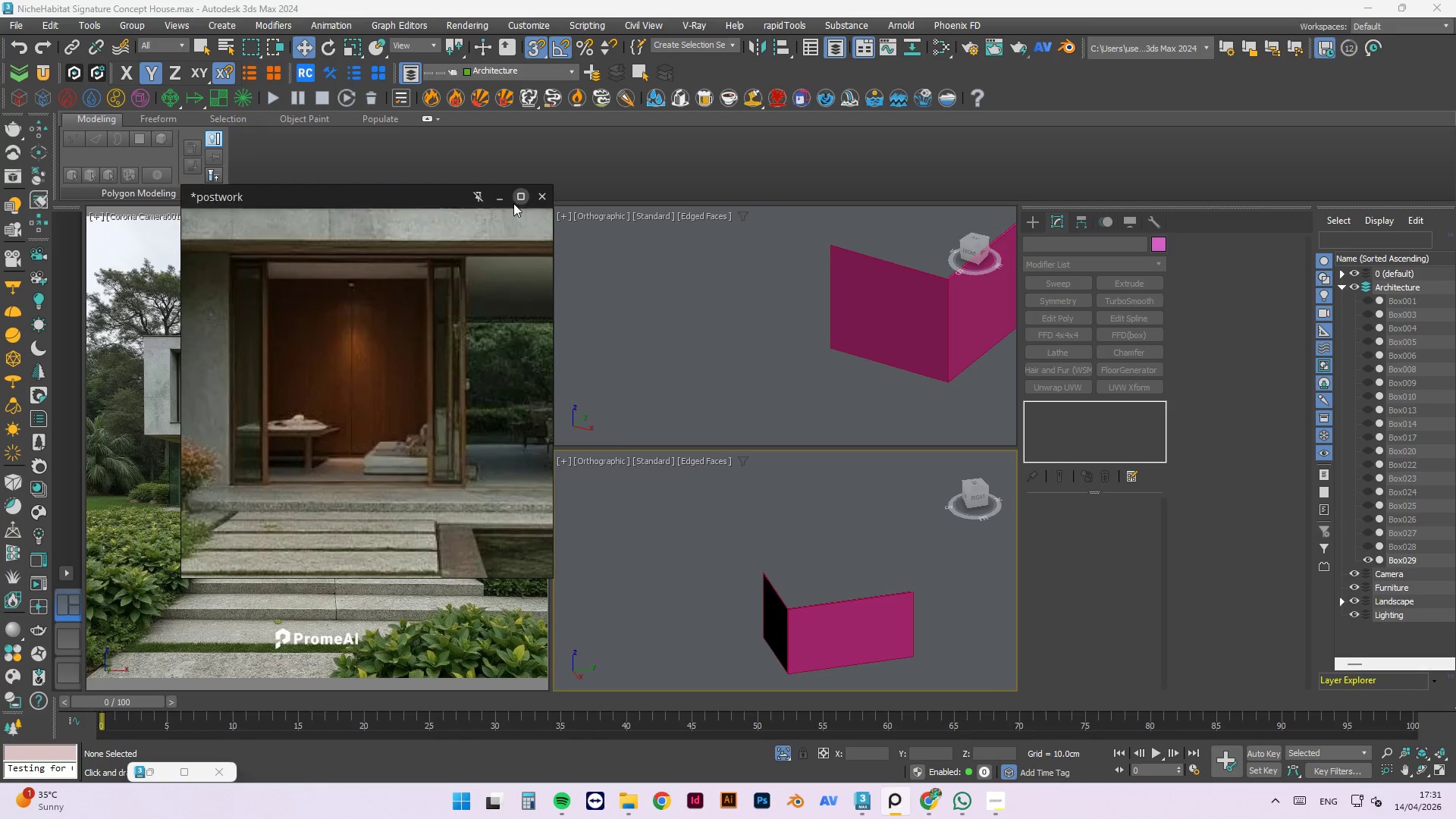 
left_click([499, 196])
 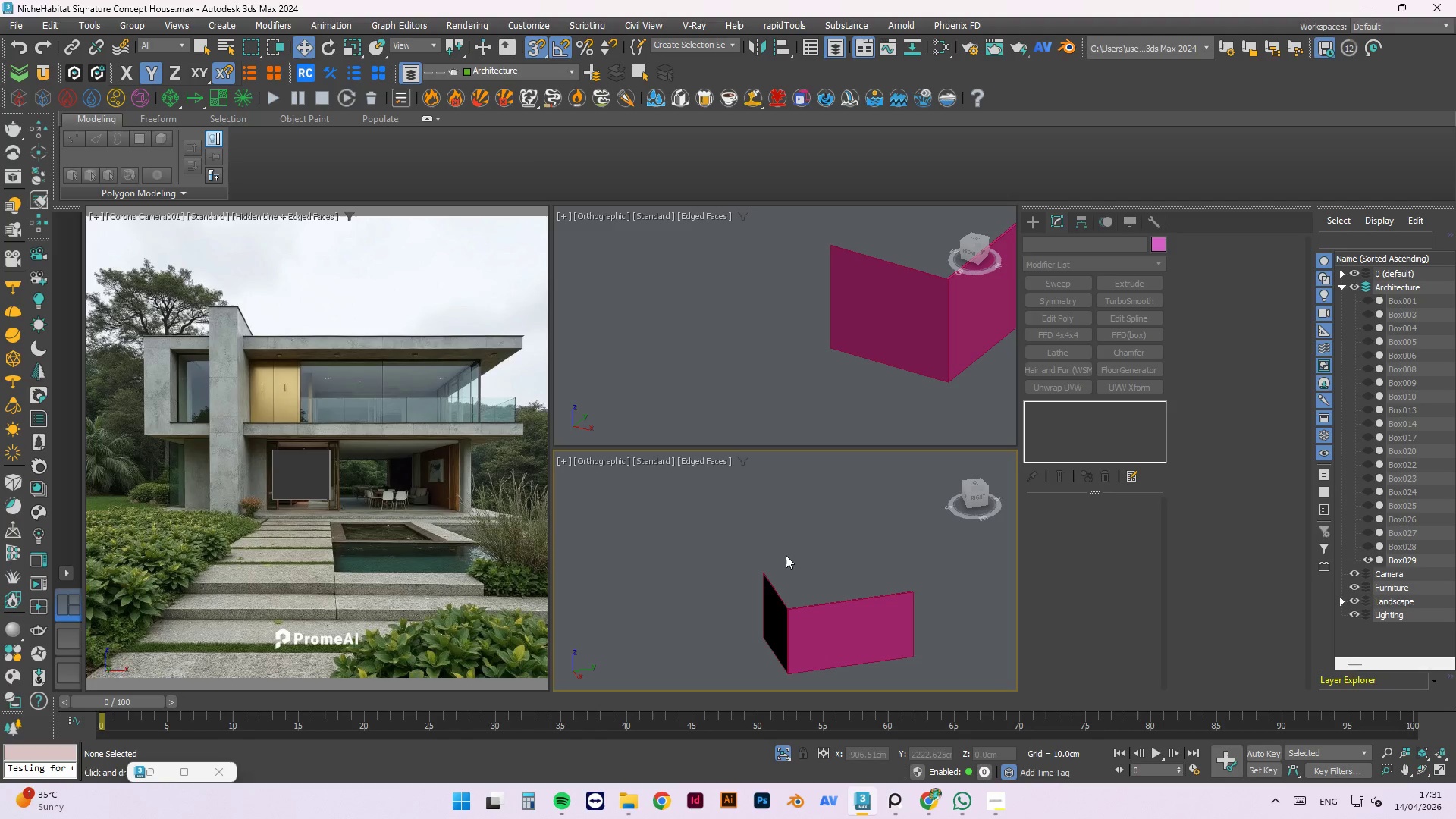 
hold_key(key=AltLeft, duration=0.59)
 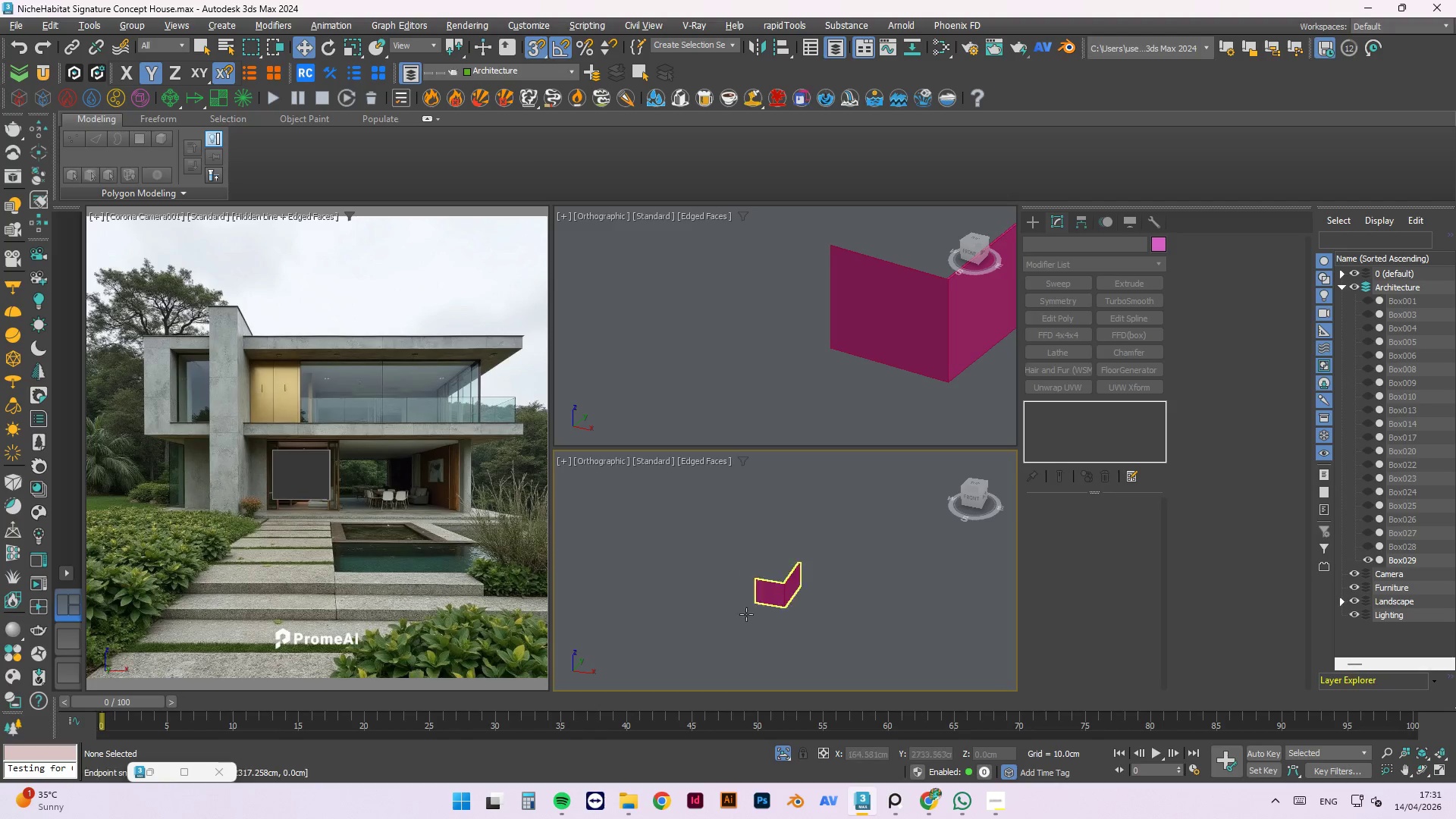 
scroll: coordinate [633, 524], scroll_direction: down, amount: 3.0
 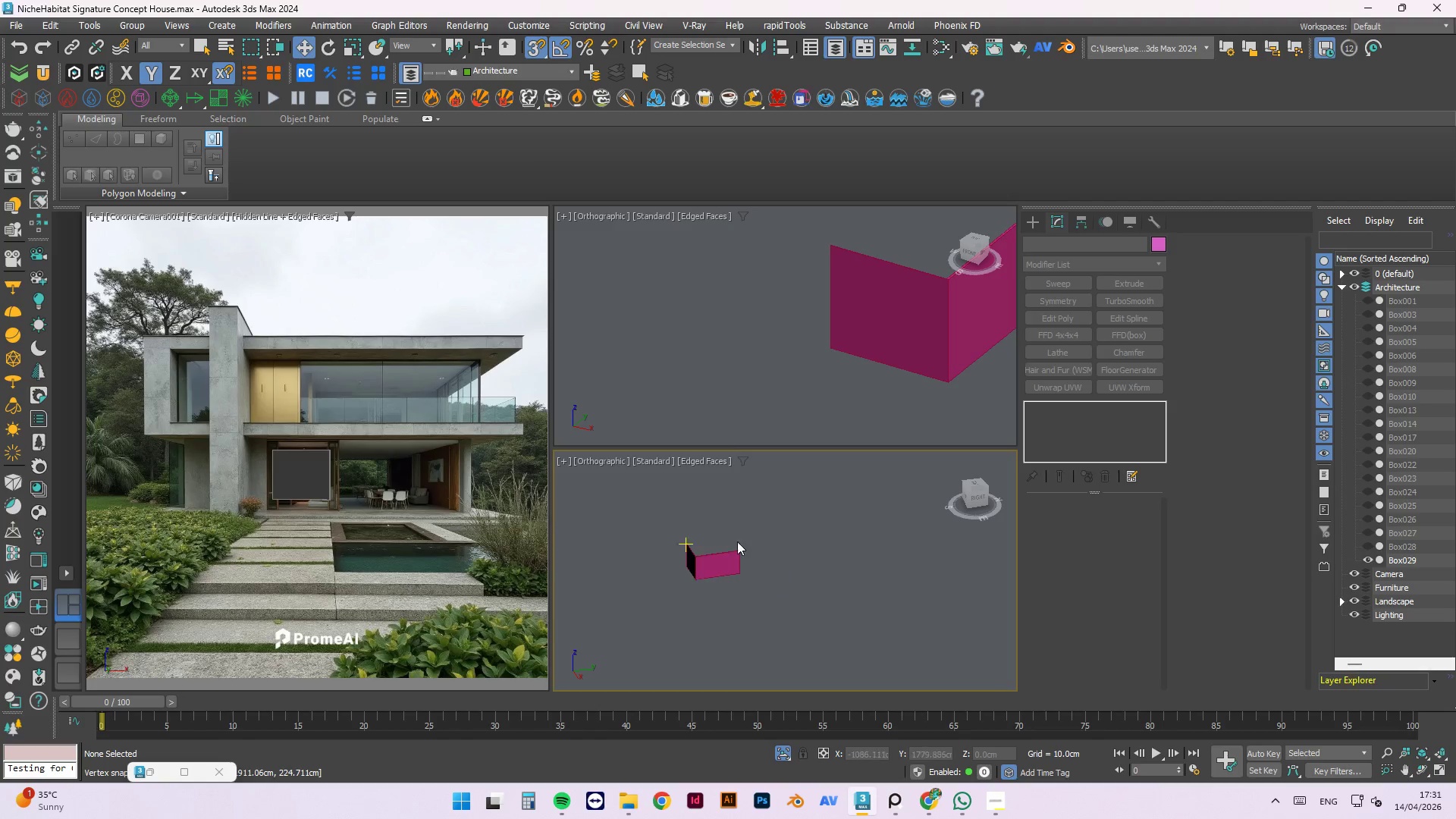 
scroll: coordinate [741, 610], scroll_direction: up, amount: 4.0
 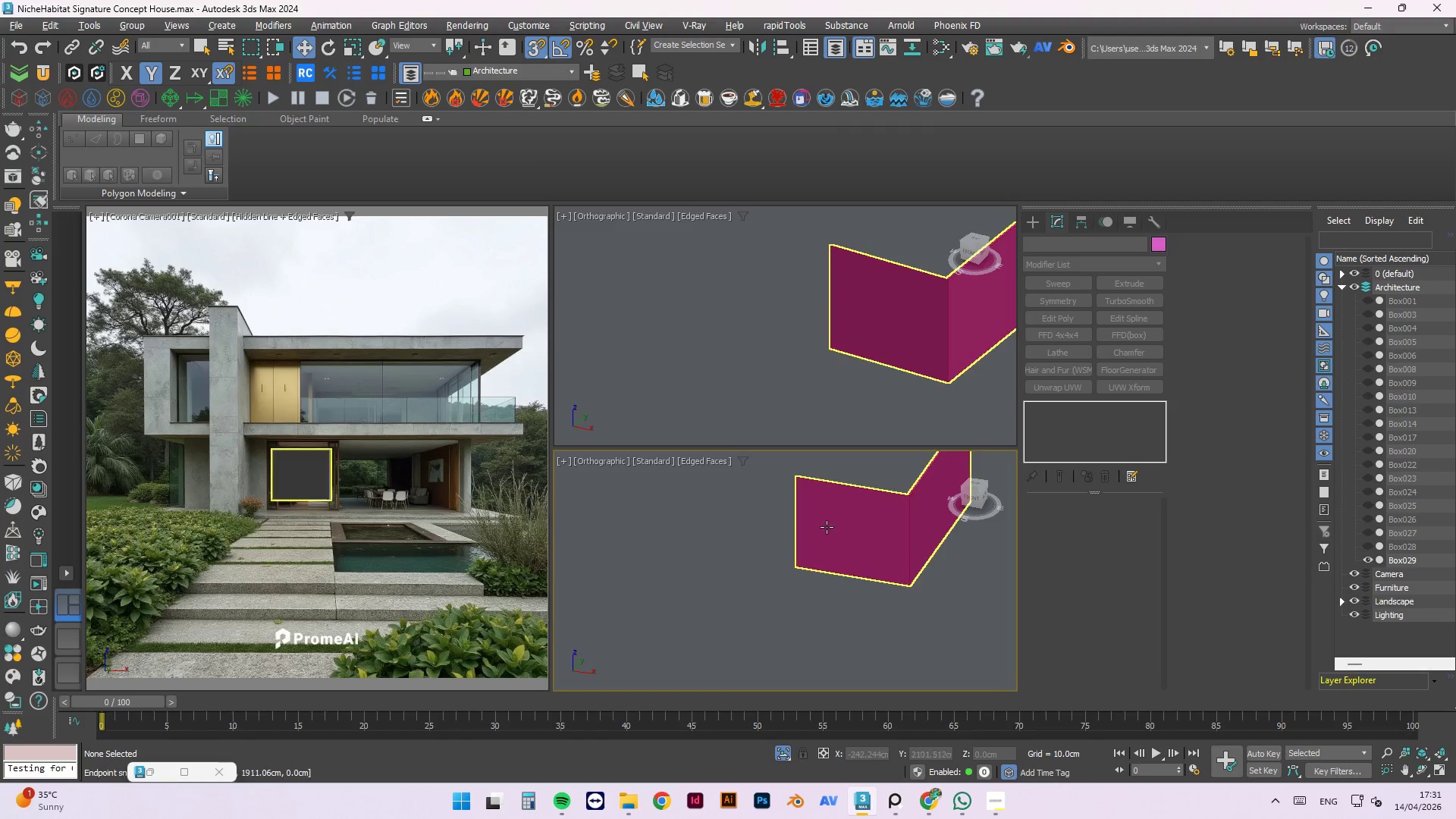 
left_click([827, 527])
 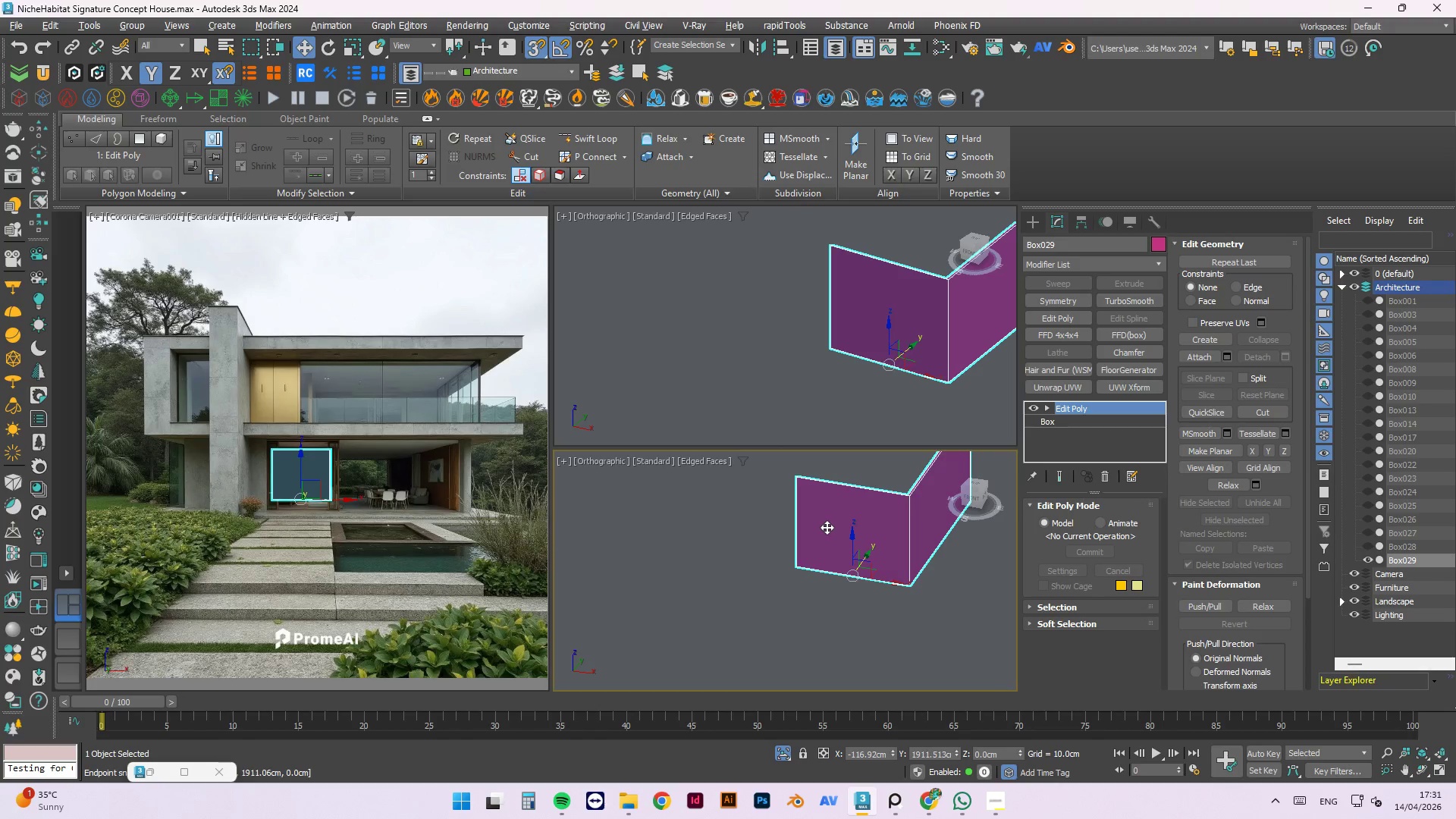 
key(Alt+1)
 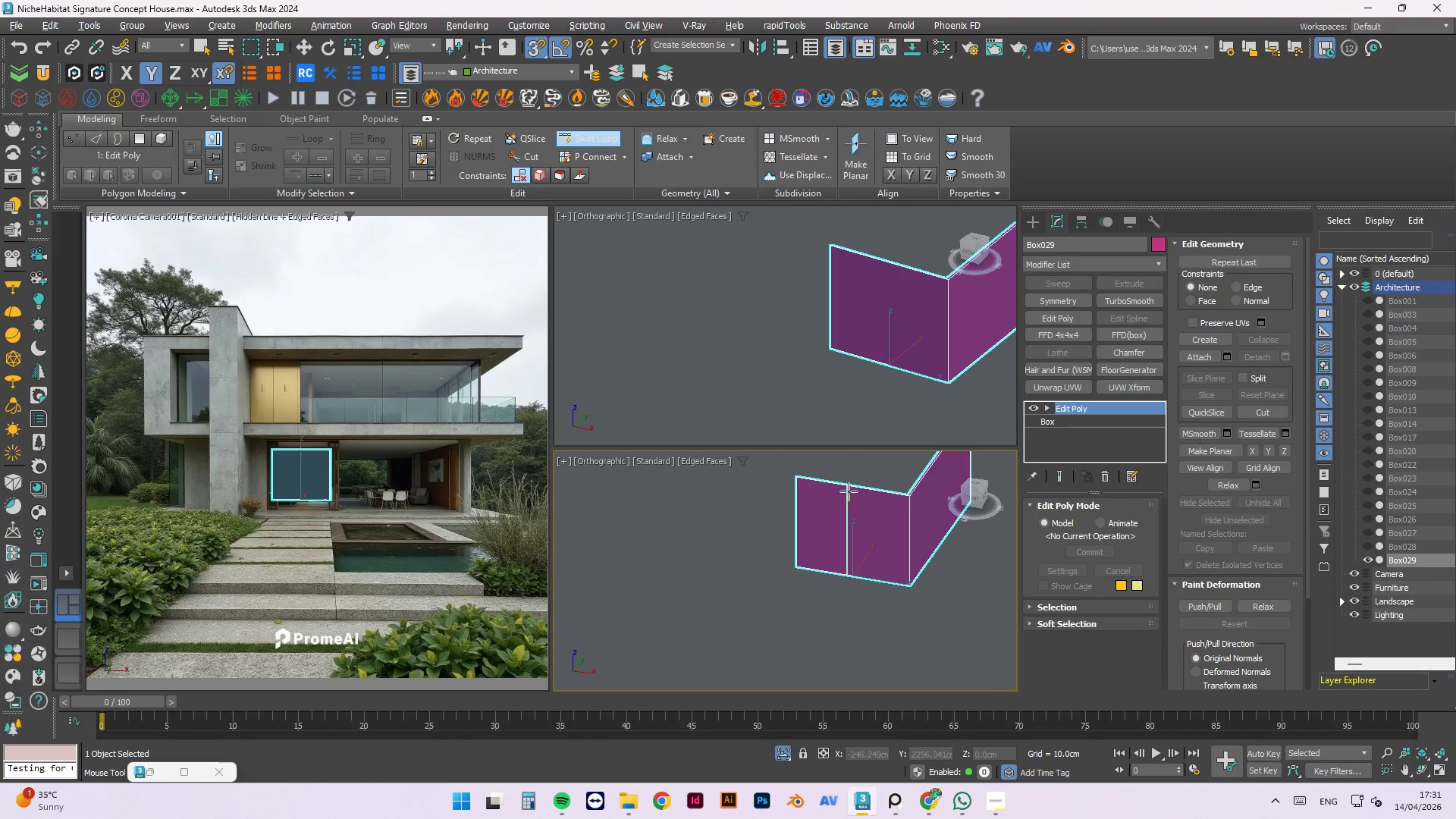 
scroll: coordinate [836, 466], scroll_direction: up, amount: 3.0
 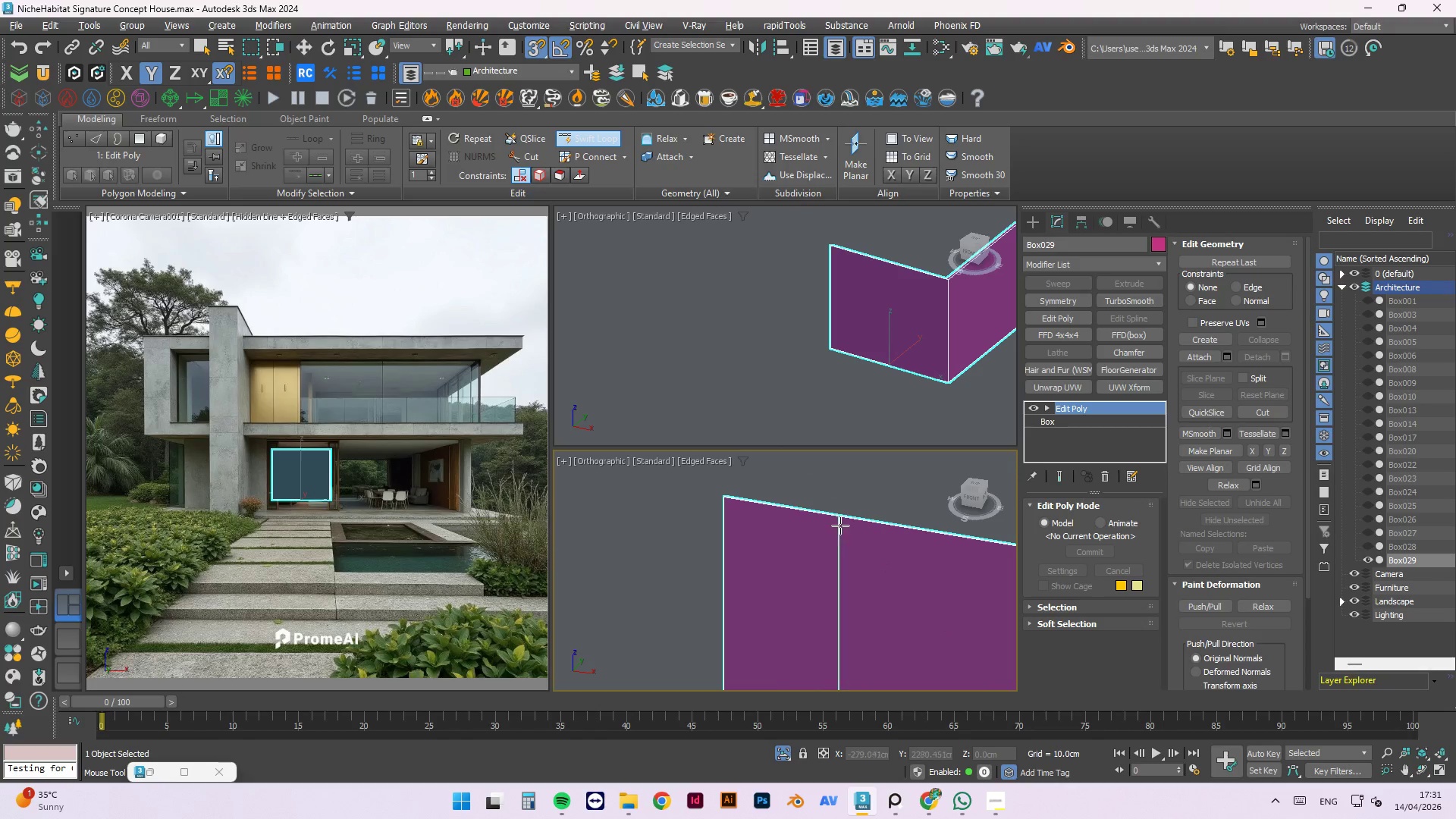 
scroll: coordinate [846, 488], scroll_direction: none, amount: 0.0
 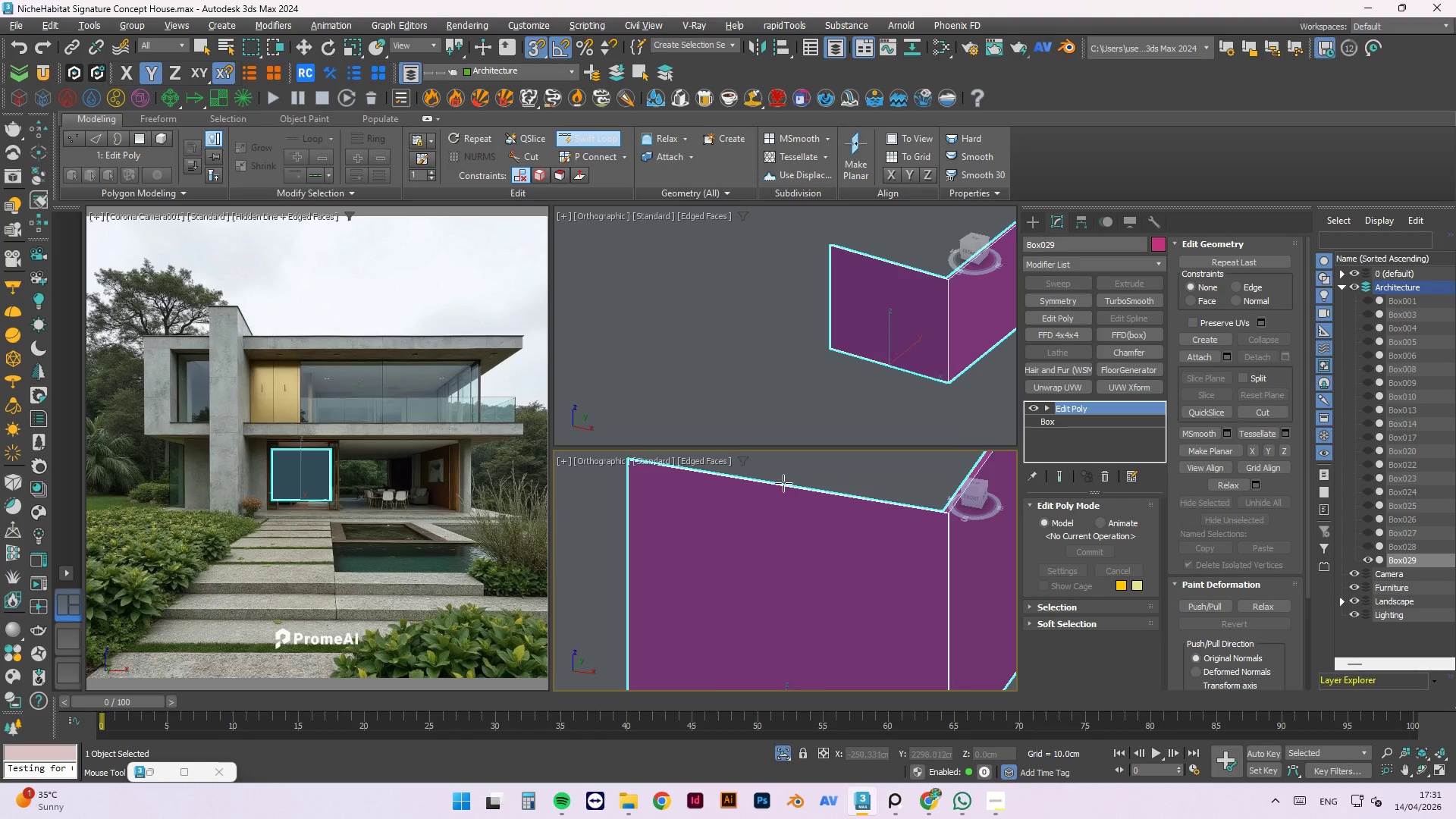 
scroll: coordinate [777, 493], scroll_direction: up, amount: 5.0
 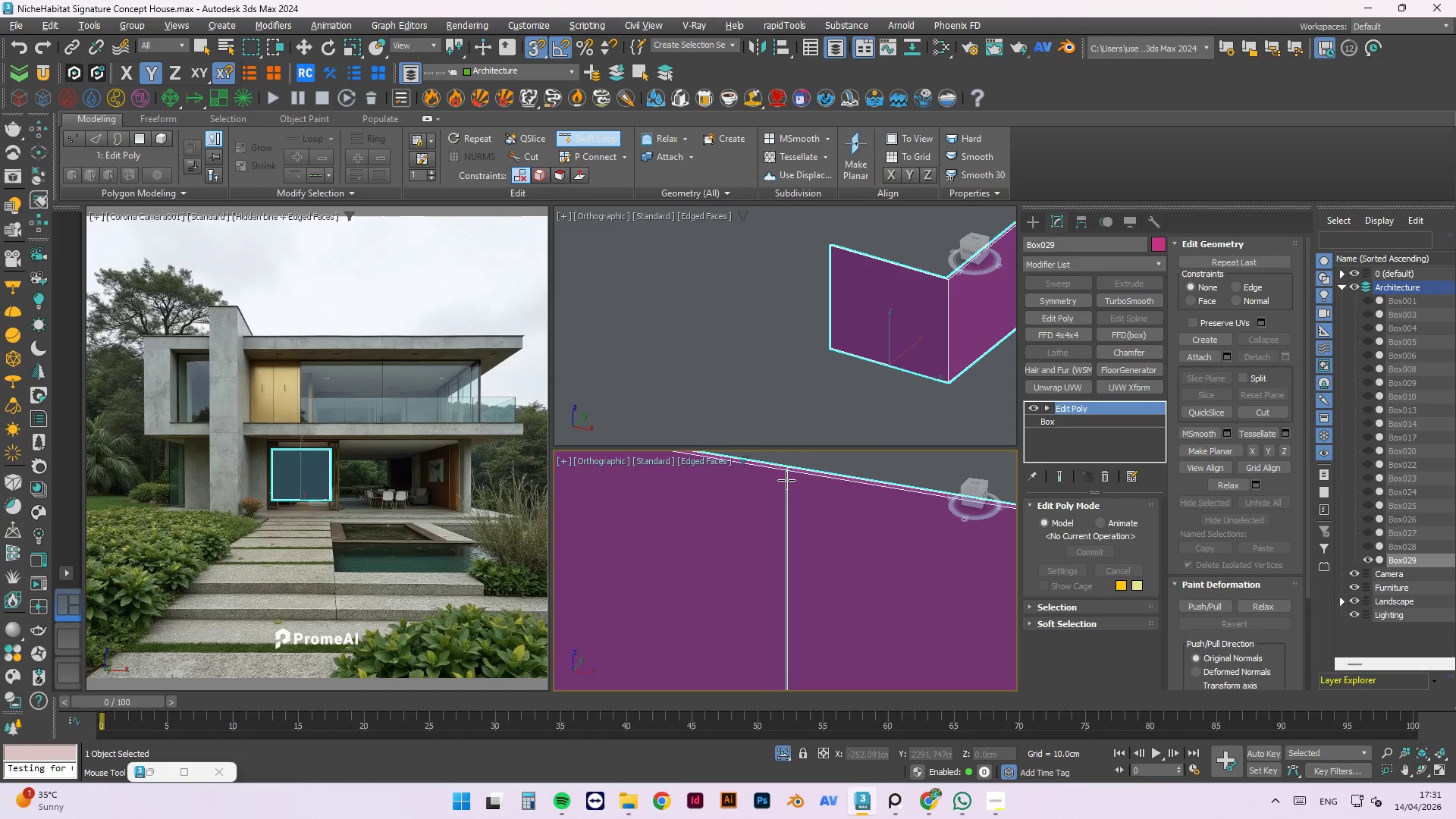 
scroll: coordinate [786, 497], scroll_direction: down, amount: 6.0
 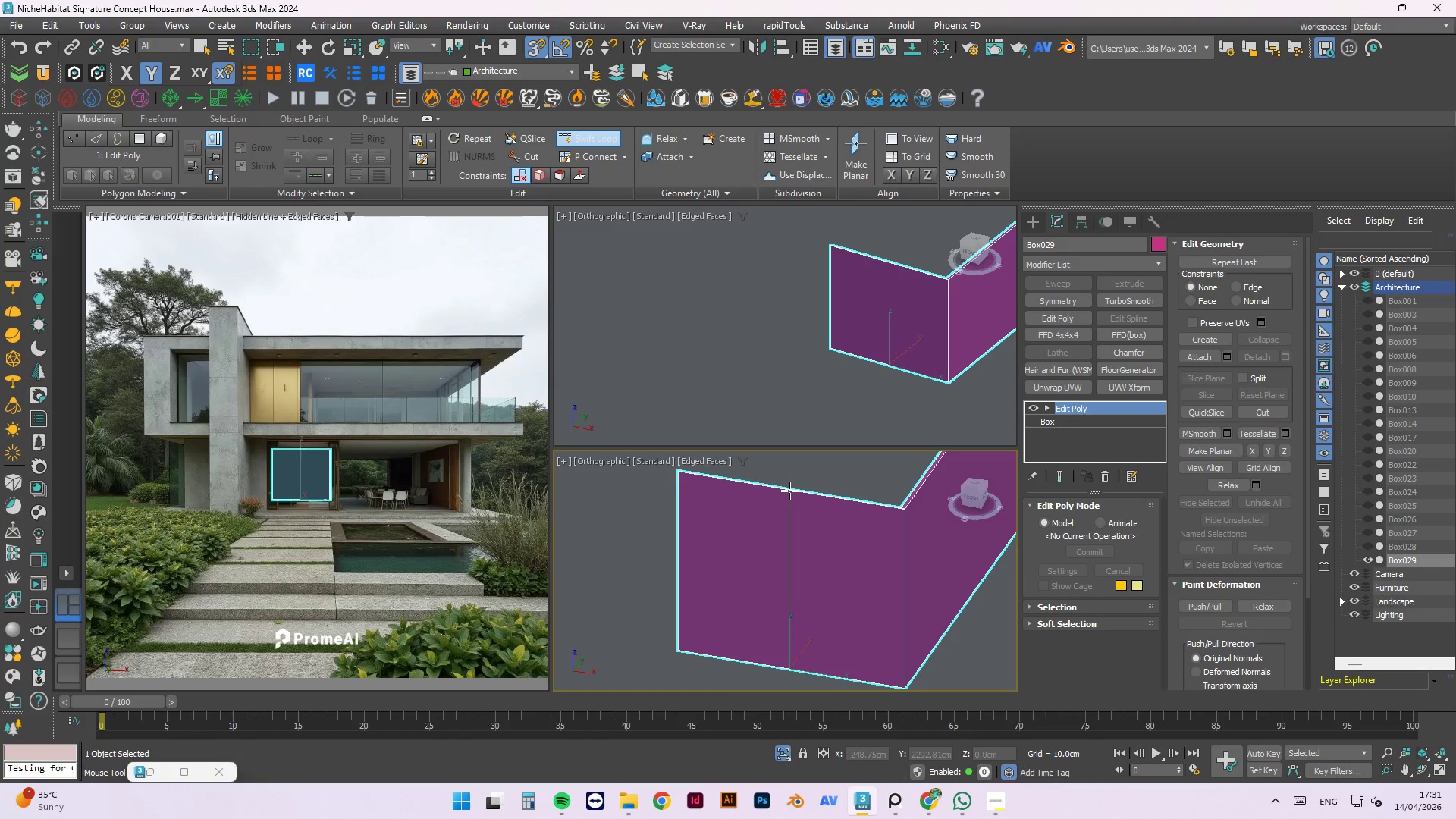 
left_click([789, 491])
 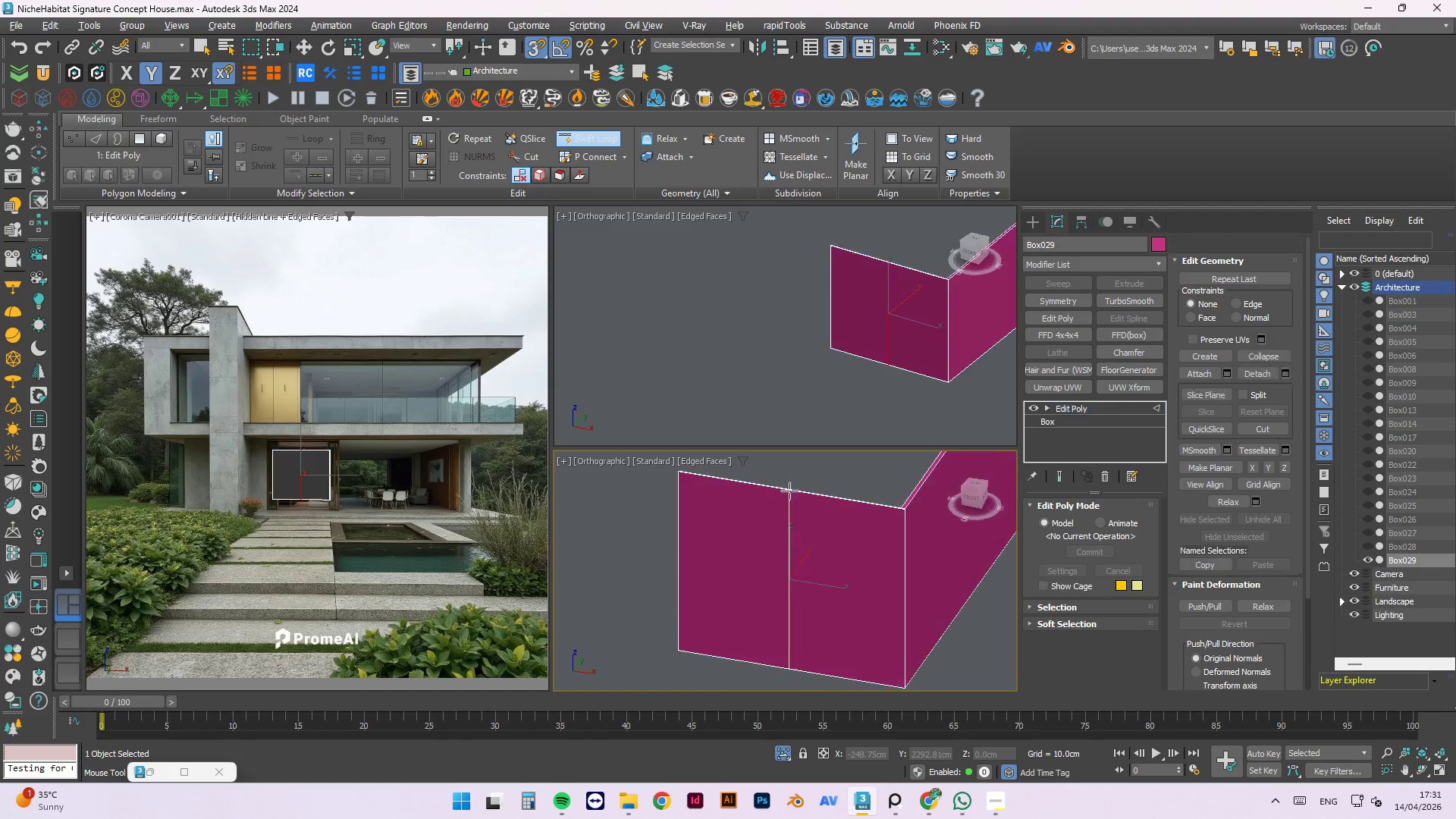 
scroll: coordinate [787, 488], scroll_direction: up, amount: 12.0
 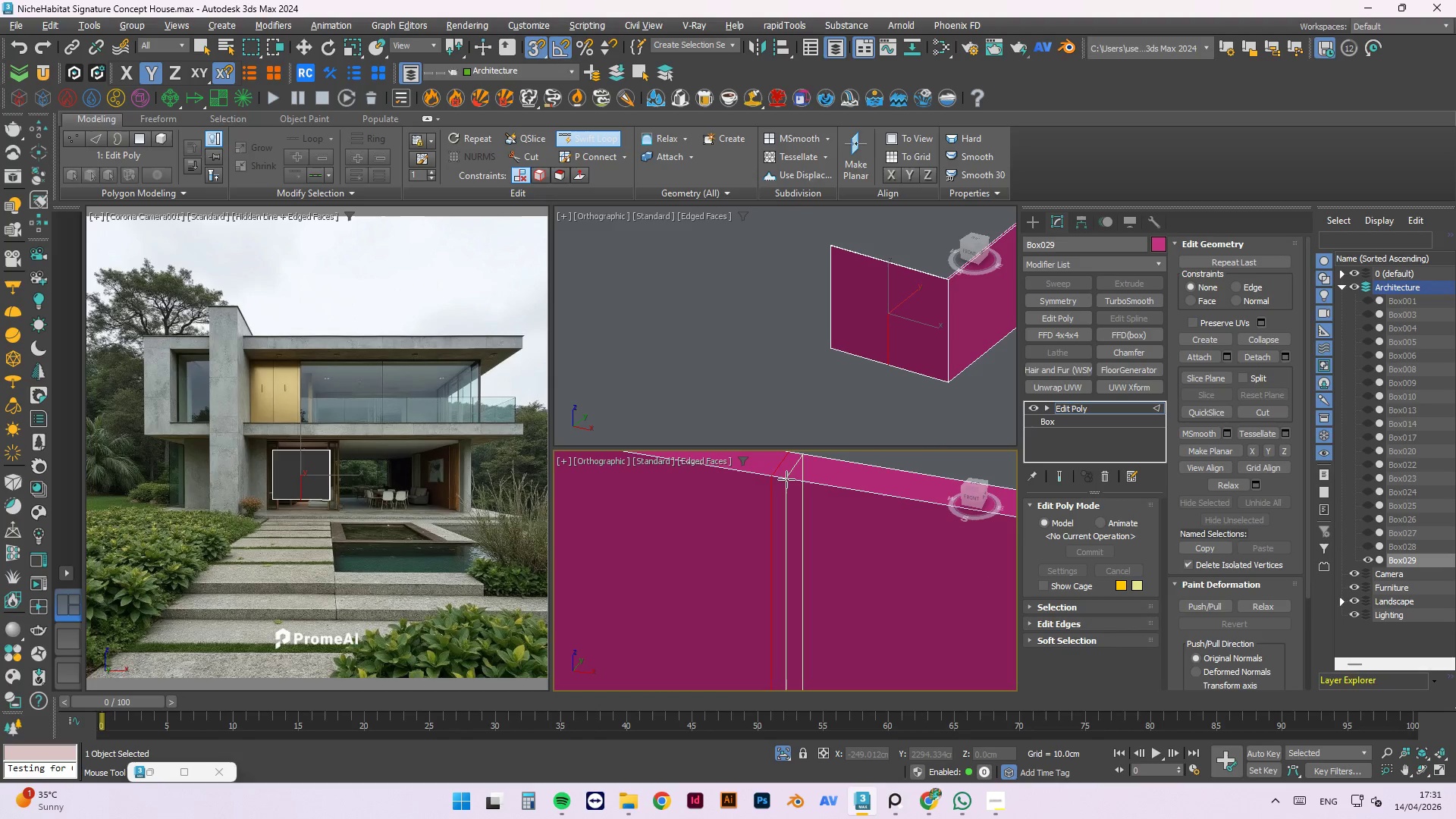 
left_click([786, 479])
 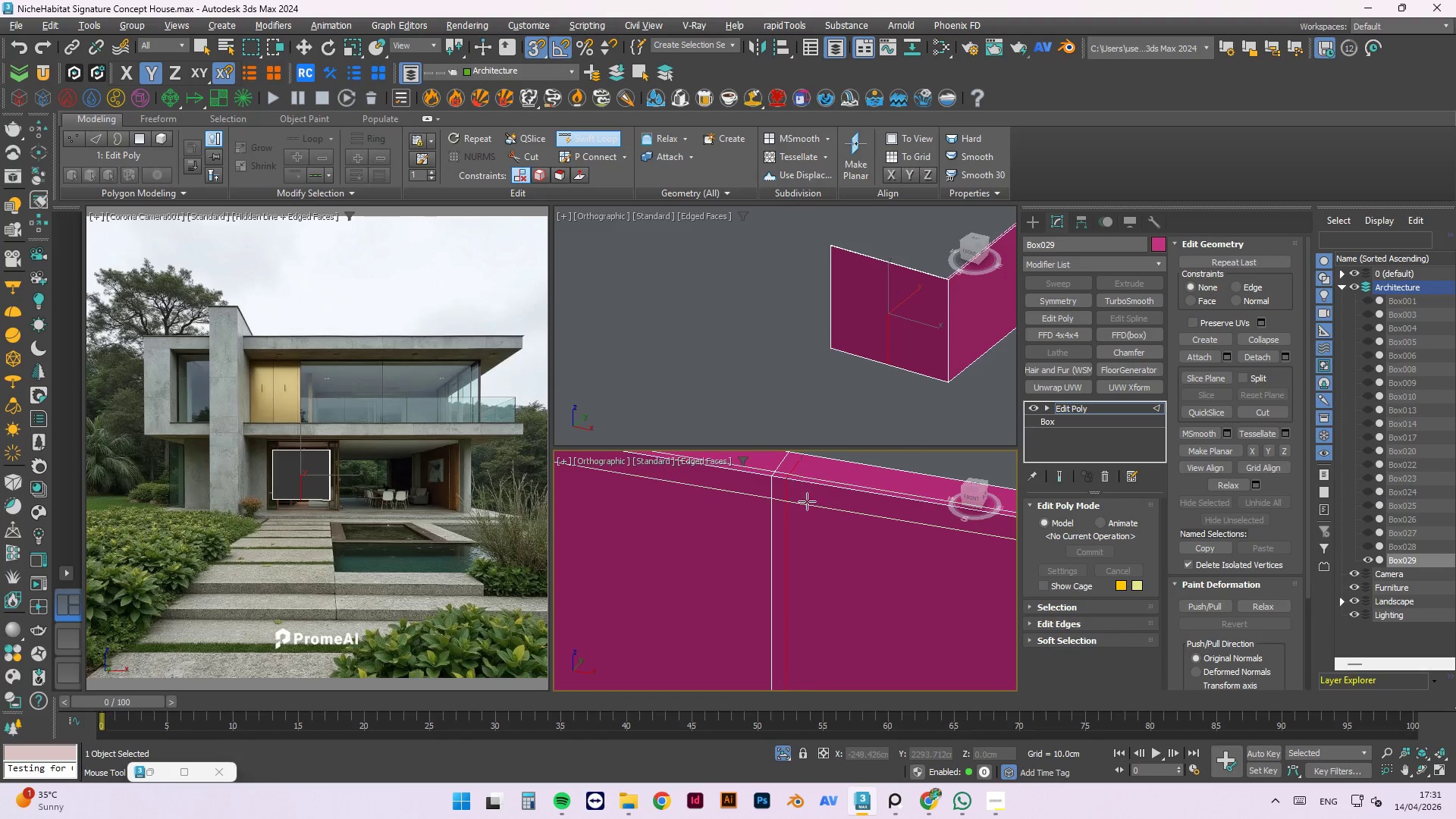 
scroll: coordinate [807, 501], scroll_direction: down, amount: 2.0
 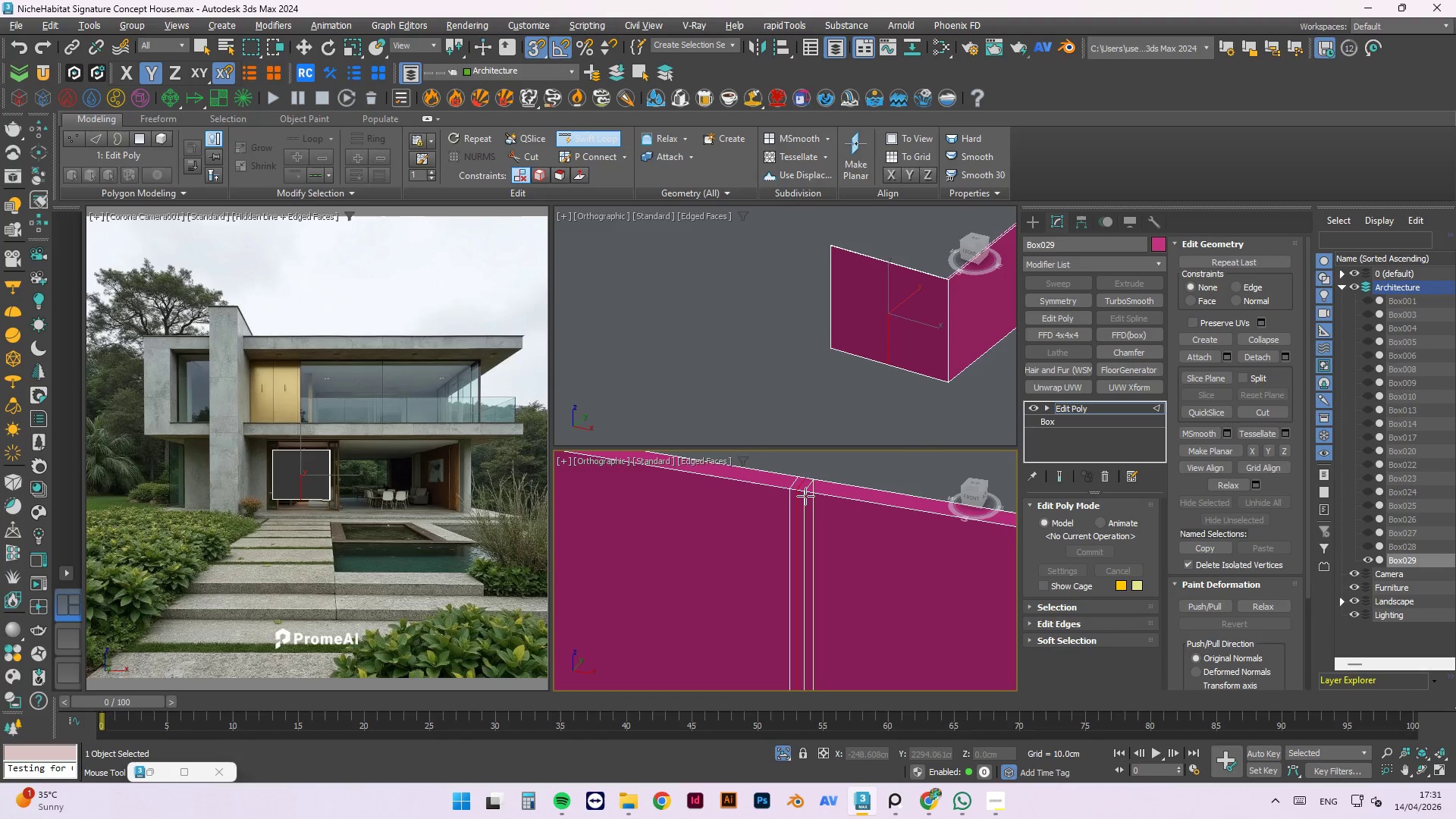 
key(Alt+1)
 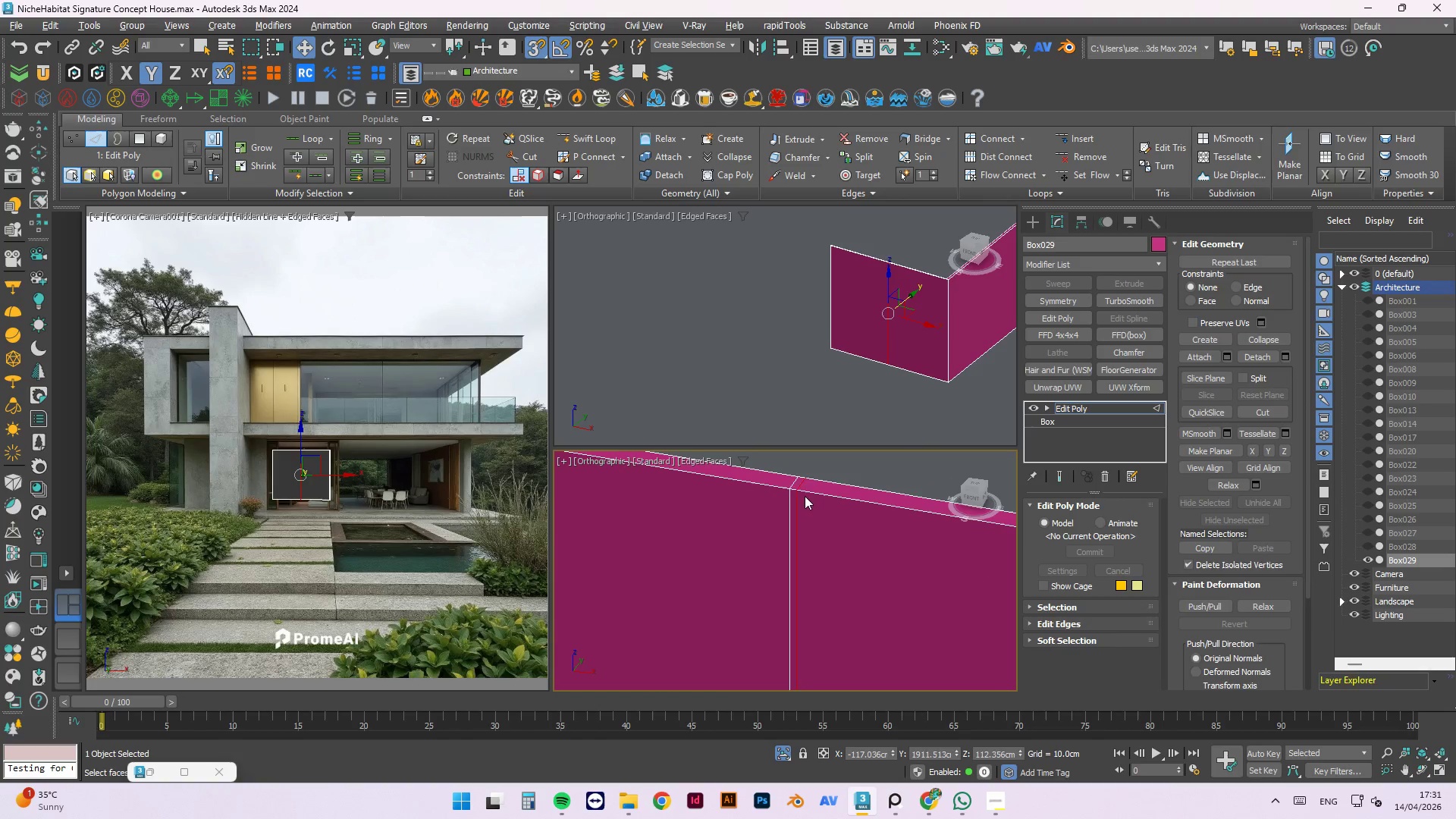 
key(4)
 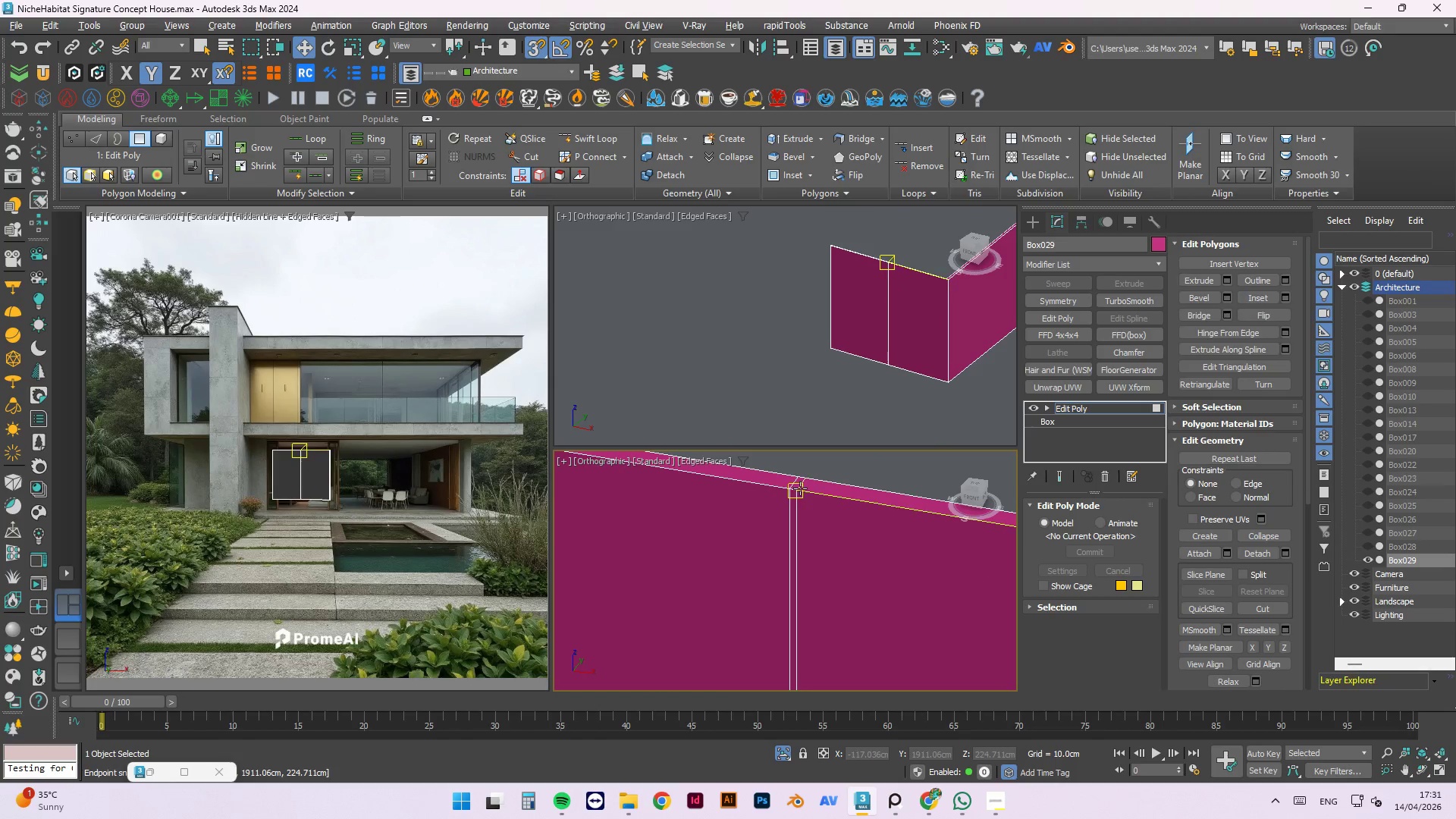 
left_click([793, 494])
 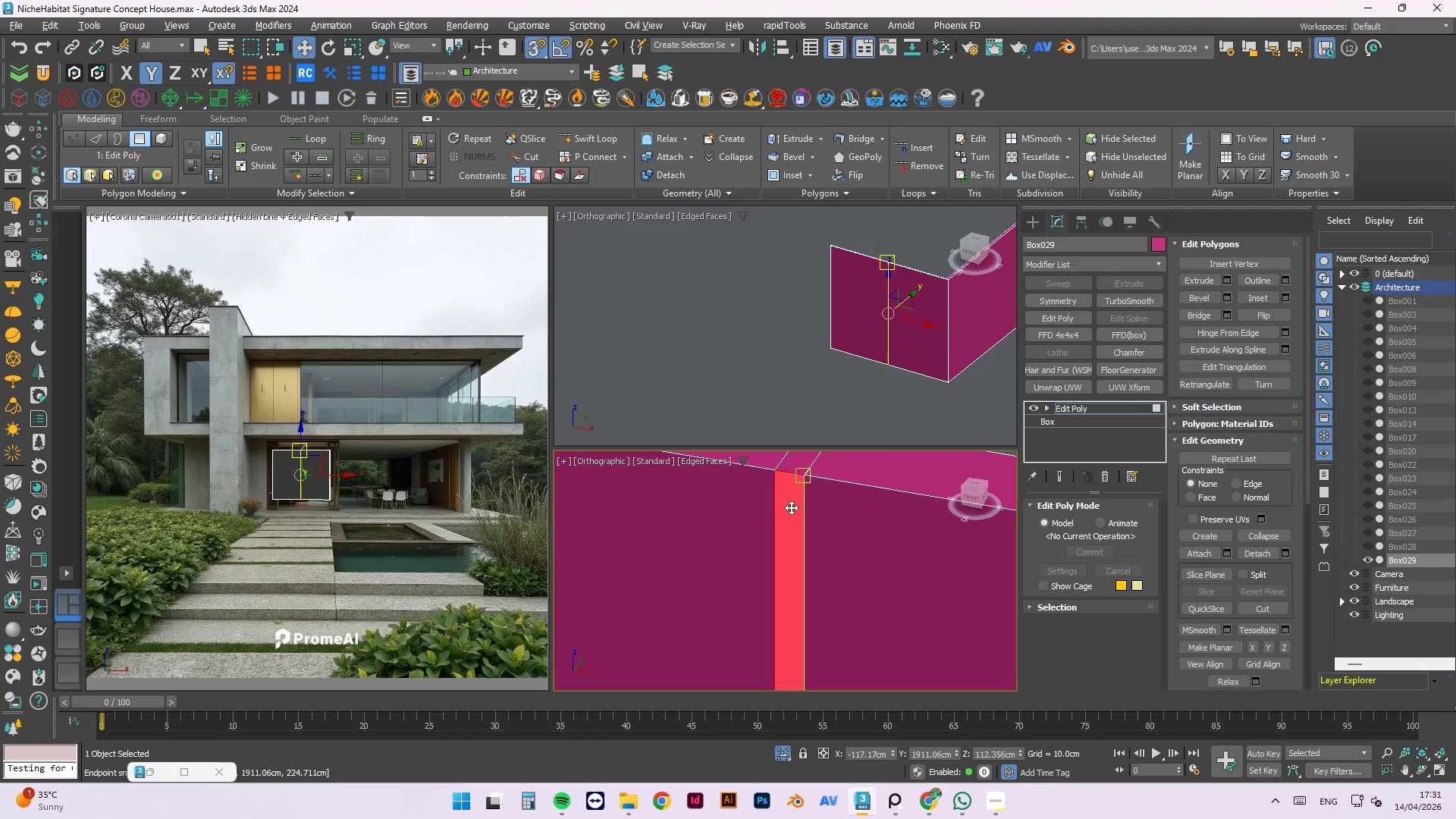 
scroll: coordinate [800, 494], scroll_direction: up, amount: 4.0
 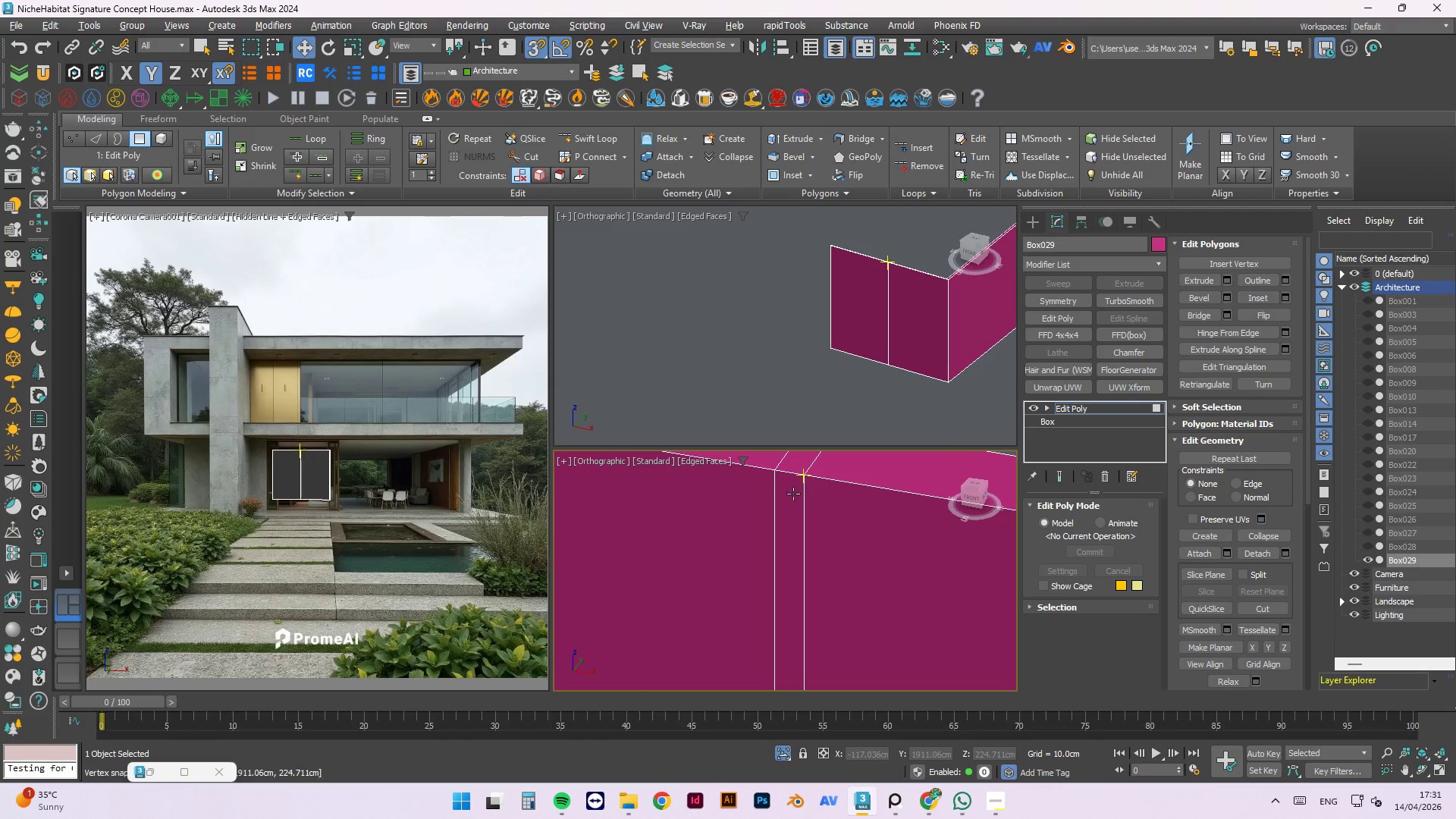 
scroll: coordinate [744, 474], scroll_direction: down, amount: 14.0
 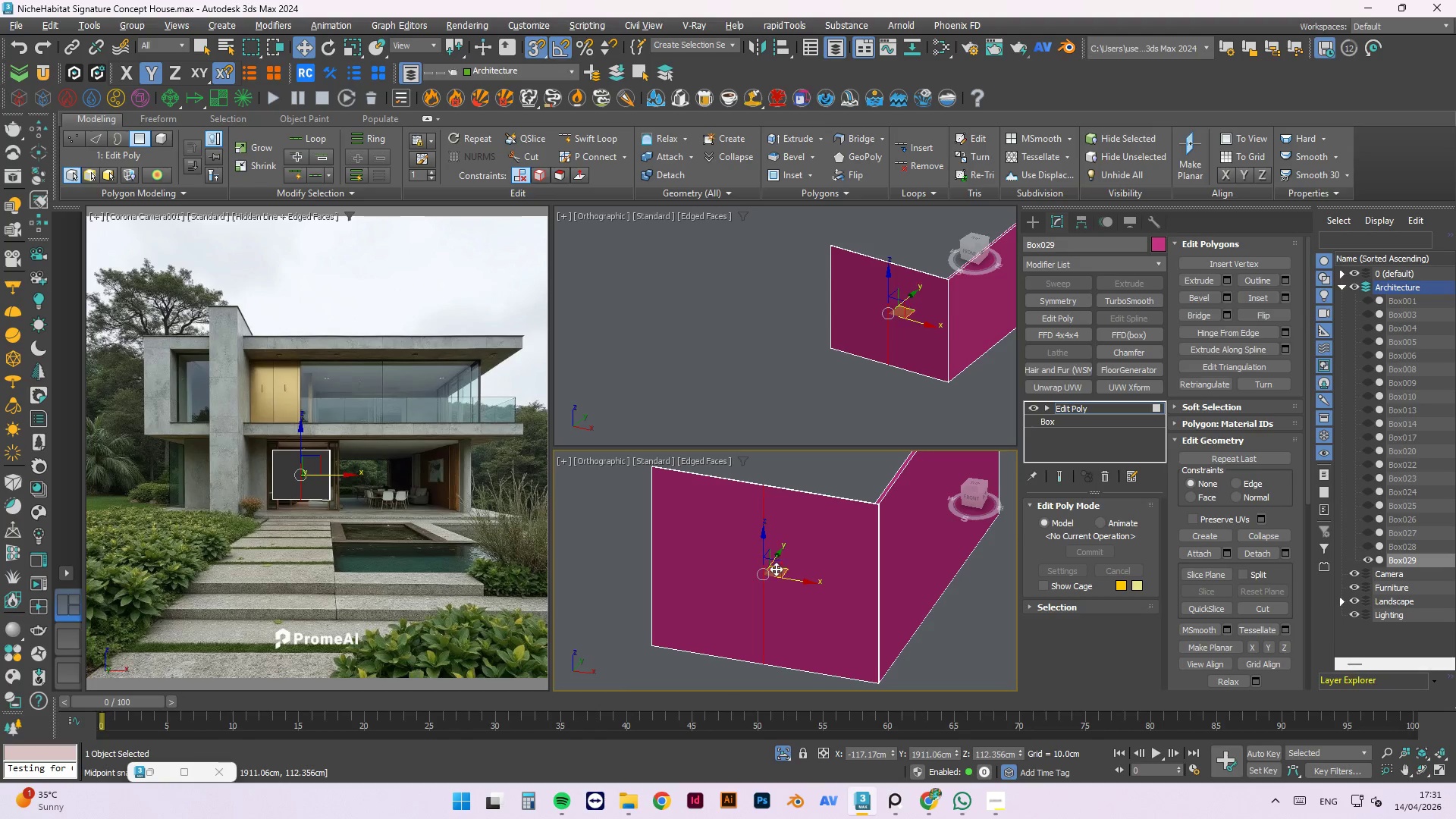 
hold_key(key=ShiftLeft, duration=1.5)
left_click_drag(start_coordinate=[774, 555], to_coordinate=[836, 469])
 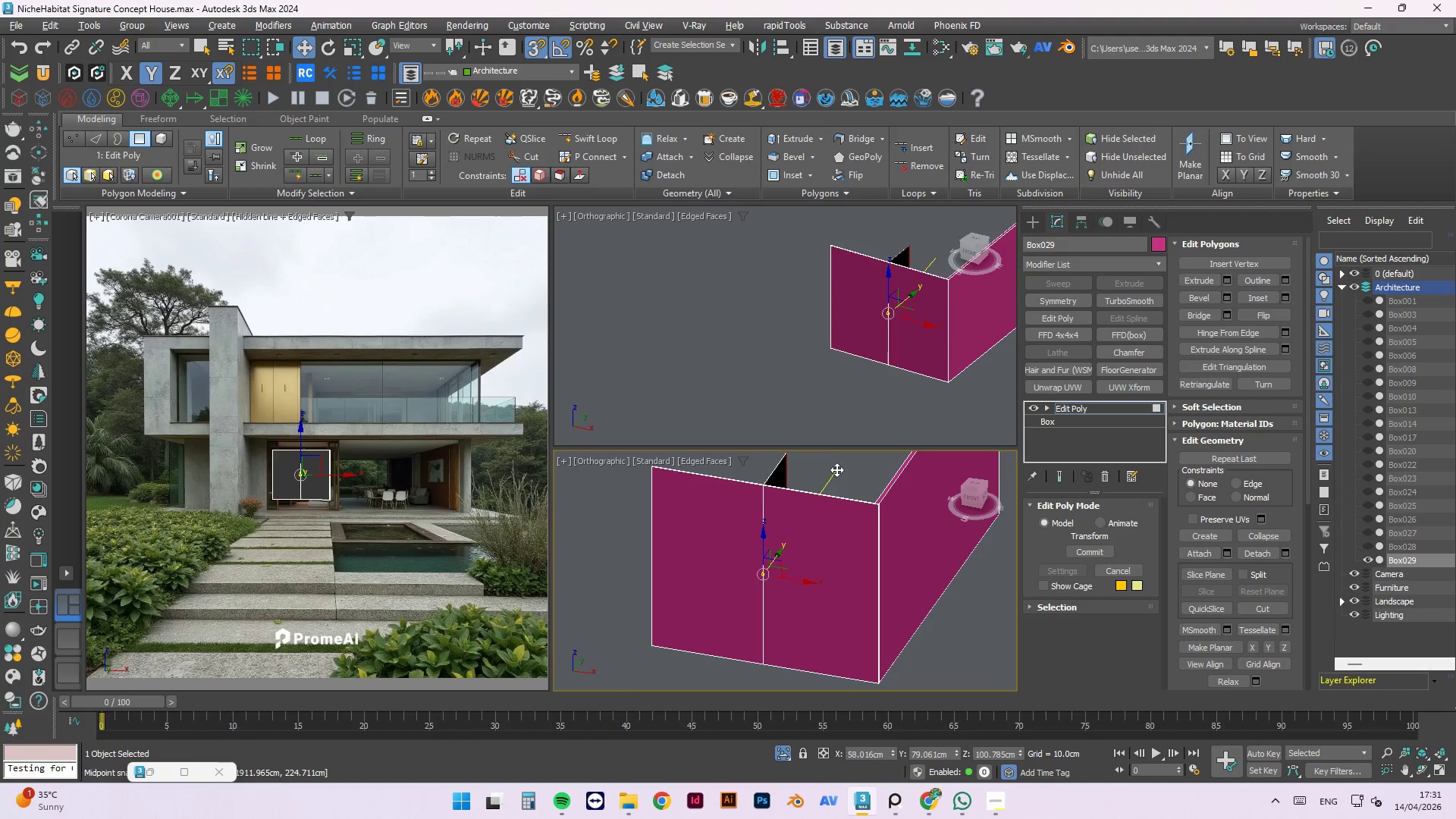 
hold_key(key=ShiftLeft, duration=0.39)
 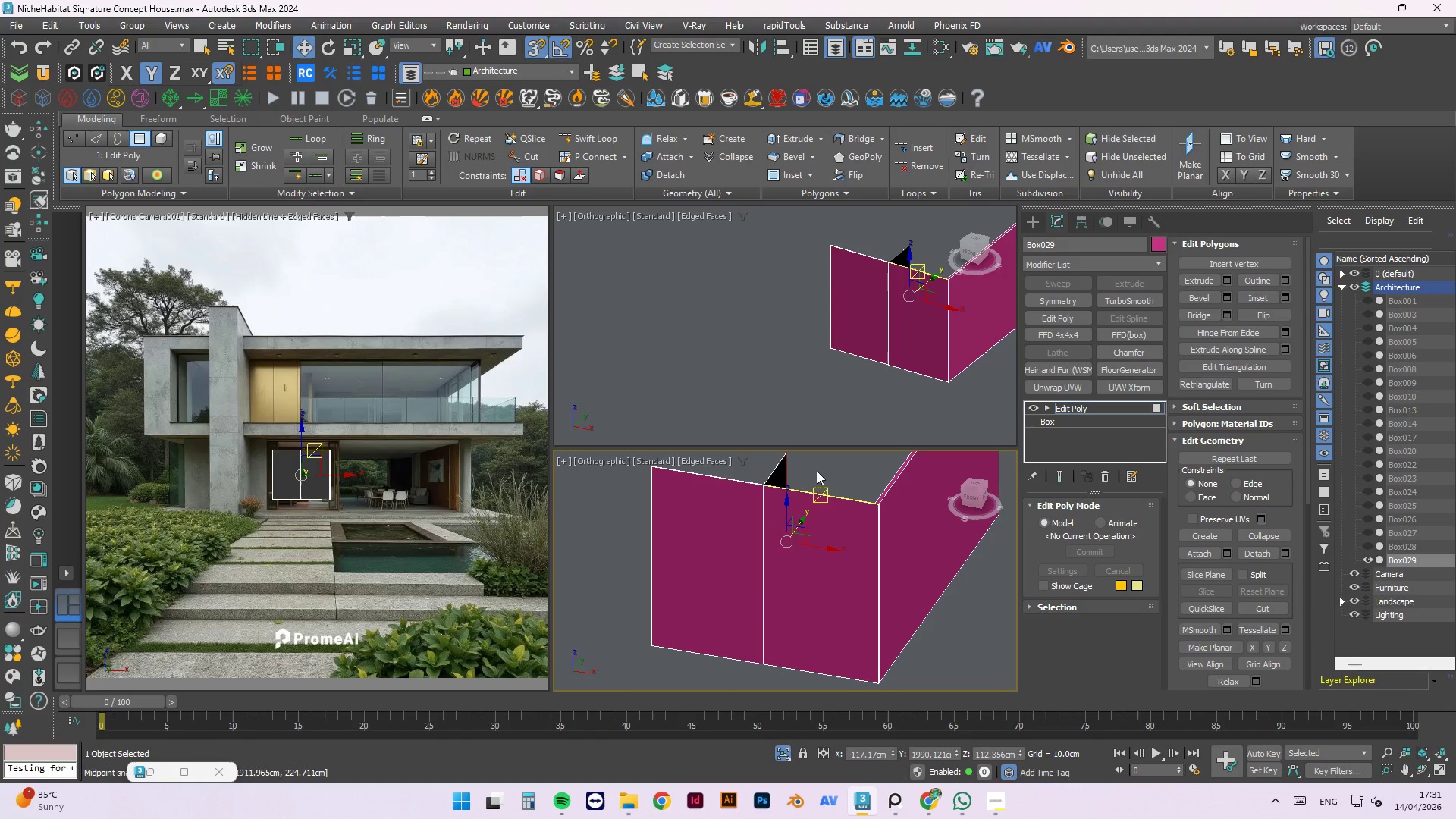 
key(Control+Z)
 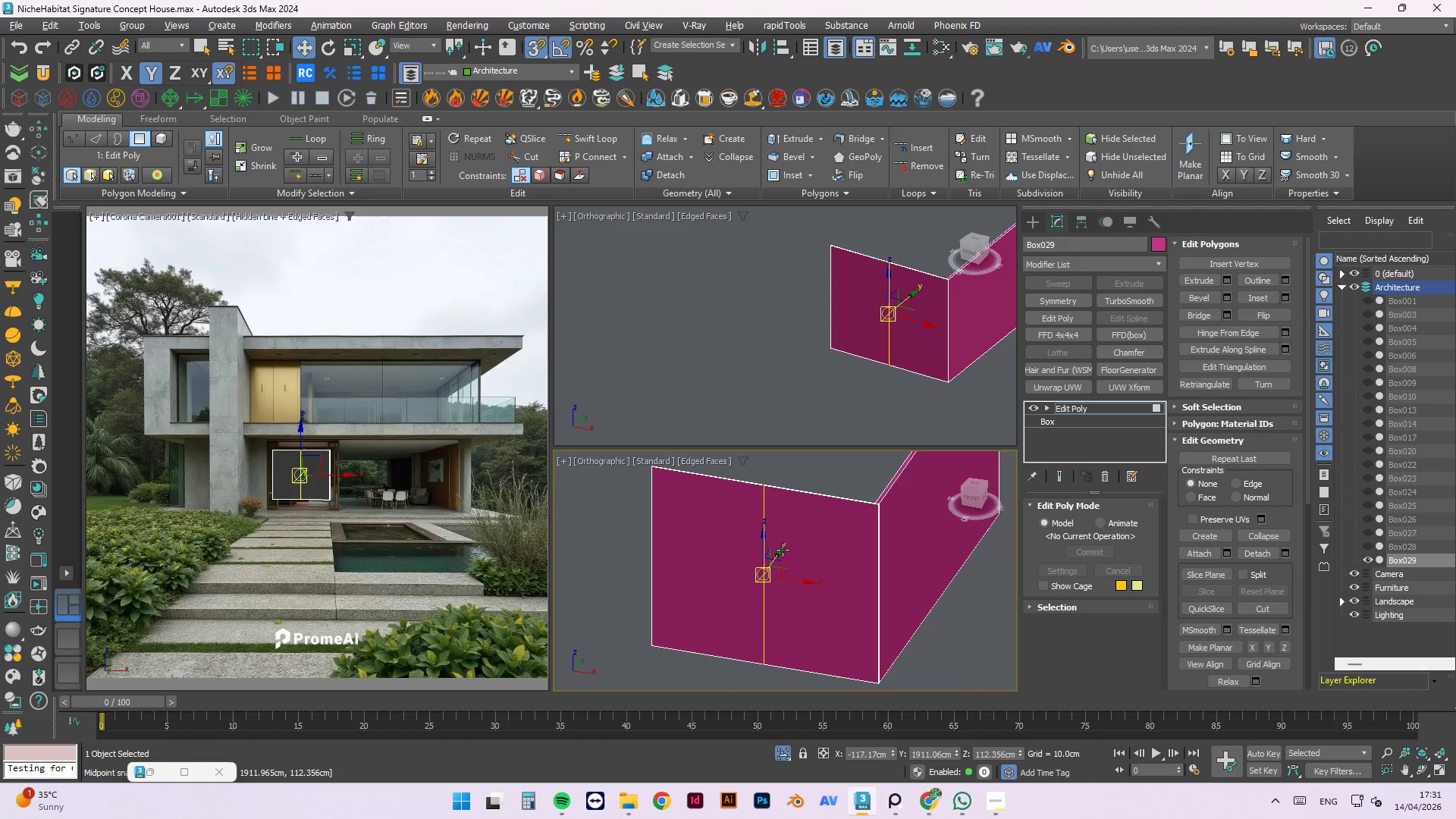 
hold_key(key=ShiftLeft, duration=1.5)
 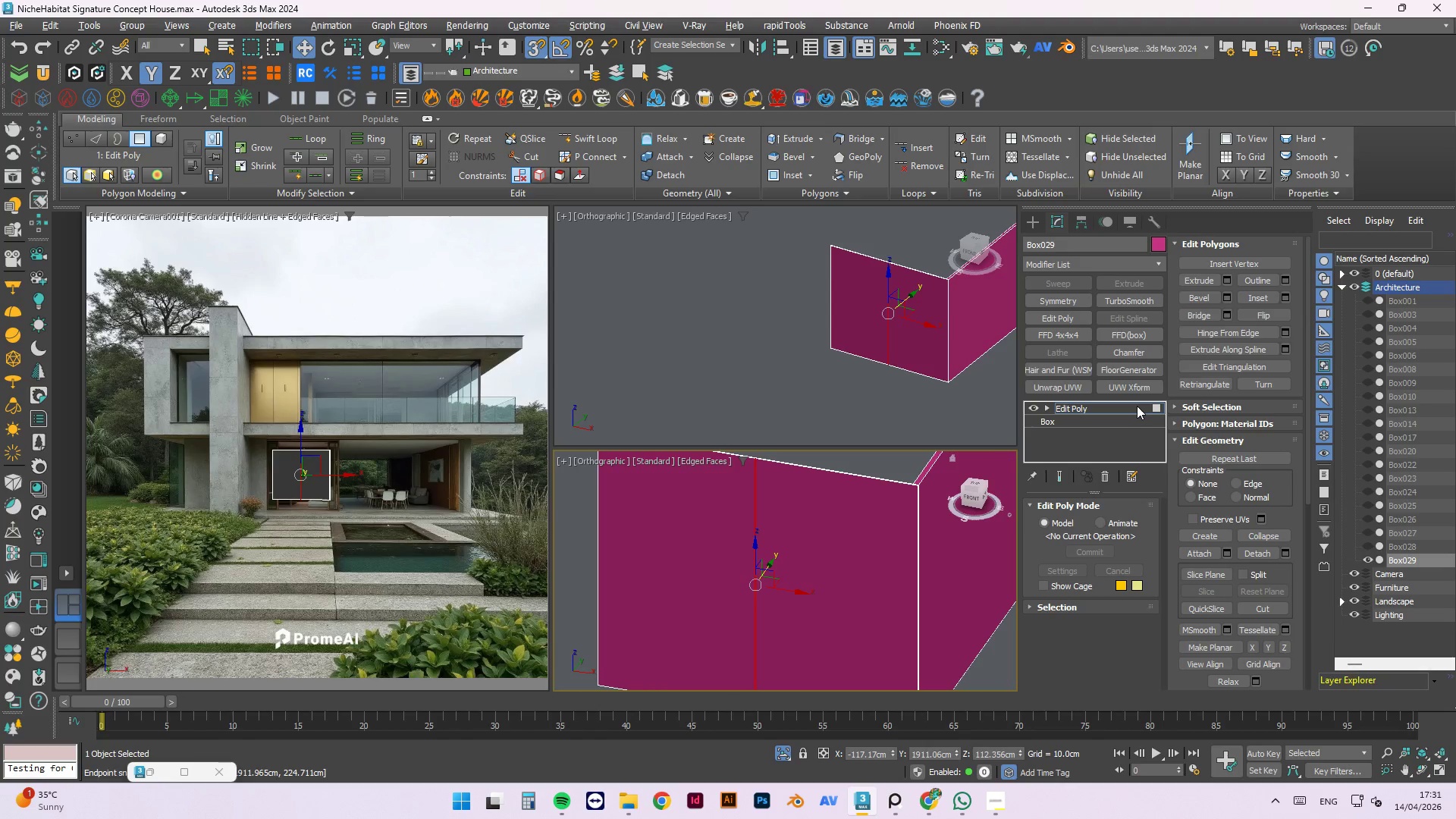 
scroll: coordinate [783, 550], scroll_direction: up, amount: 1.0
 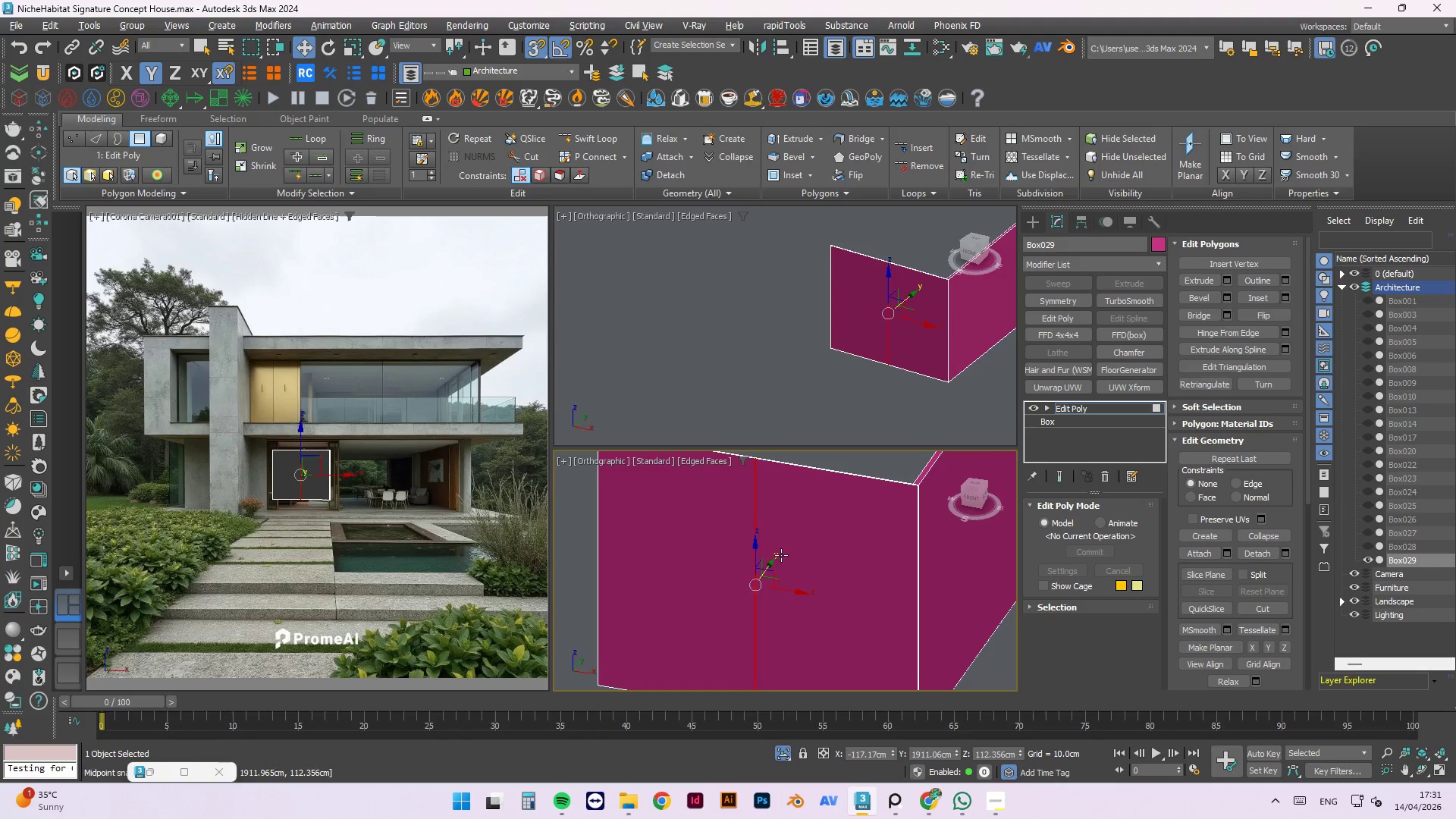 
left_click_drag(start_coordinate=[768, 565], to_coordinate=[833, 477])
 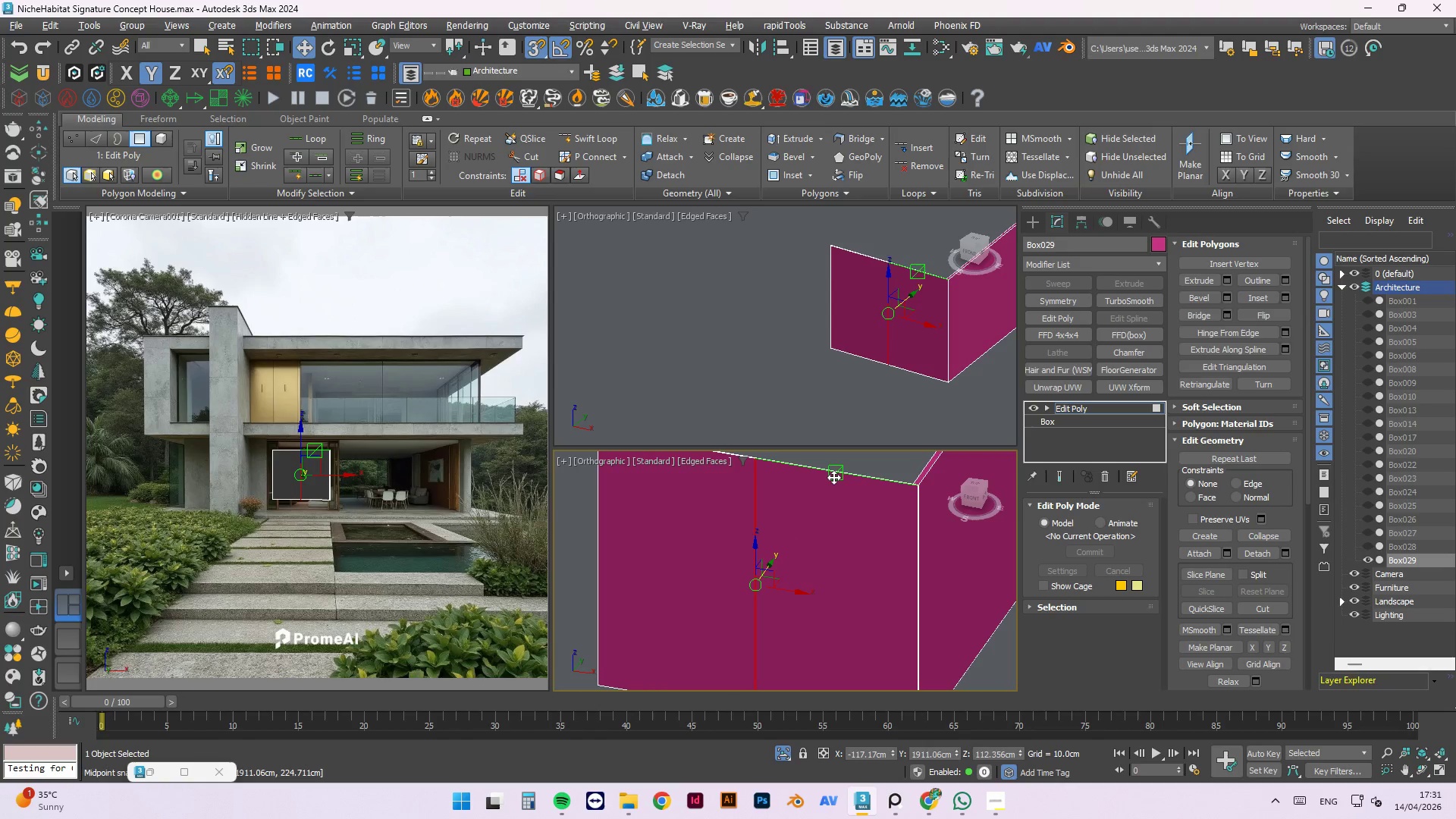 
hold_key(key=ShiftLeft, duration=0.34)
 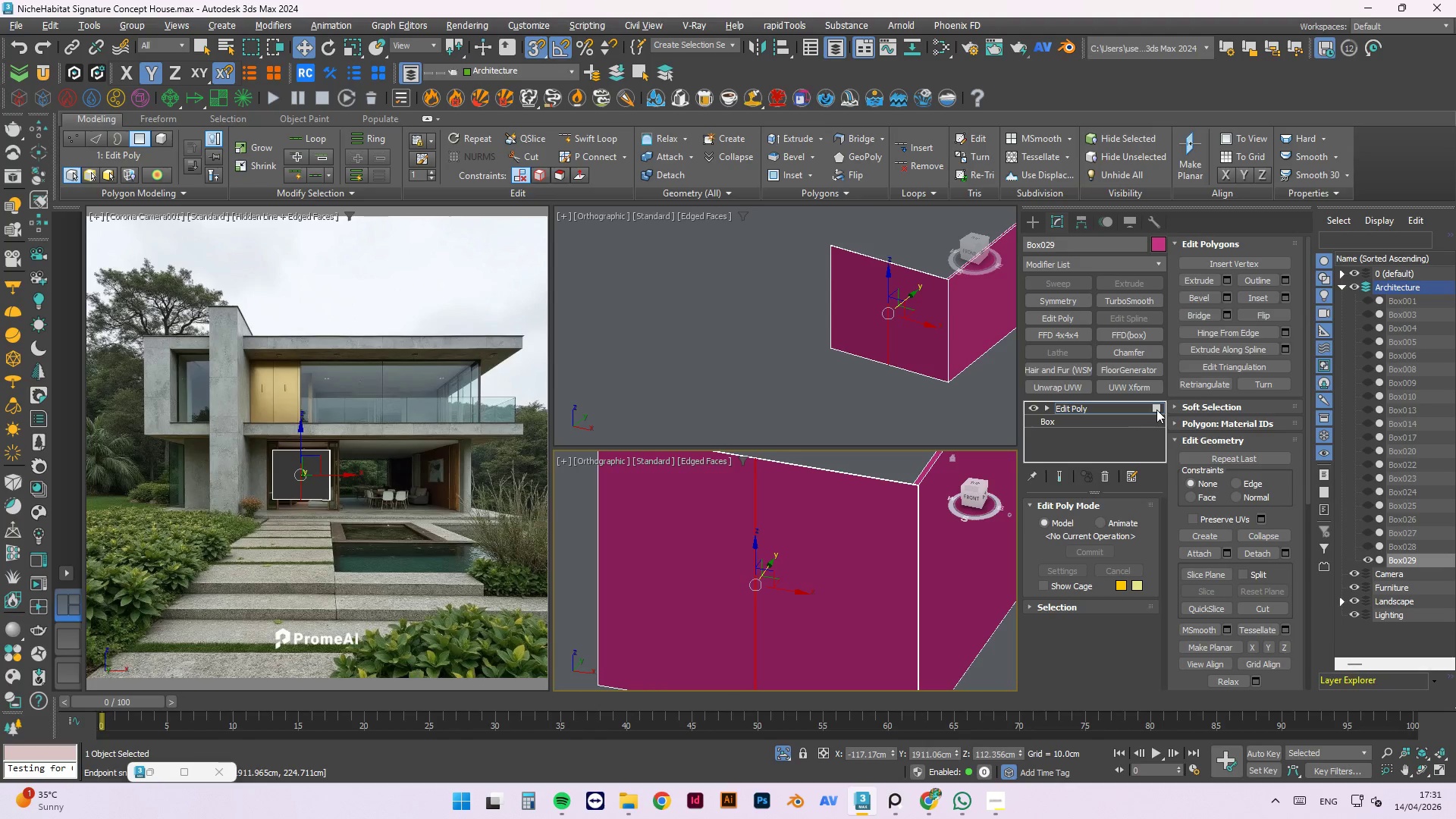 
left_click([1154, 407])
 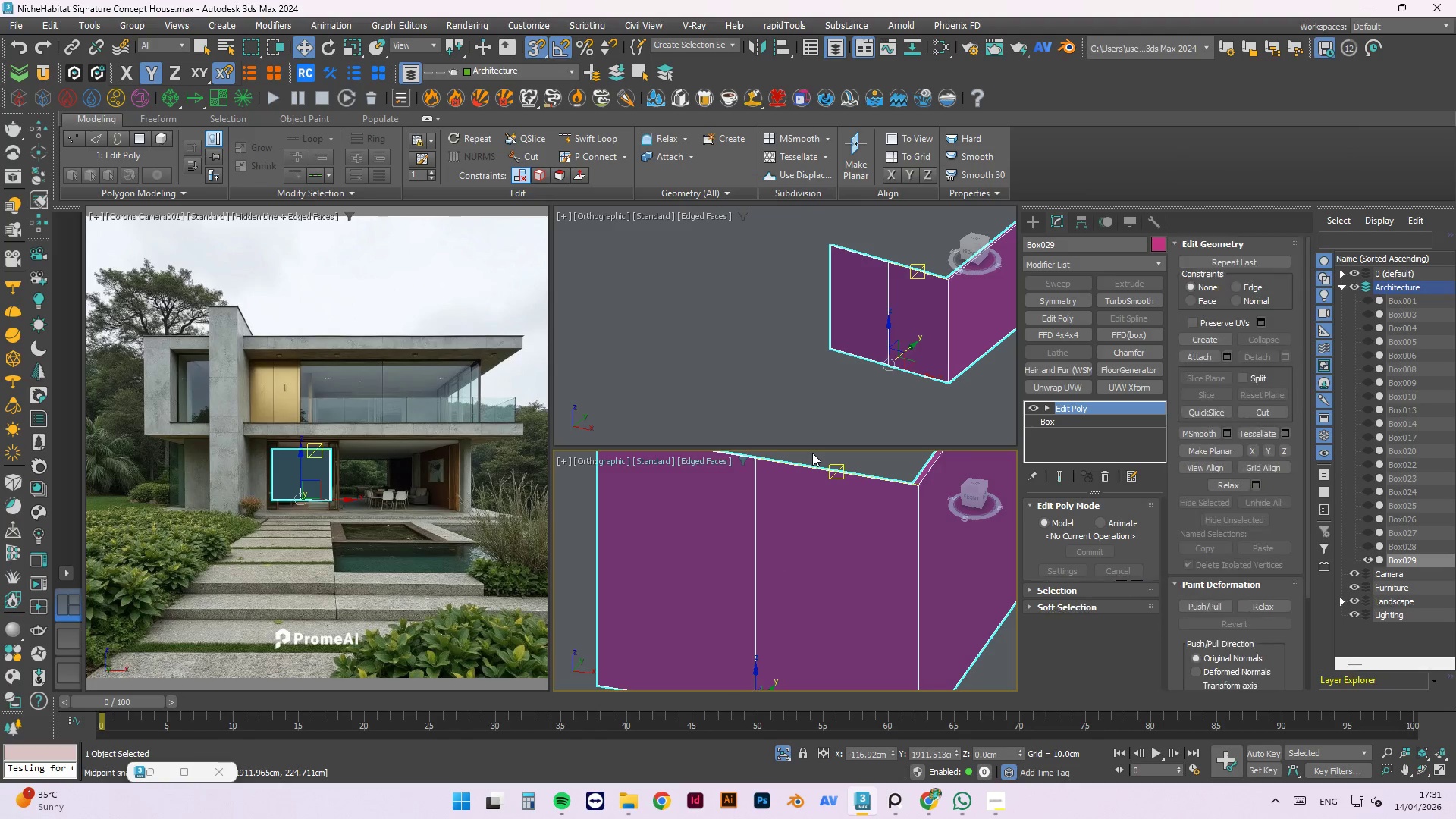 
left_click([829, 446])
 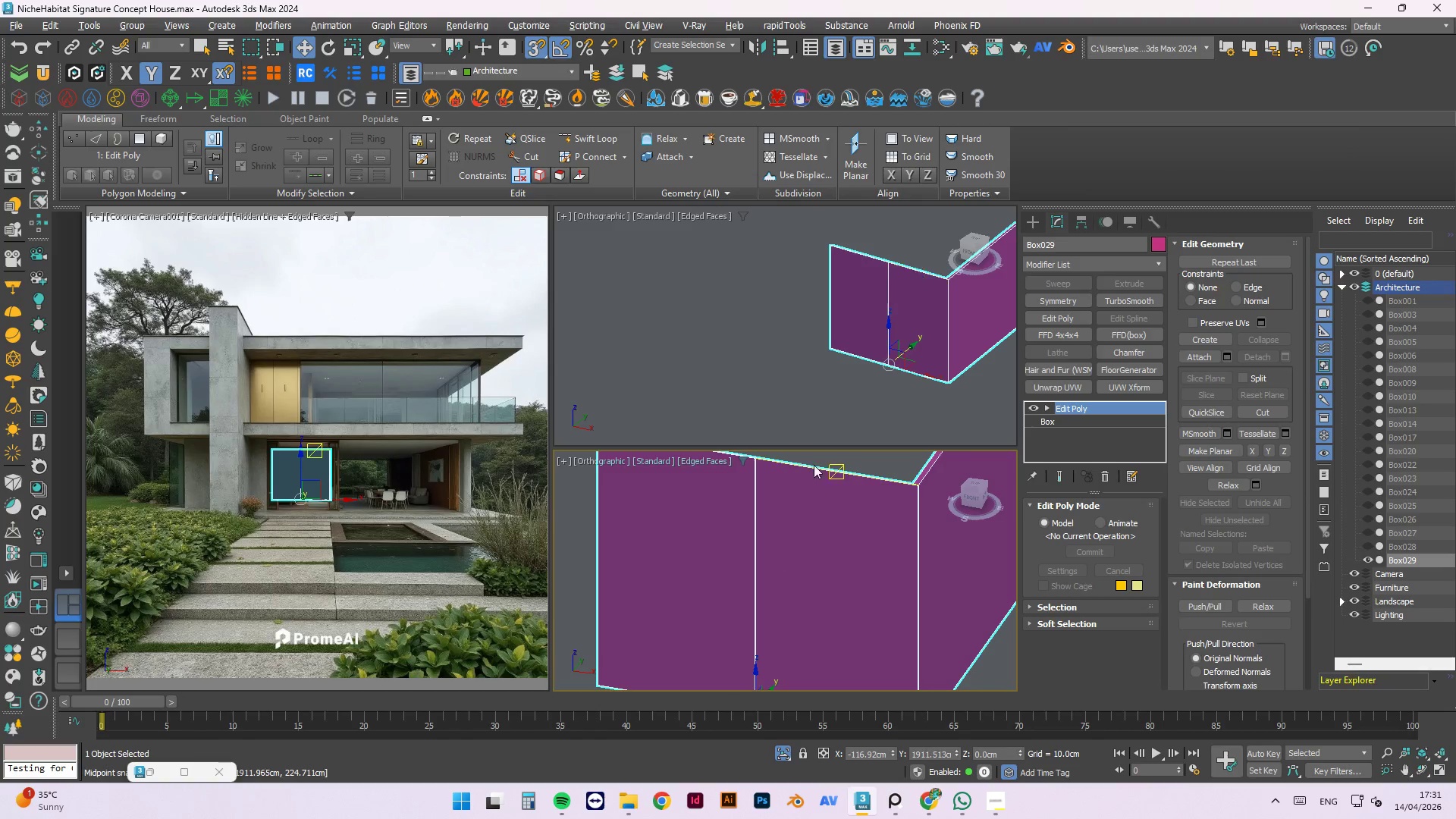 
left_click([908, 615])
 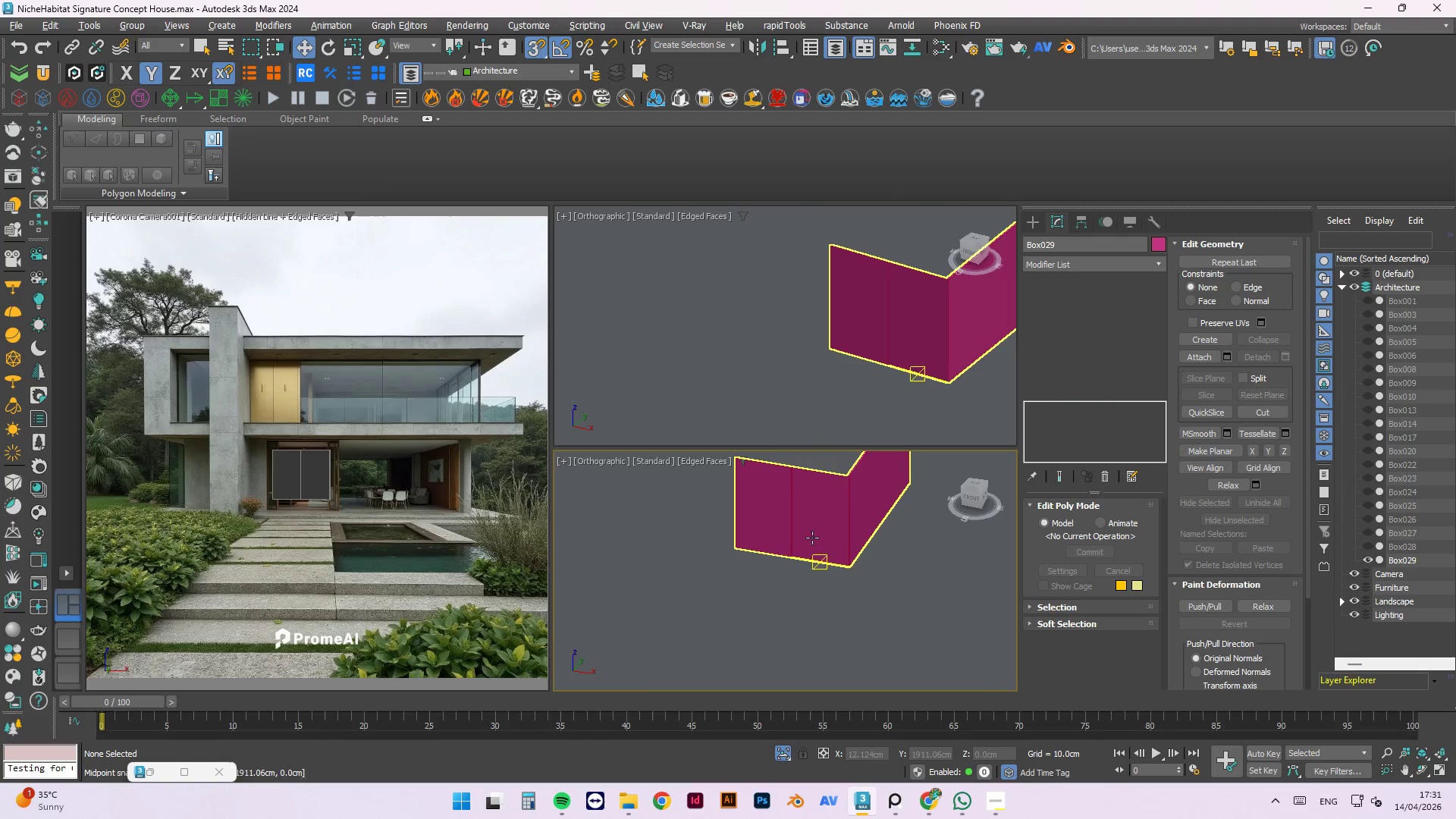 
scroll: coordinate [810, 471], scroll_direction: down, amount: 4.0
 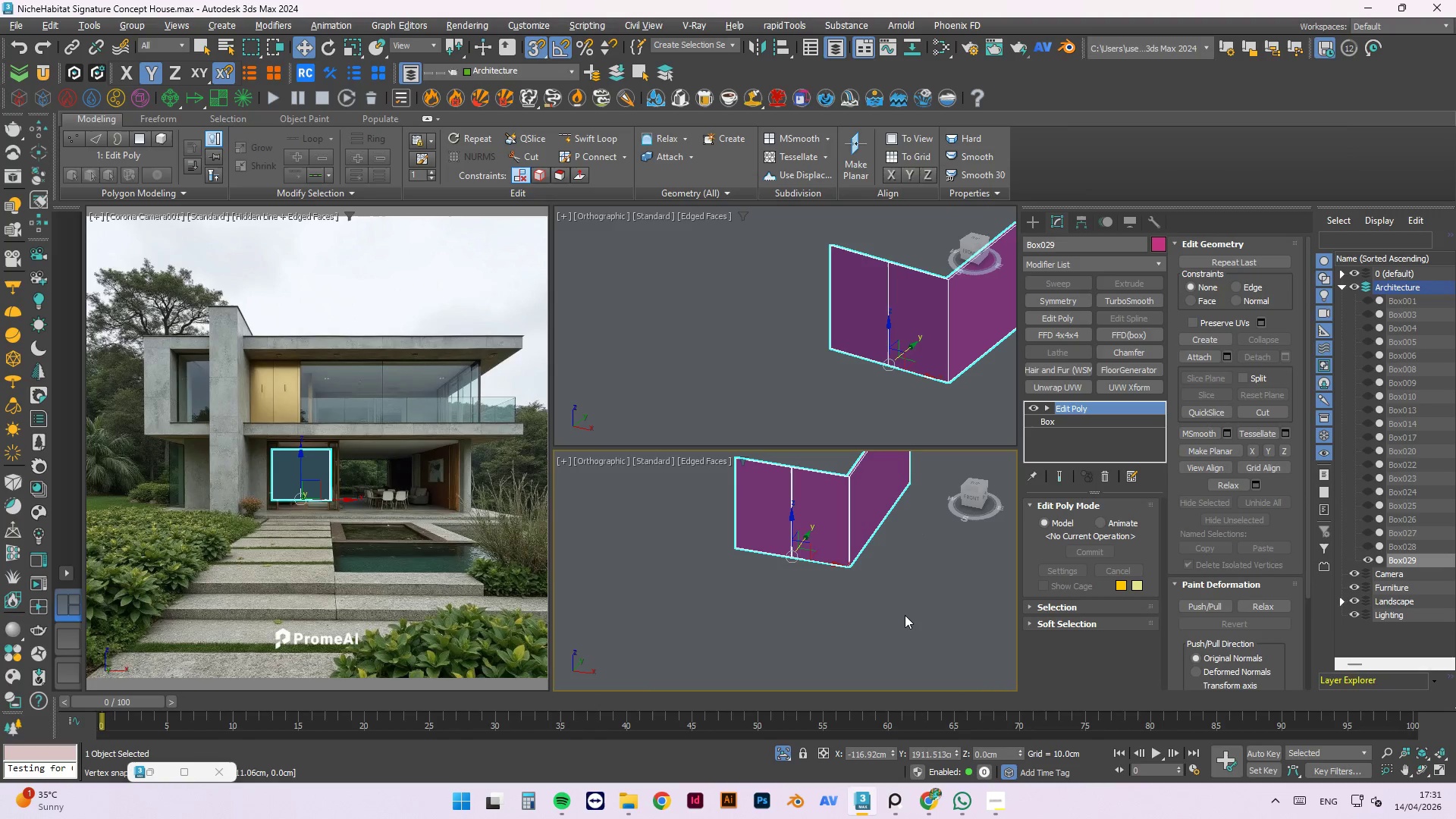 
hold_key(key=AltLeft, duration=0.42)
 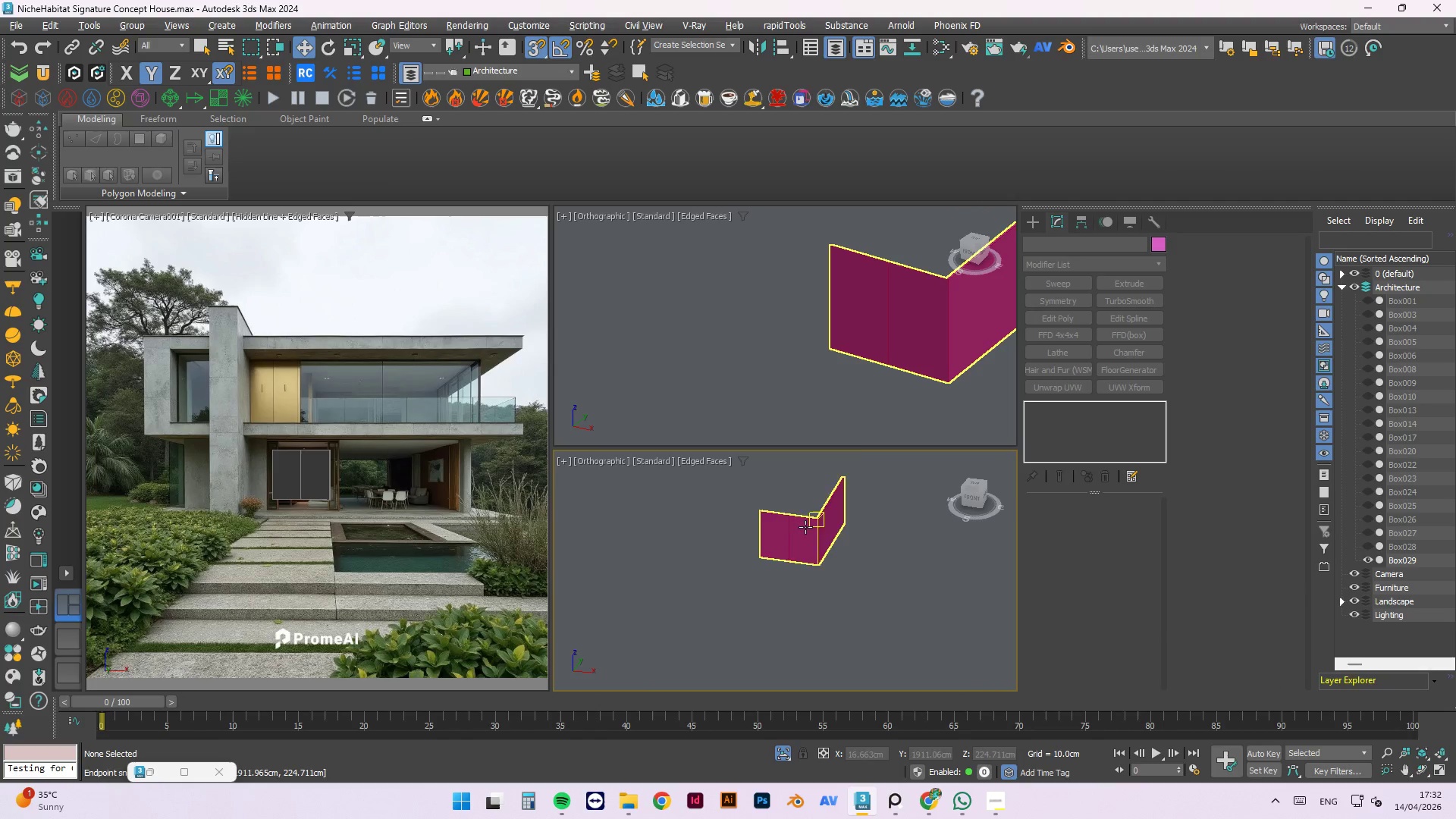 
scroll: coordinate [791, 556], scroll_direction: down, amount: 2.0
 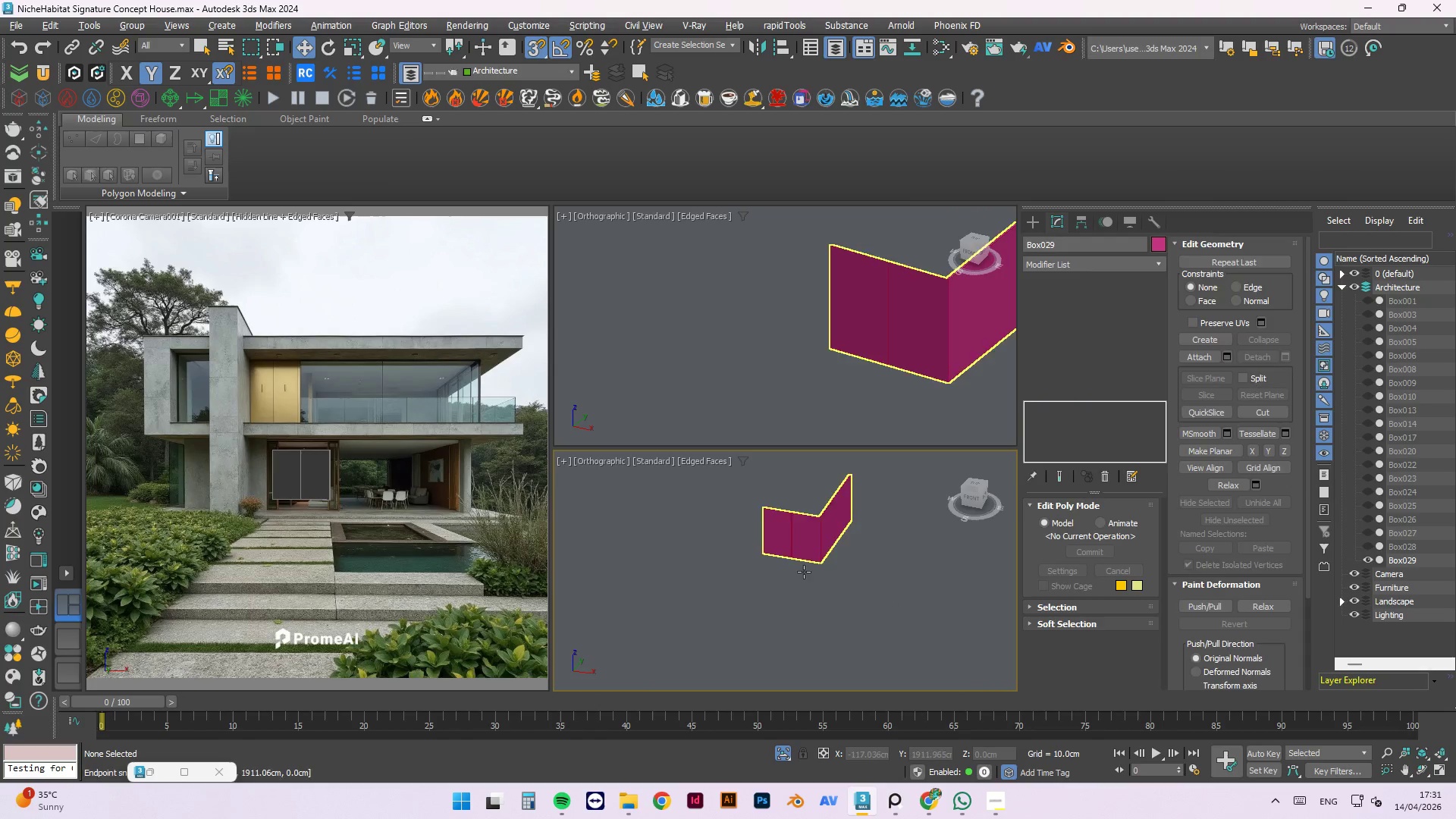 
scroll: coordinate [850, 629], scroll_direction: up, amount: 21.0
 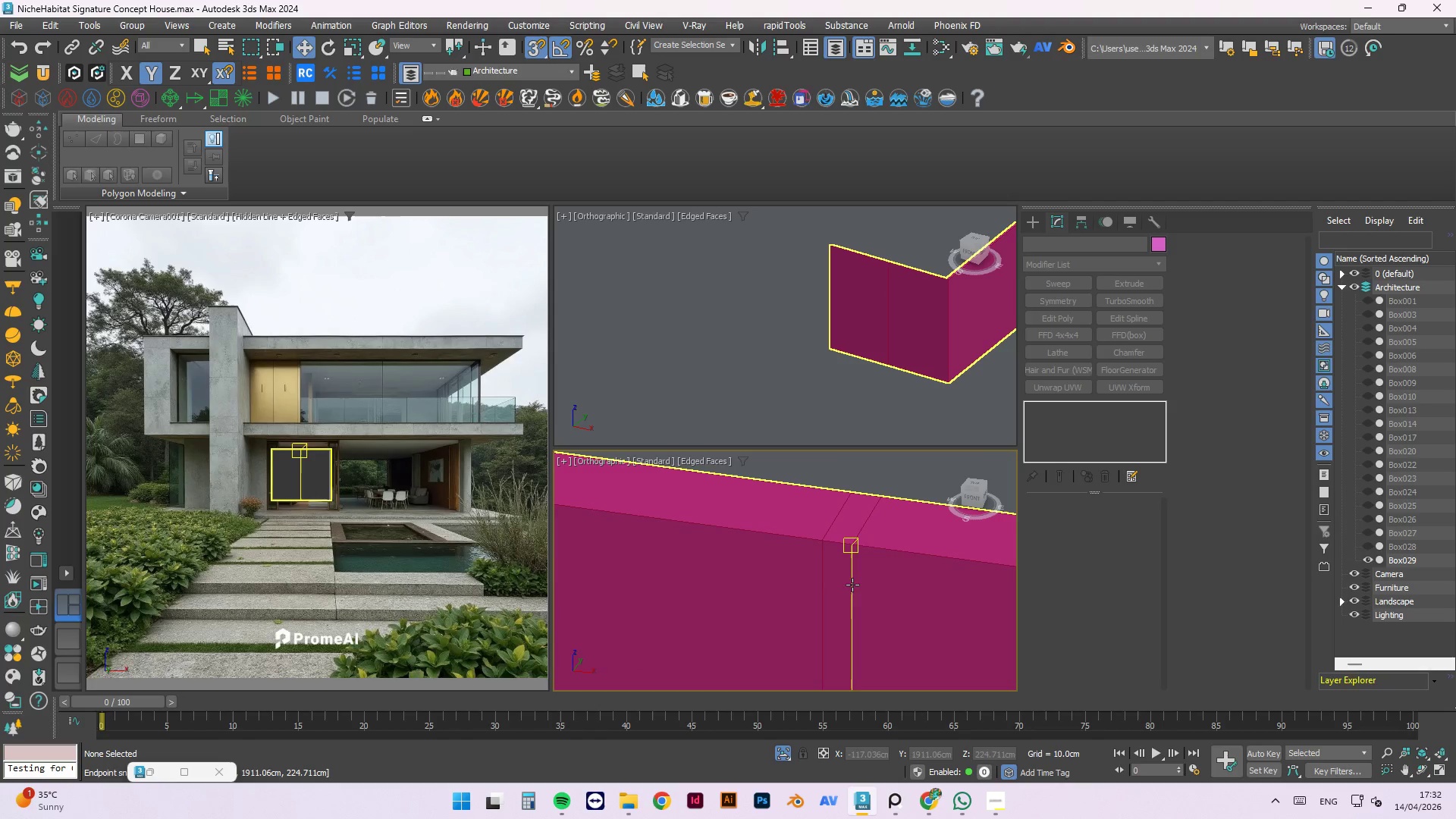 
key(Control+Z)
 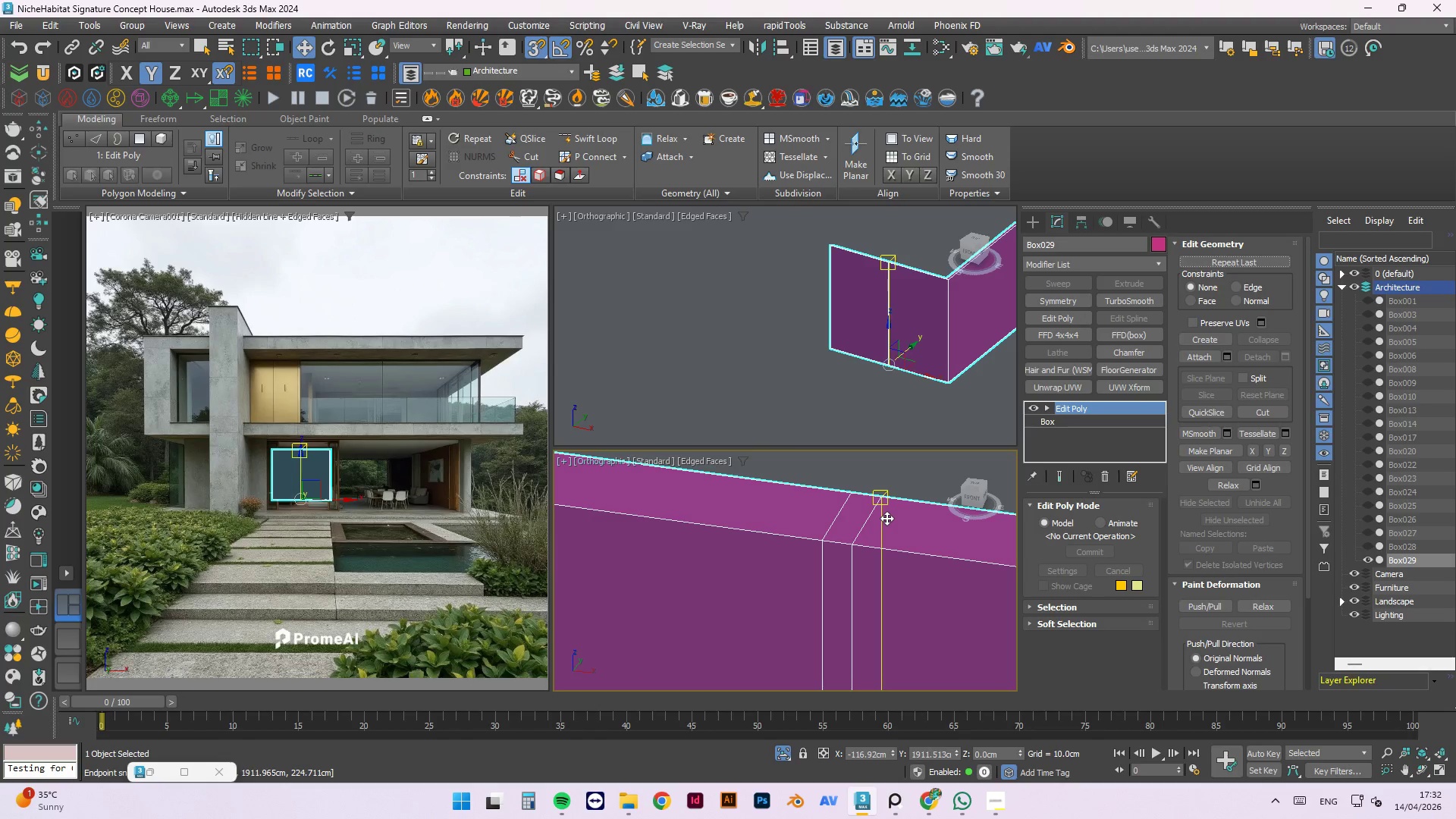 
key(4)
 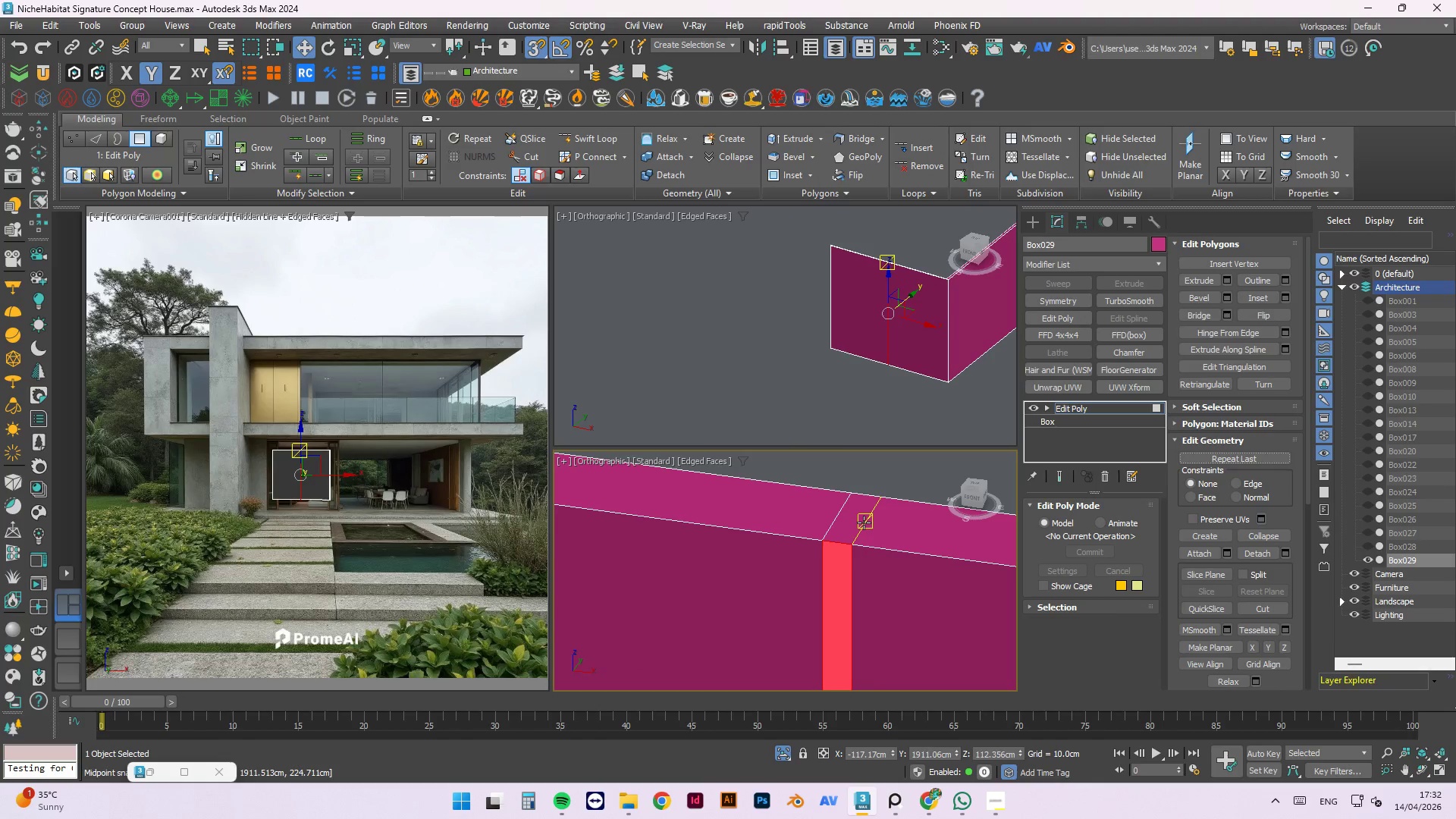 
left_click([855, 519])
 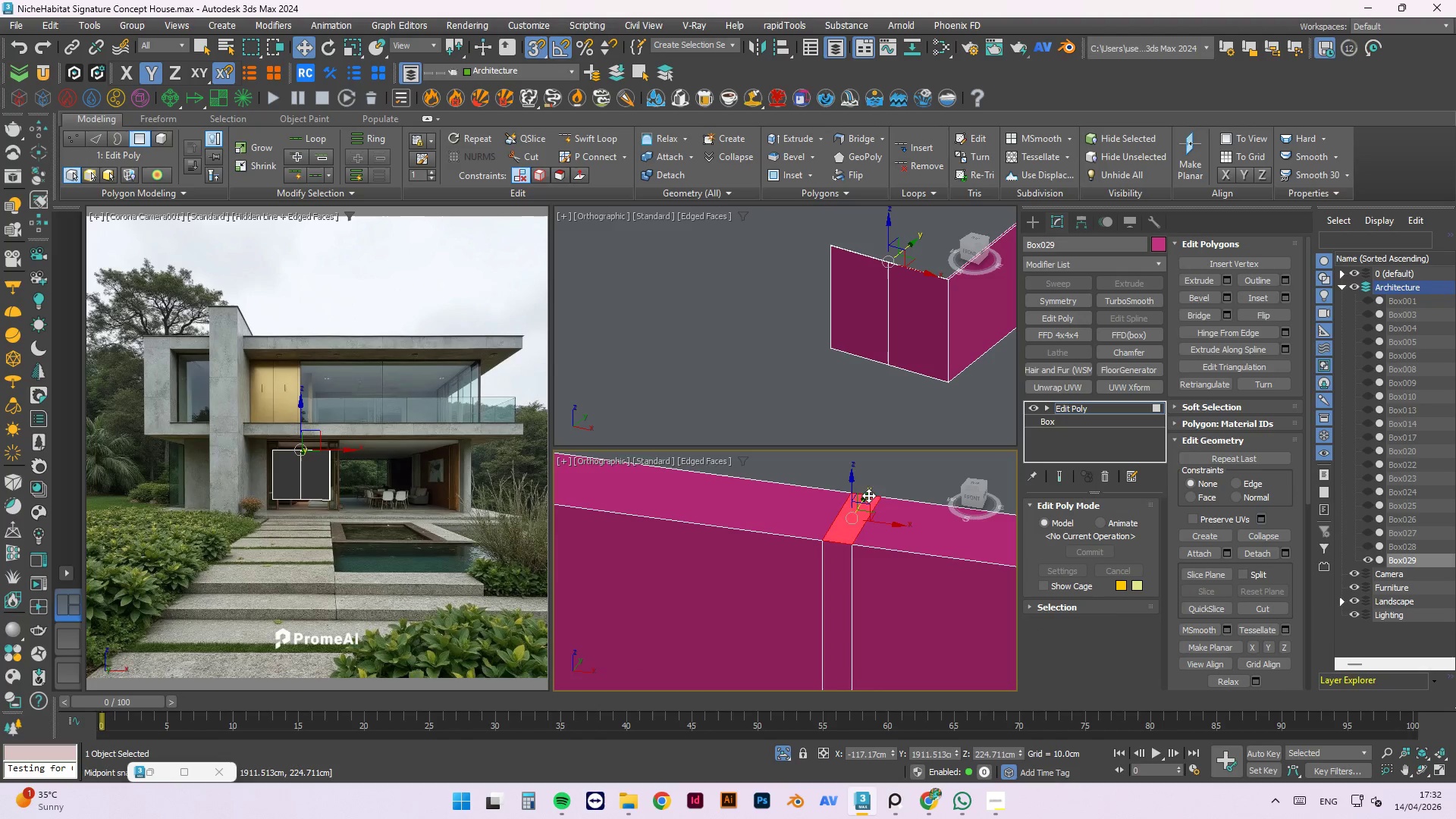 
scroll: coordinate [831, 525], scroll_direction: down, amount: 19.0
 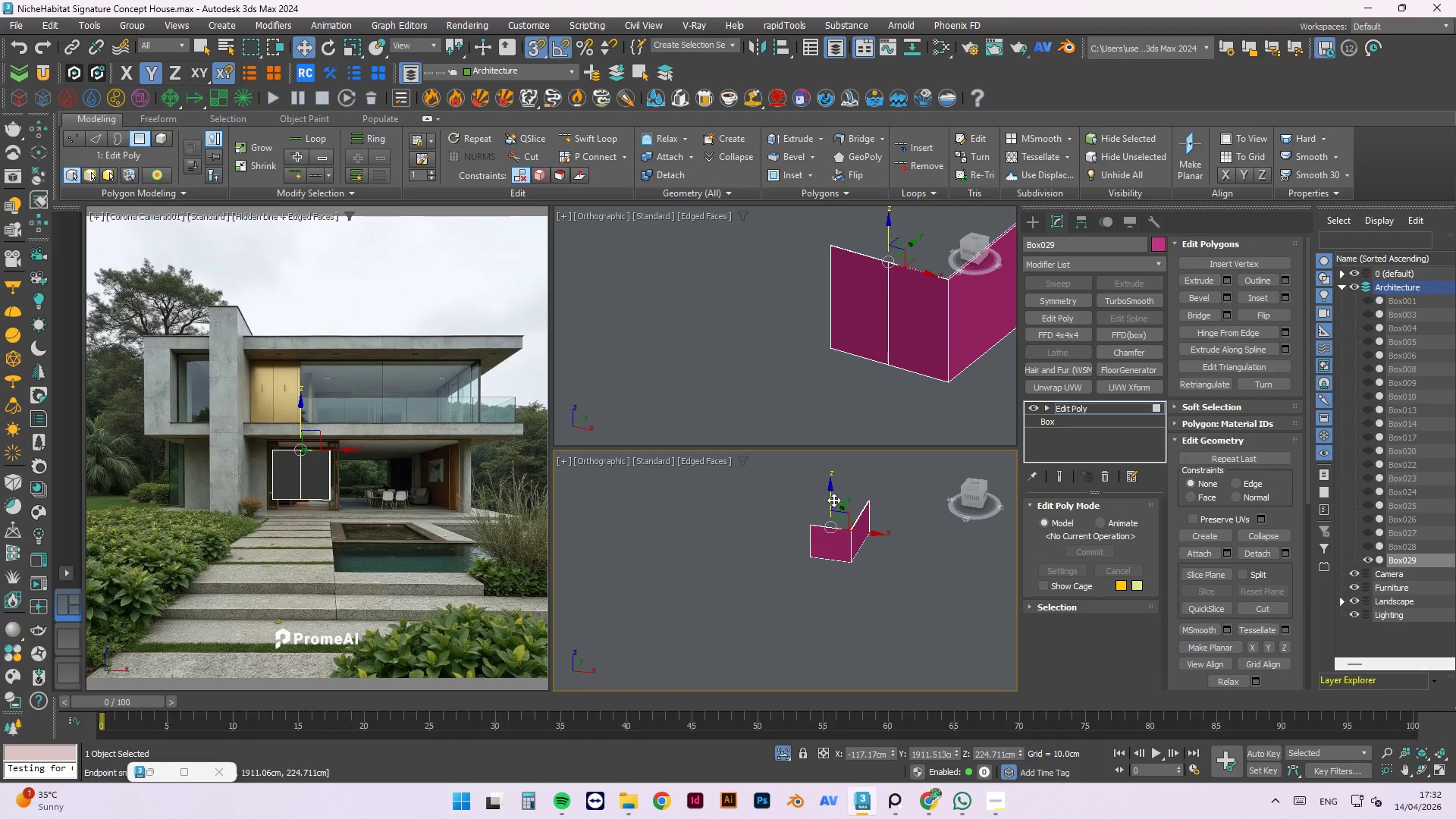 
hold_key(key=ShiftLeft, duration=1.45)
left_click_drag(start_coordinate=[833, 494], to_coordinate=[839, 654])
 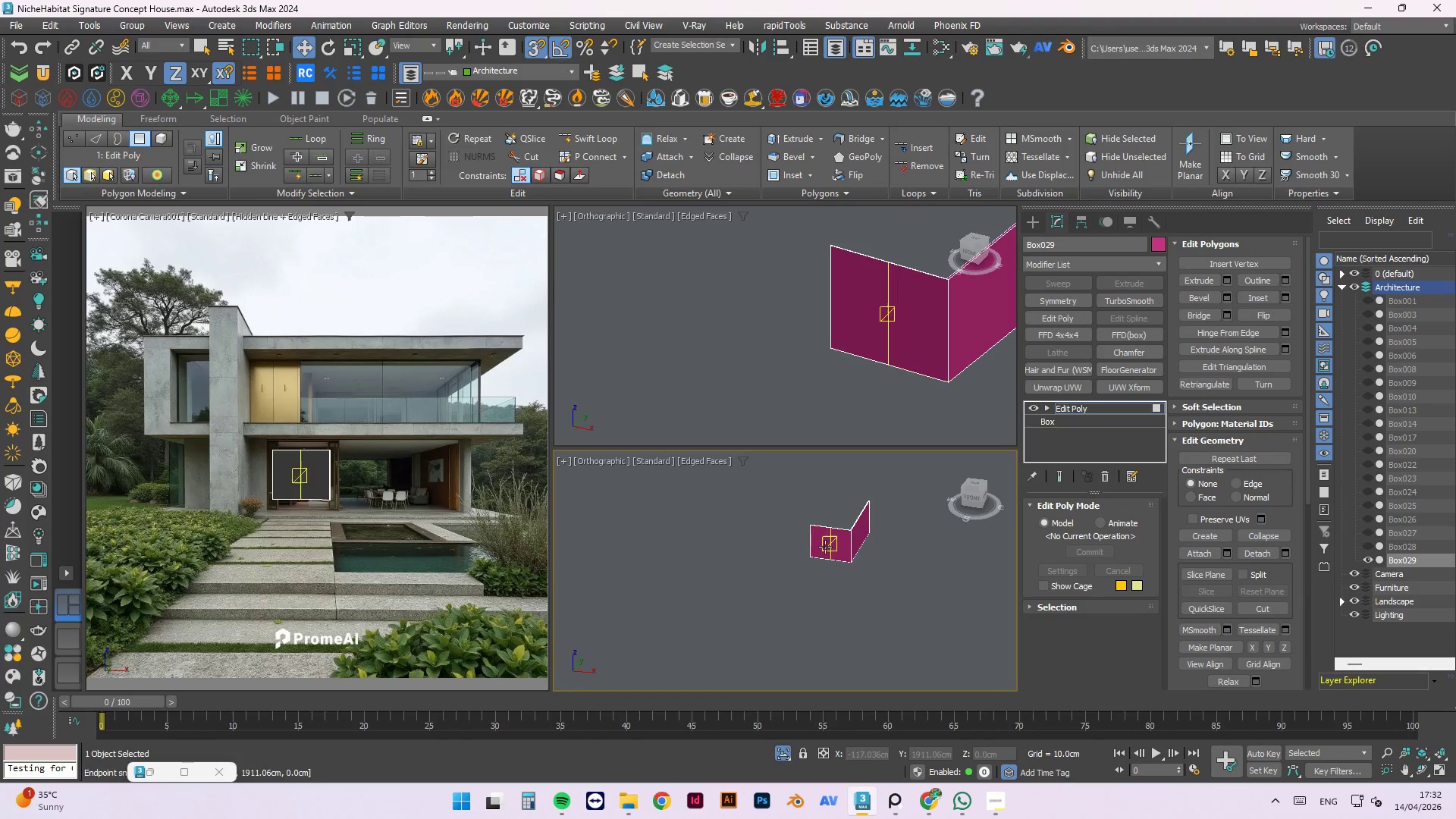 
scroll: coordinate [977, 582], scroll_direction: up, amount: 15.0
 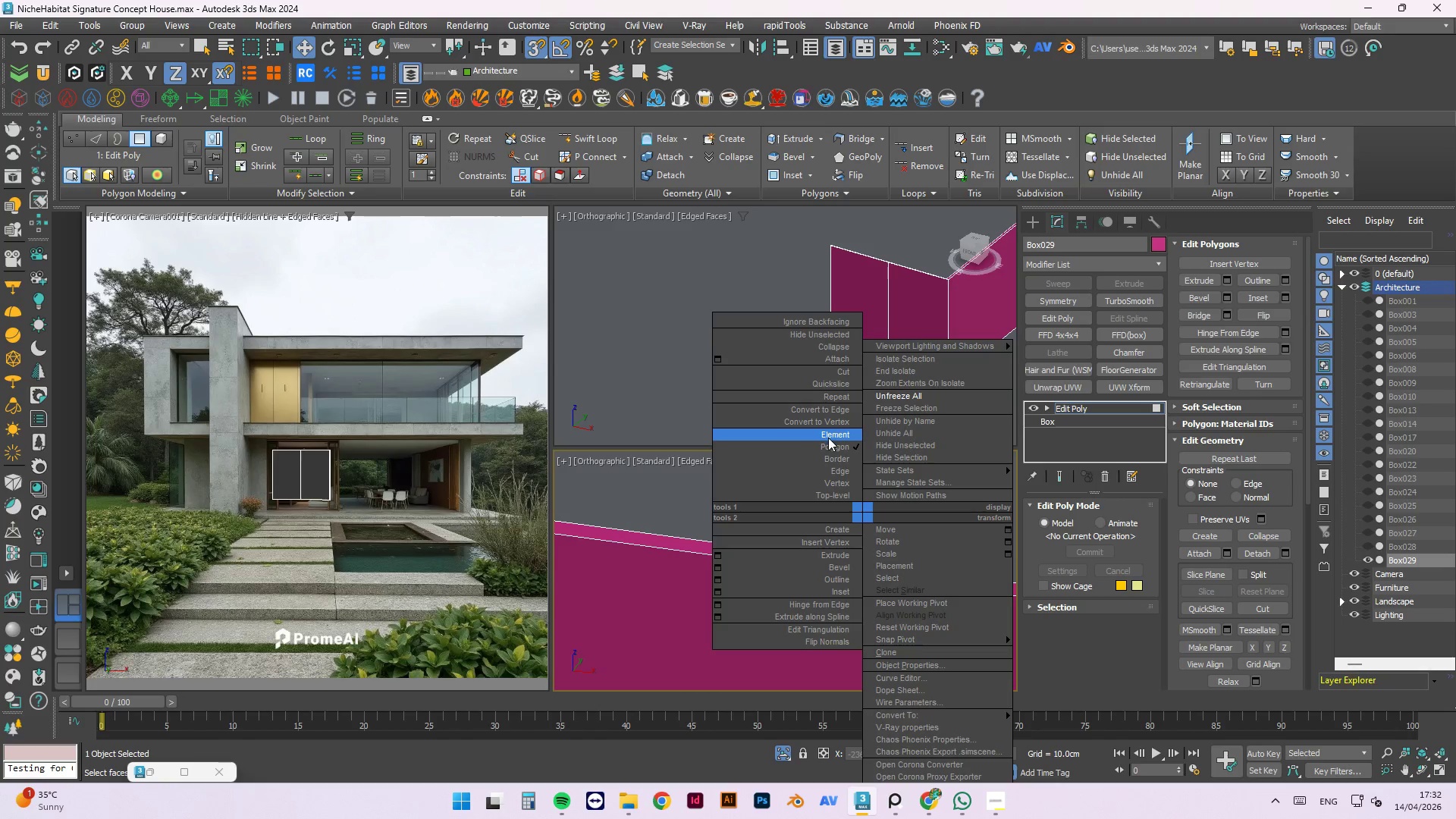 
left_click_drag(start_coordinate=[660, 499], to_coordinate=[660, 504])
 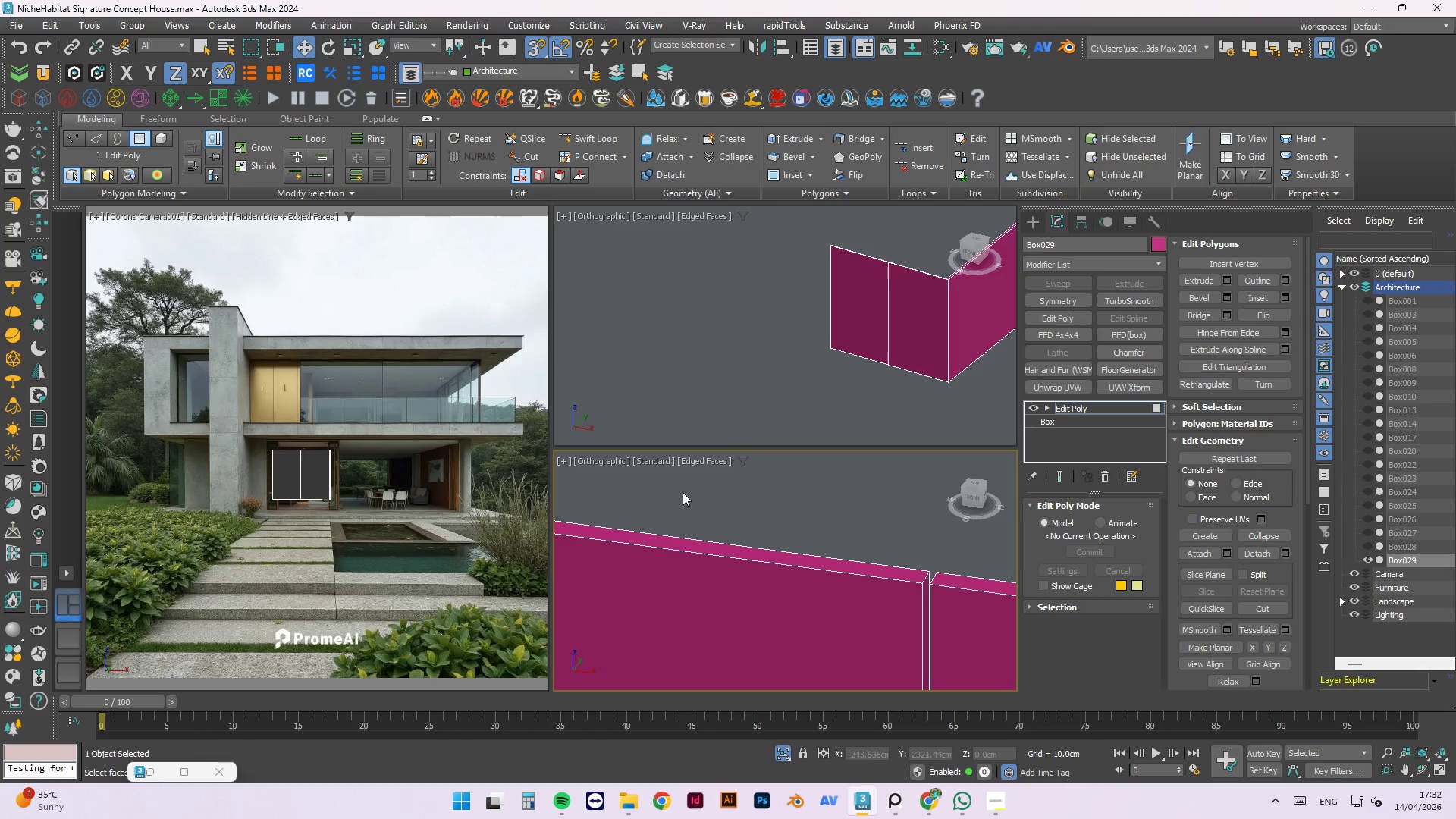 
right_click([682, 492])
 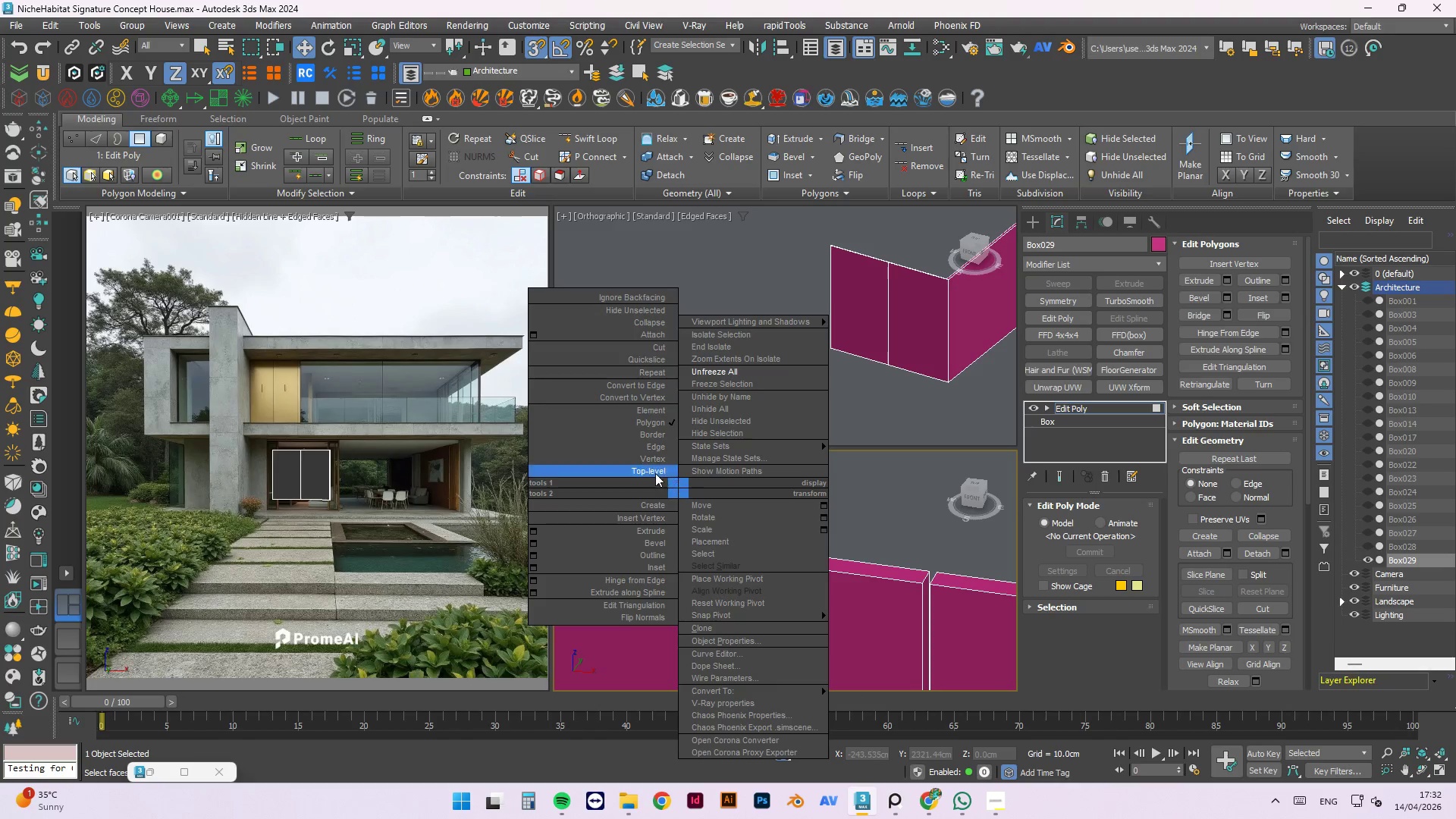 
left_click([653, 470])
 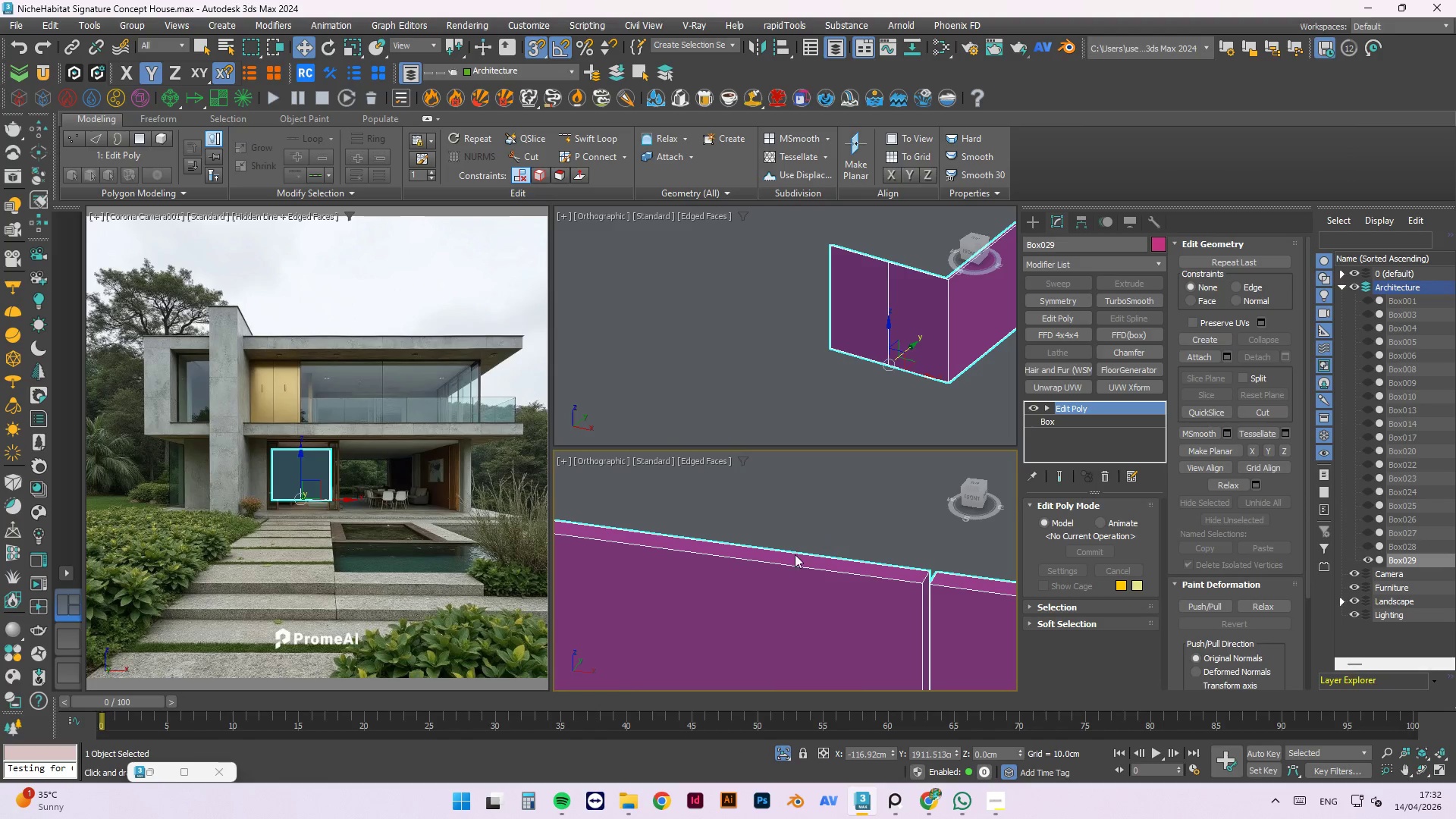 
hold_key(key=AltLeft, duration=1.47)
 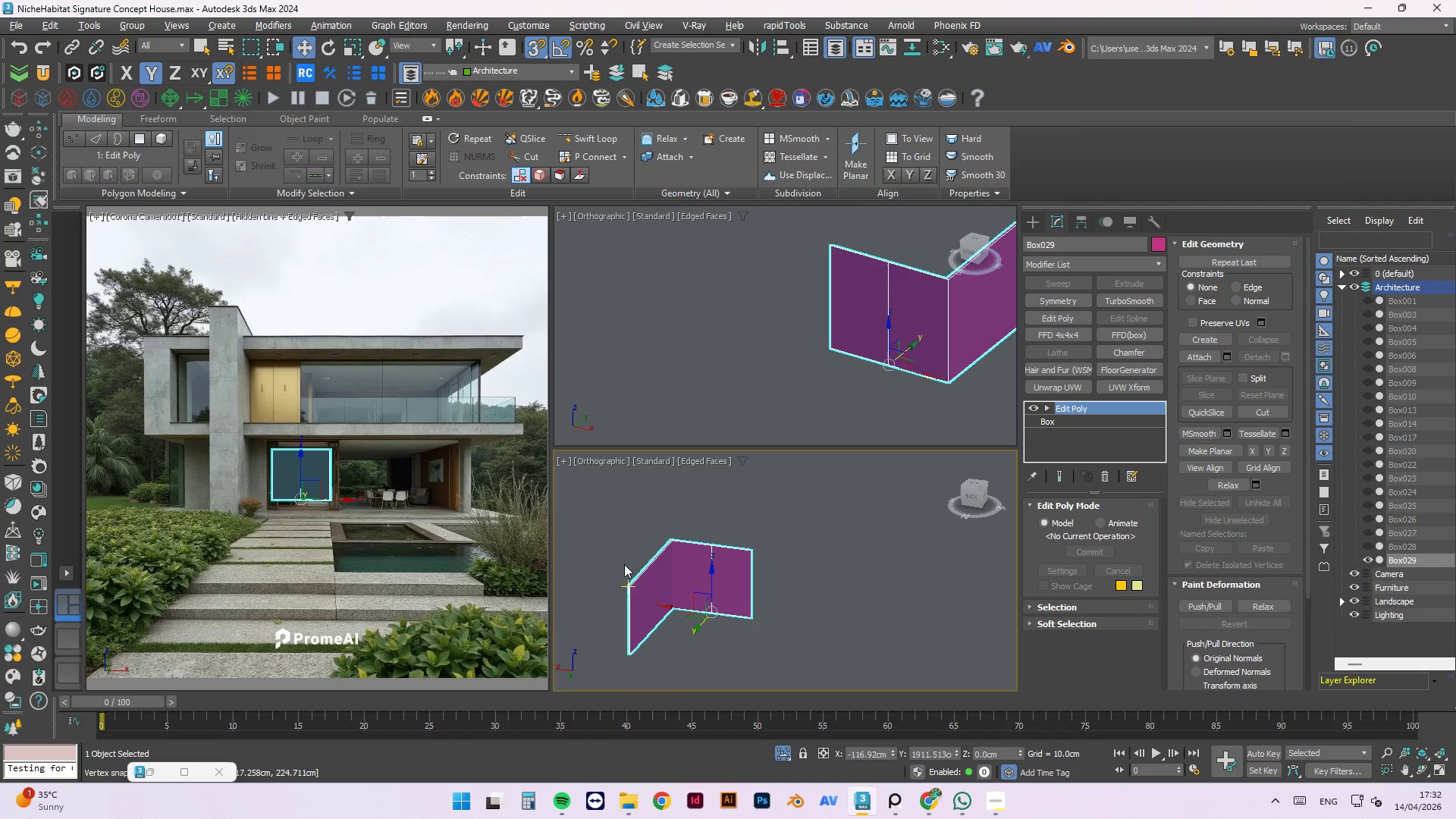 
scroll: coordinate [671, 597], scroll_direction: down, amount: 13.0
 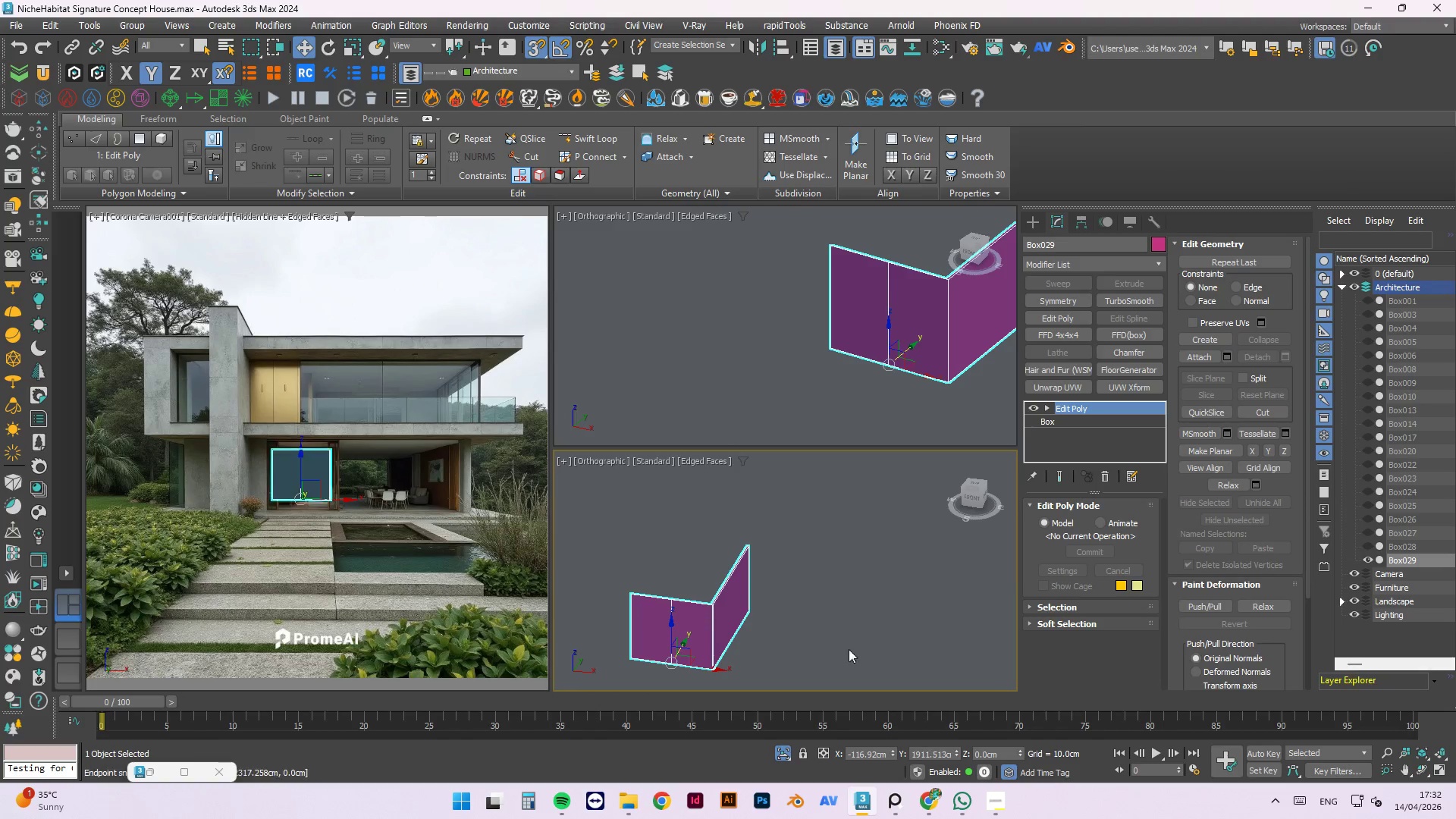 
hold_key(key=AltLeft, duration=1.5)
 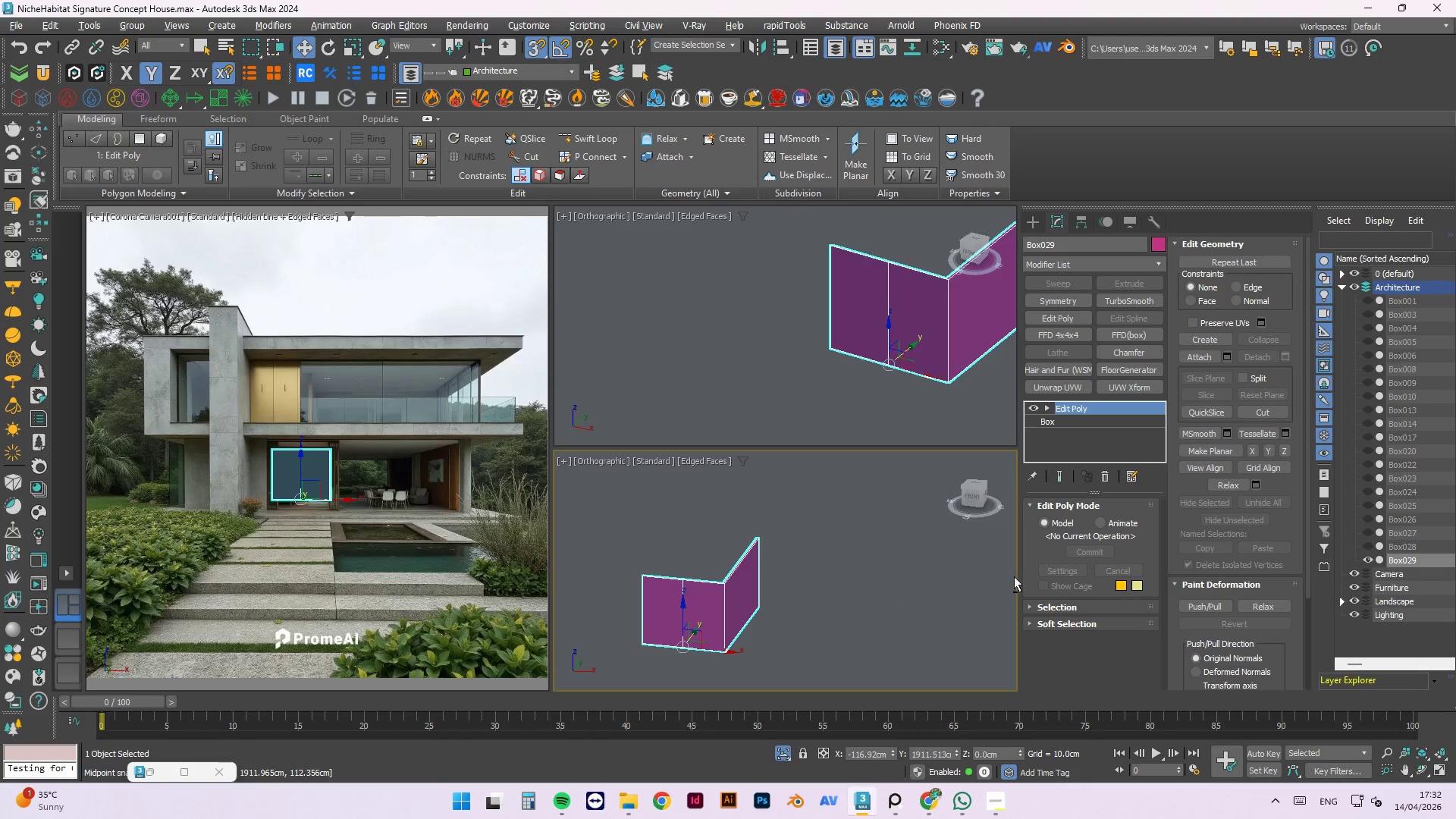 
scroll: coordinate [673, 529], scroll_direction: none, amount: 0.0
 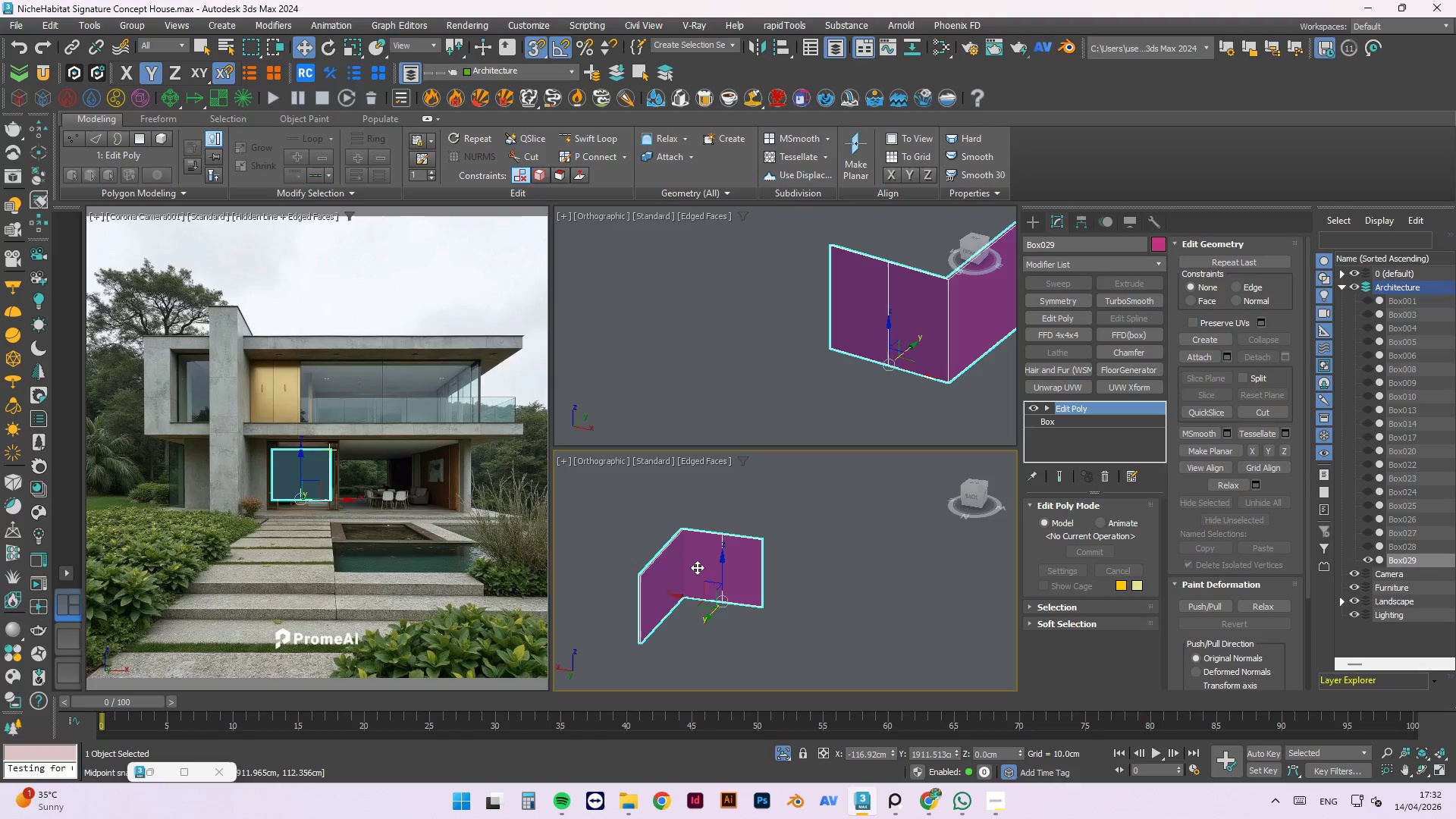 
key(Alt+AltLeft)
 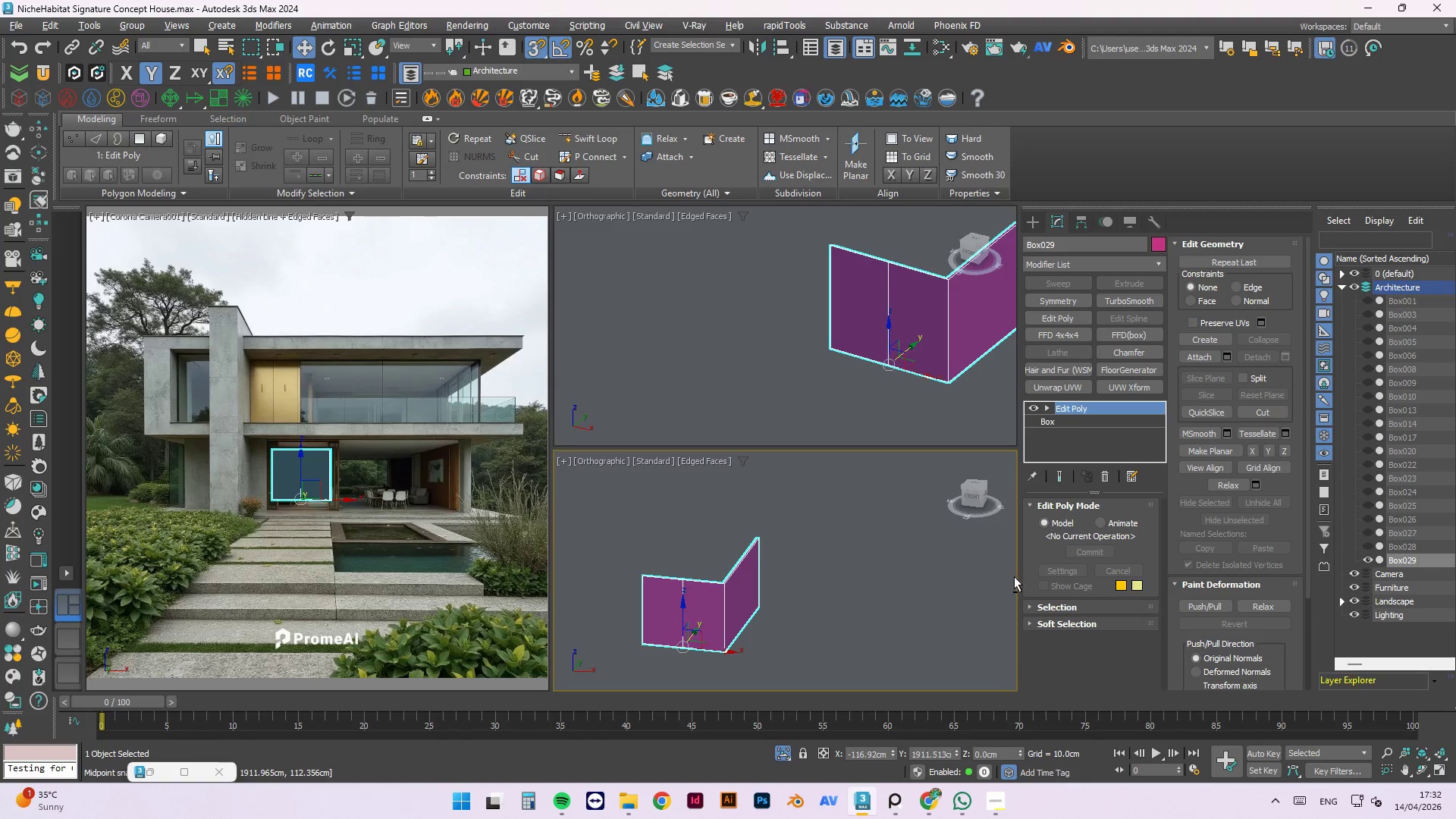 
key(Alt+AltLeft)
 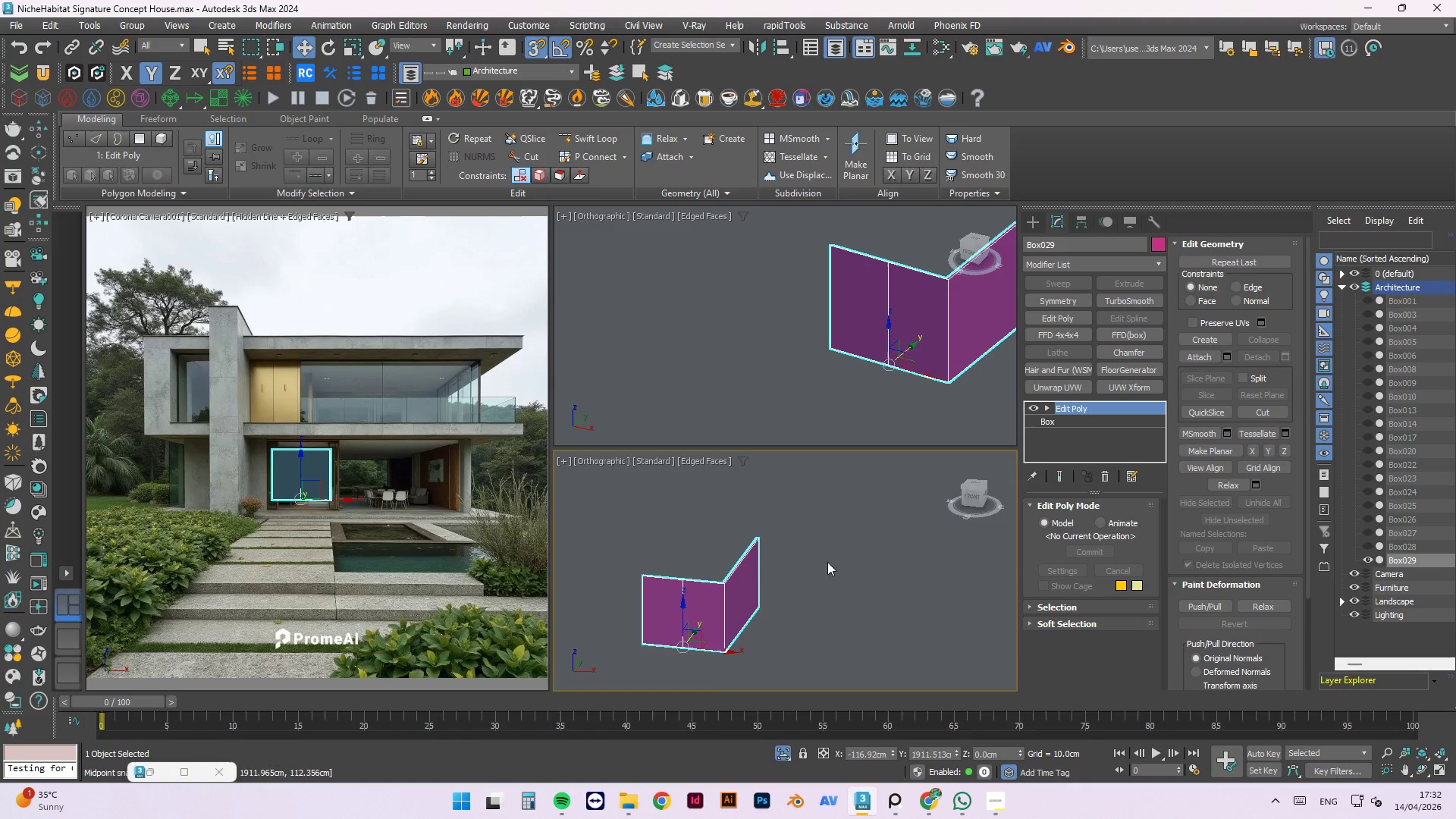 
left_click([739, 582])
 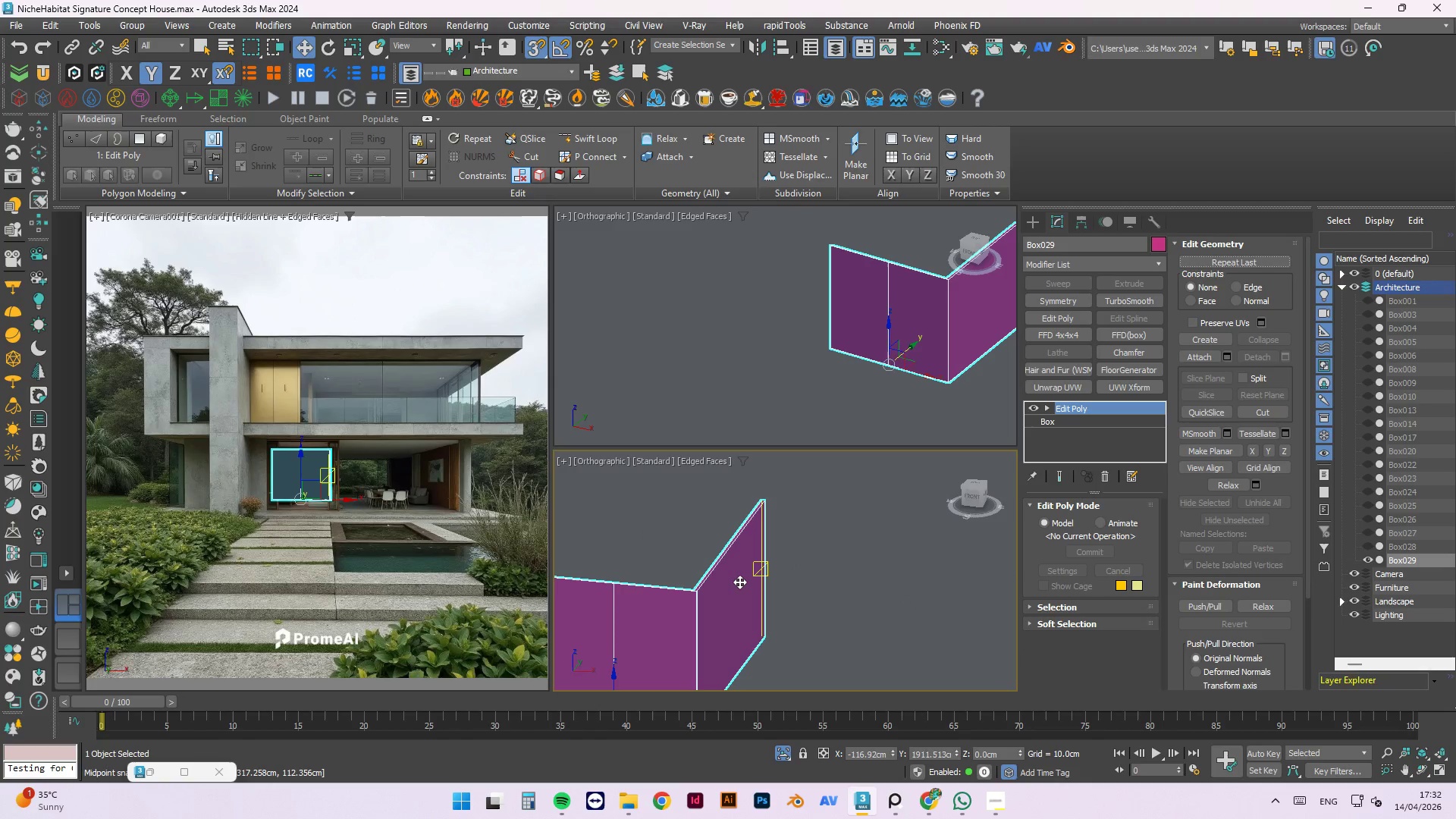 
scroll: coordinate [748, 578], scroll_direction: up, amount: 2.0
 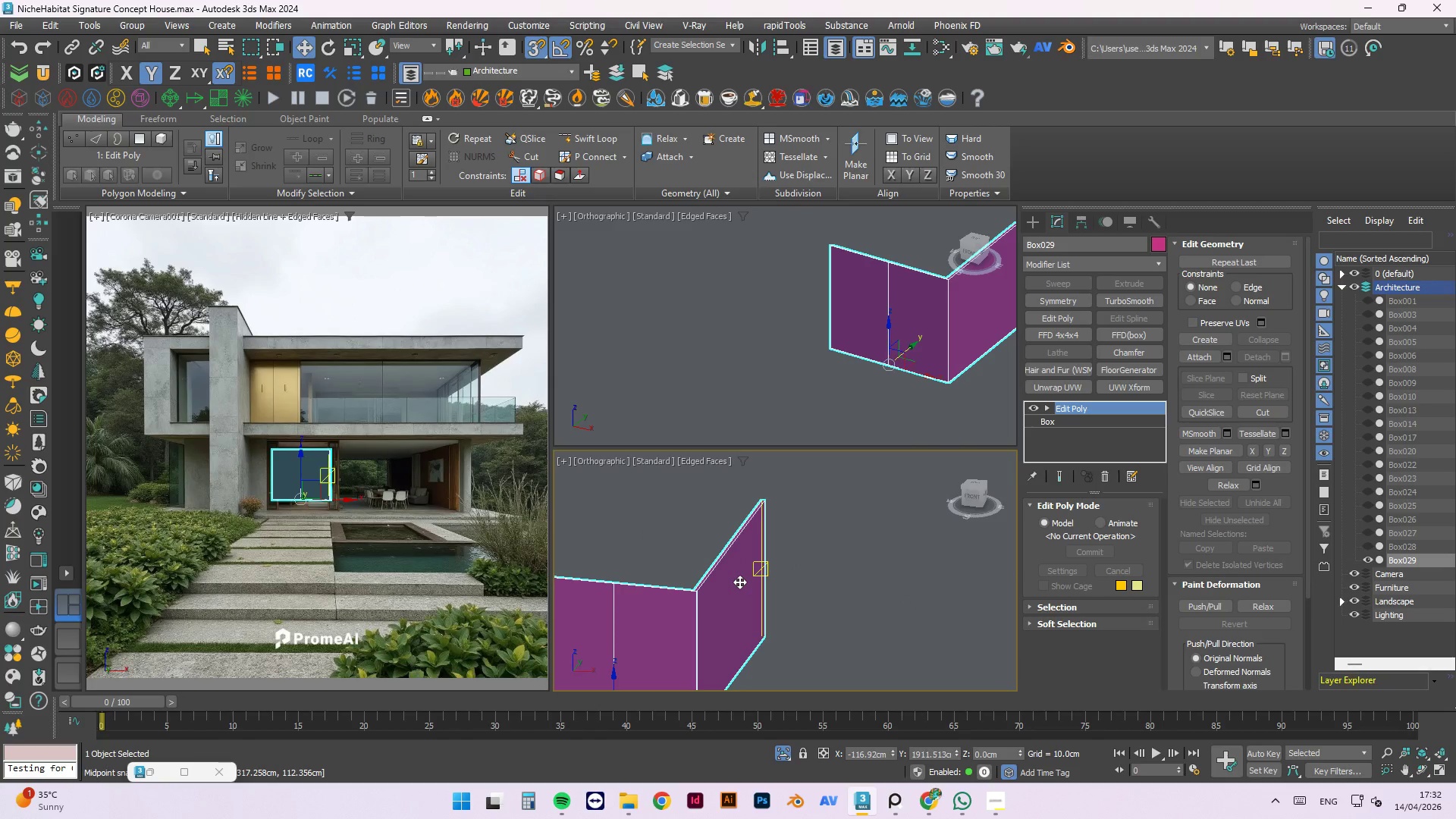 
key(4)
 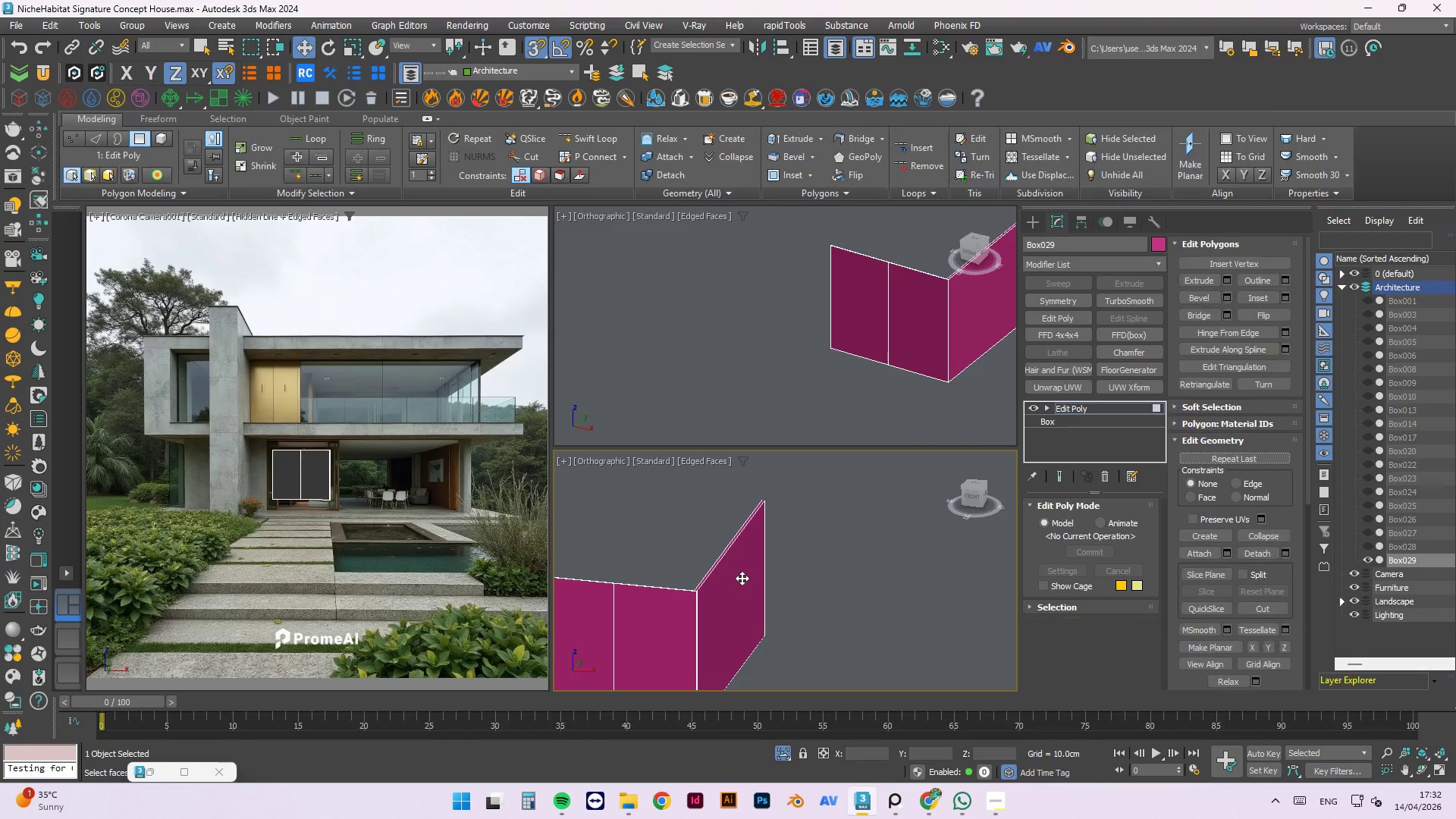 
left_click([742, 578])
 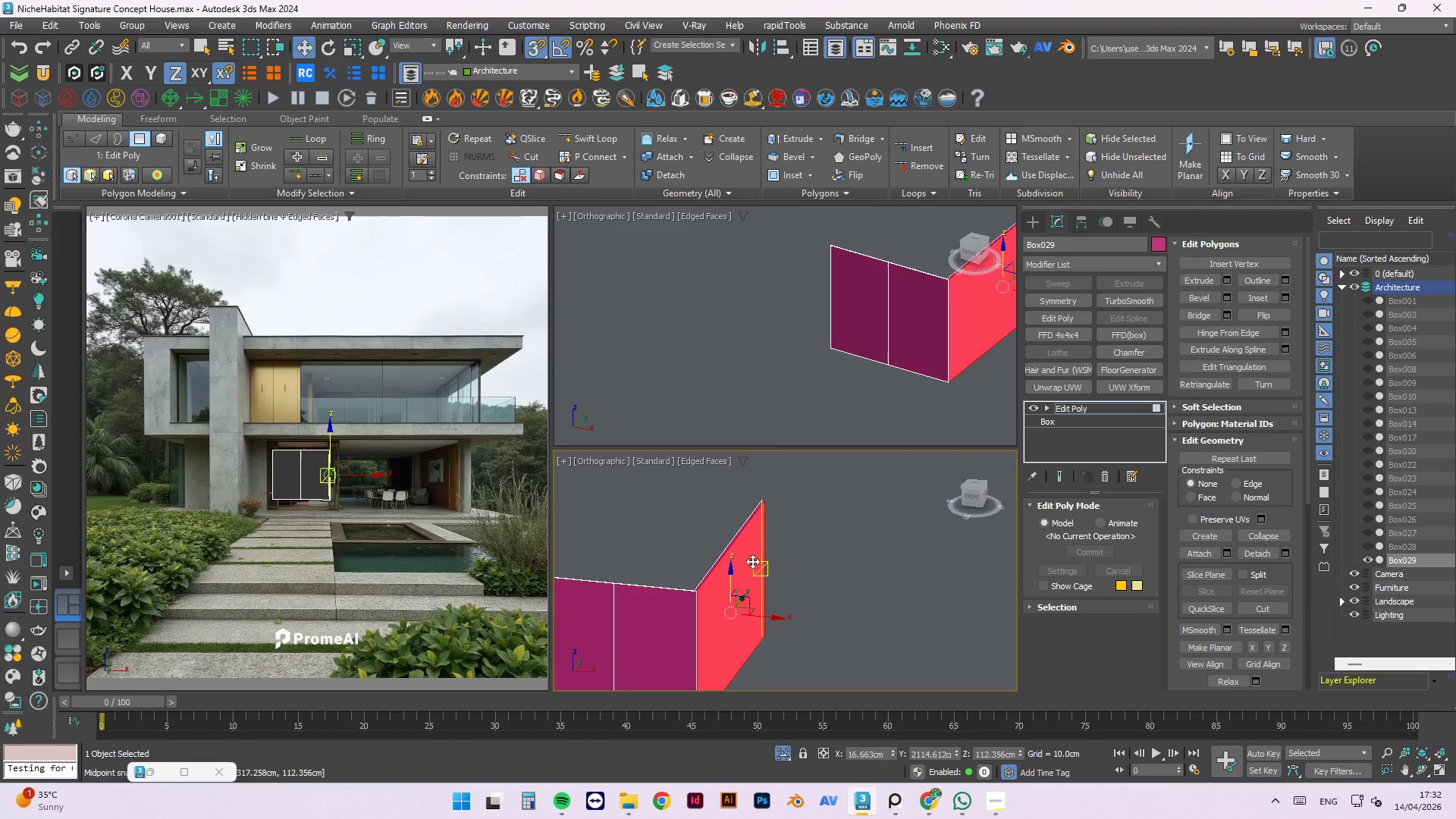 
scroll: coordinate [807, 528], scroll_direction: up, amount: 4.0
 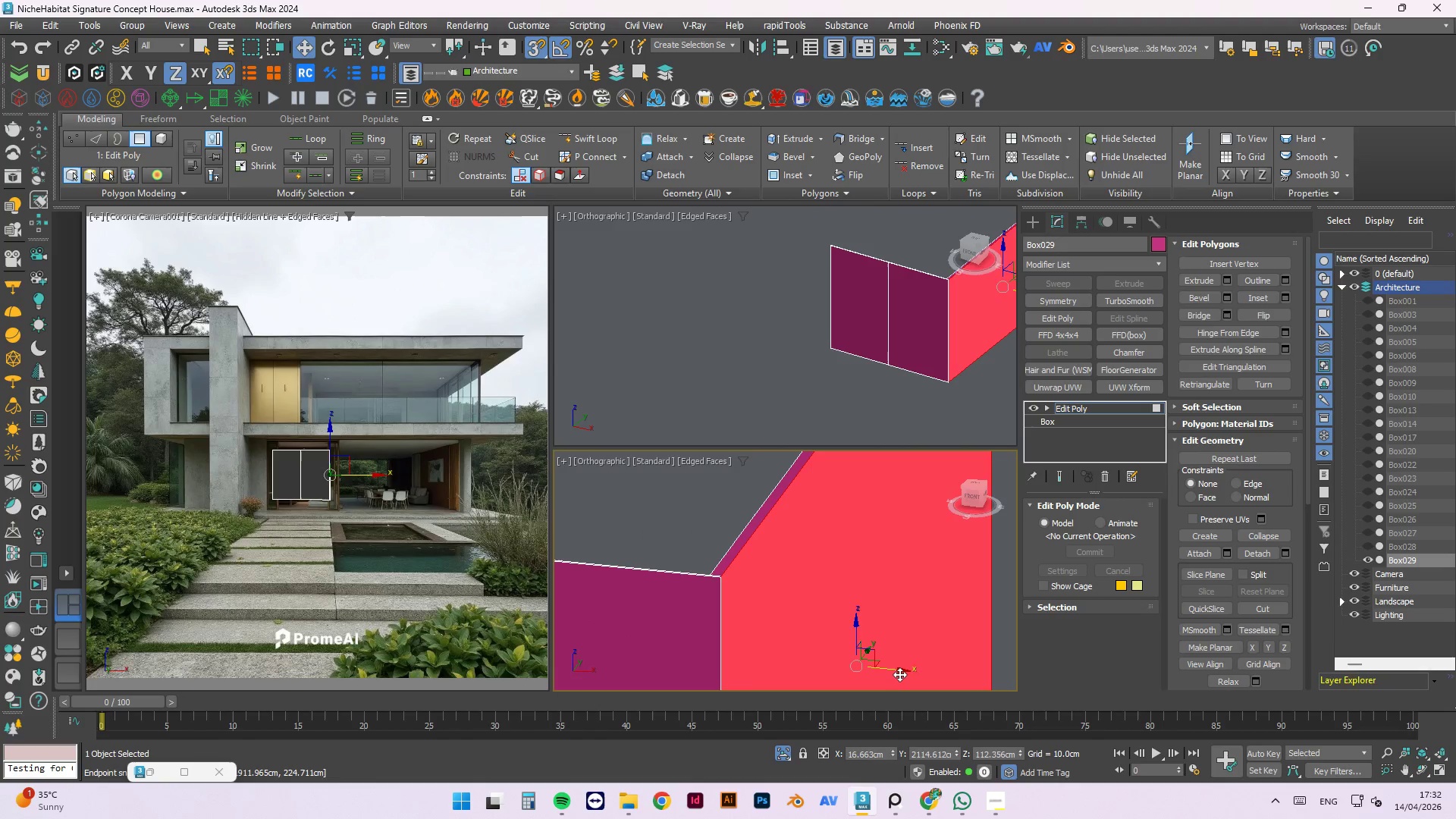 
left_click_drag(start_coordinate=[896, 669], to_coordinate=[852, 657])
 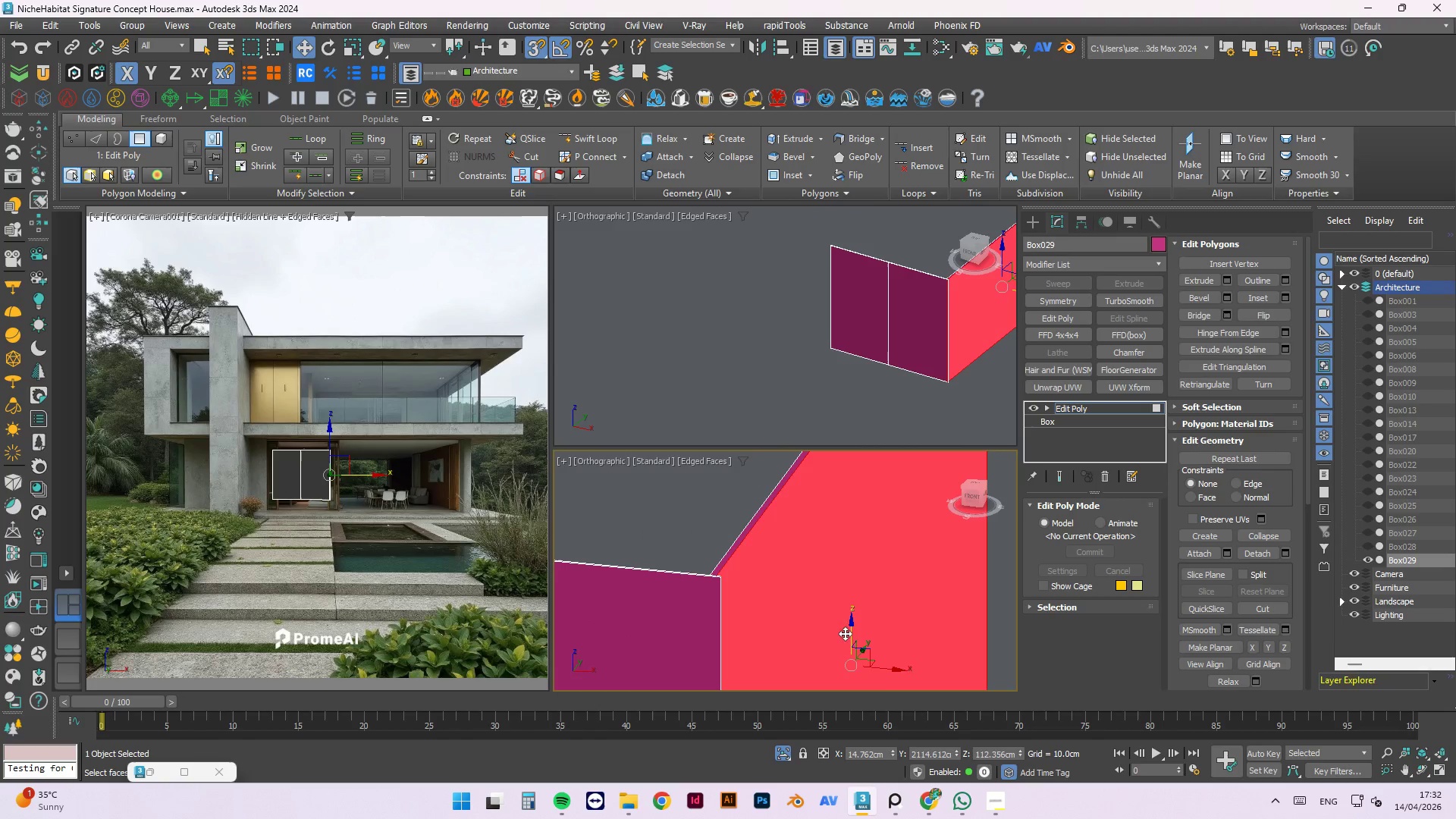 
key(Control+Z)
 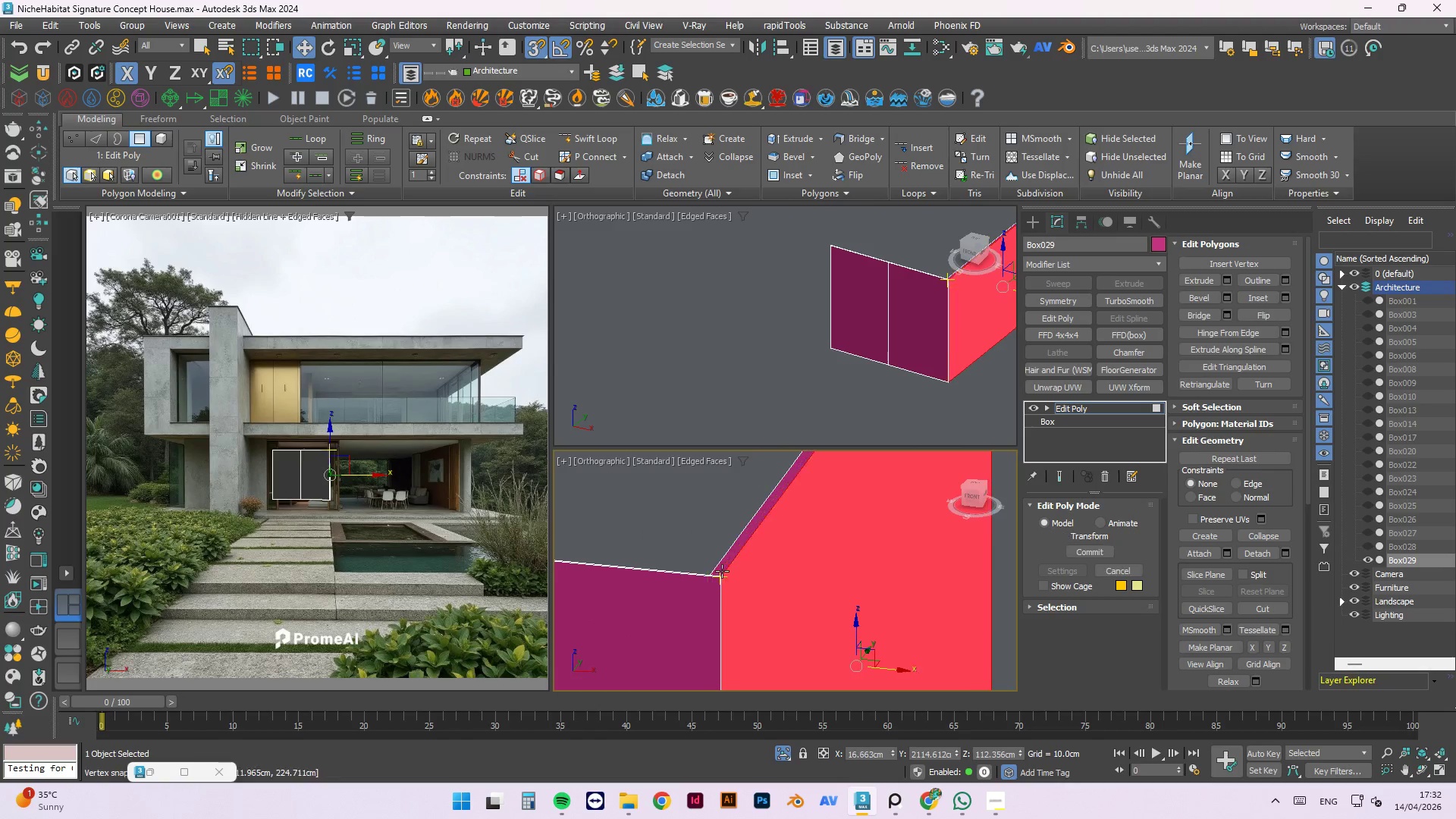 
hold_key(key=AltLeft, duration=0.45)
 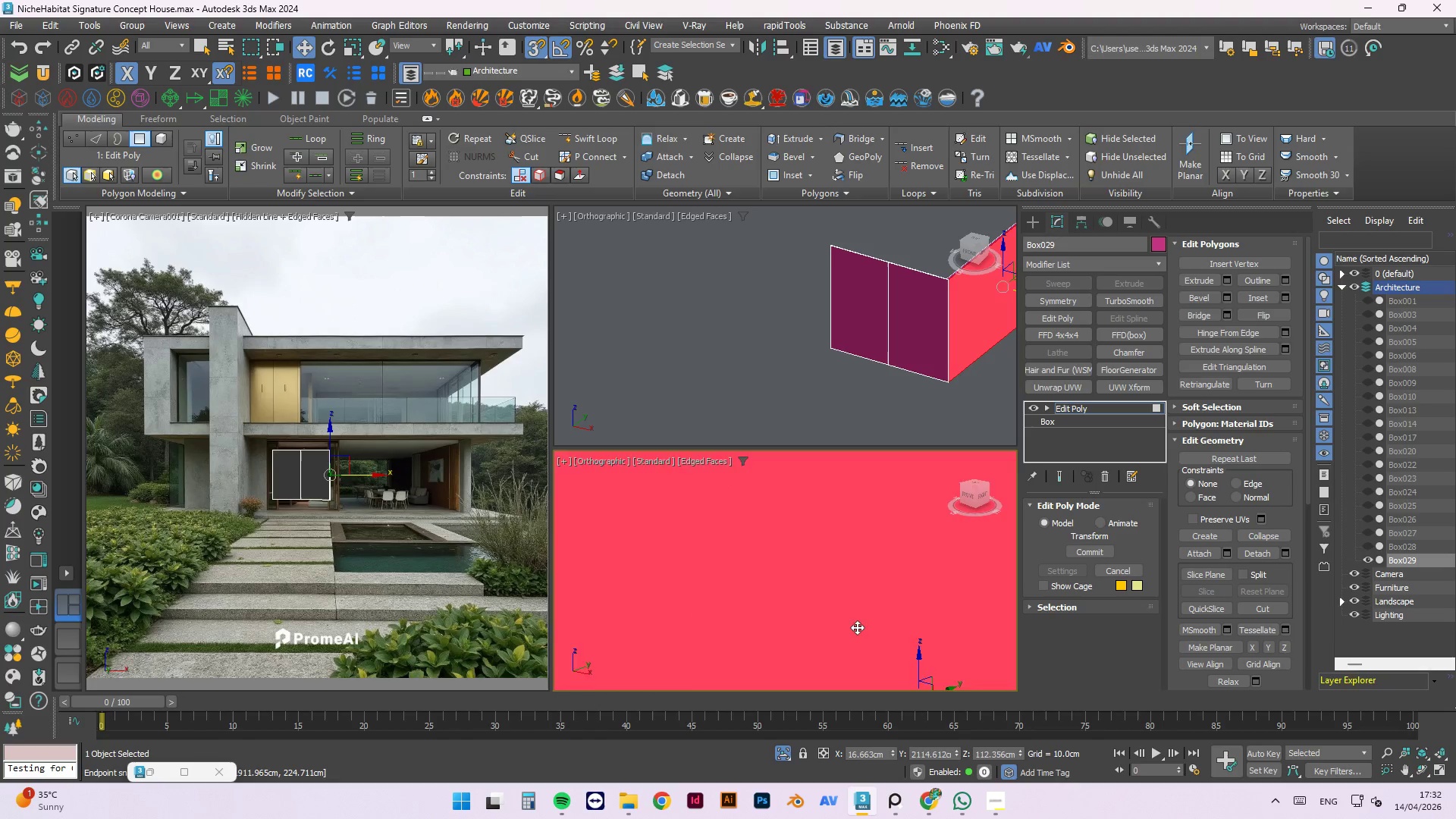 
scroll: coordinate [797, 571], scroll_direction: up, amount: 7.0
 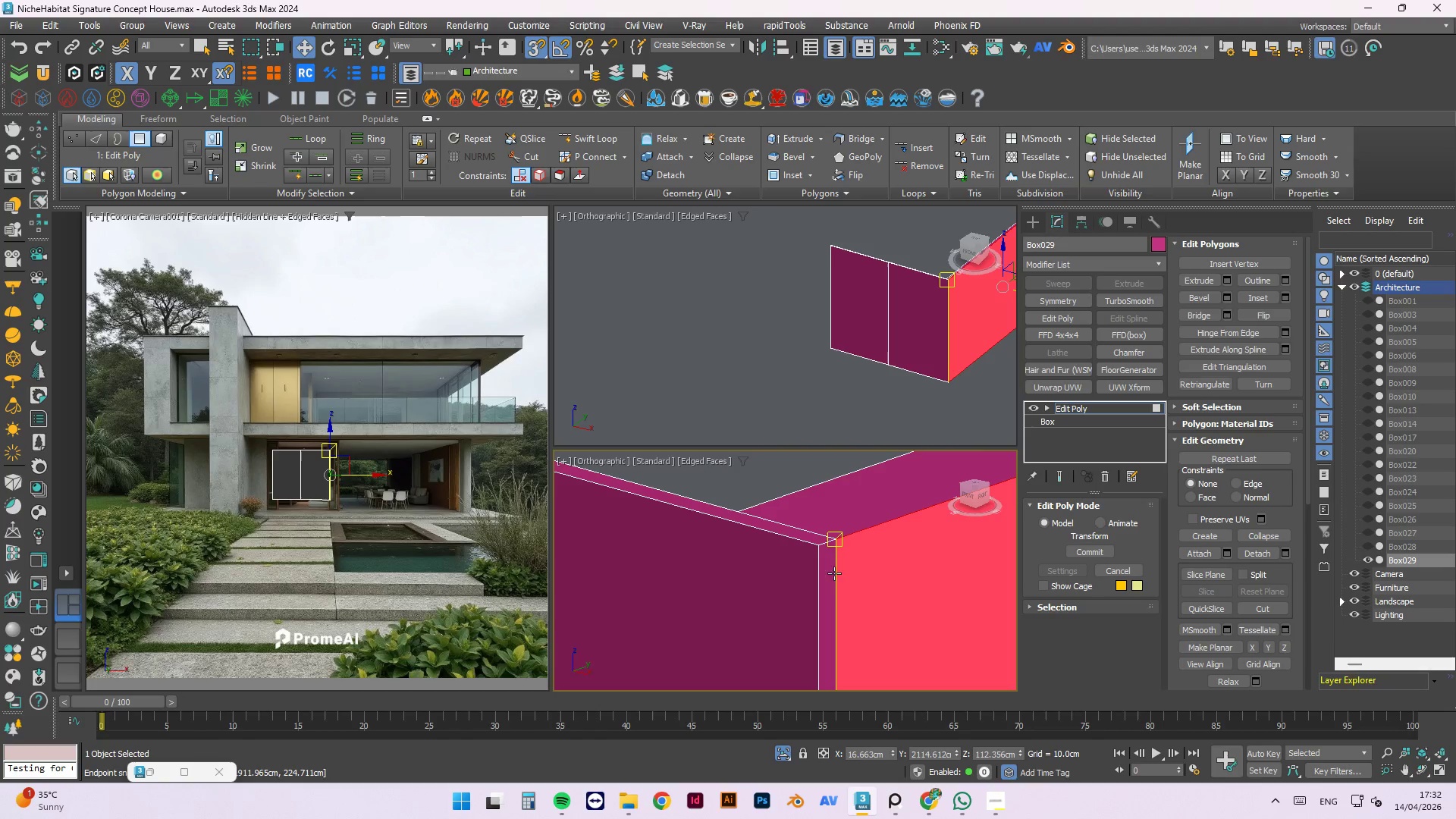 
left_click([831, 571])
 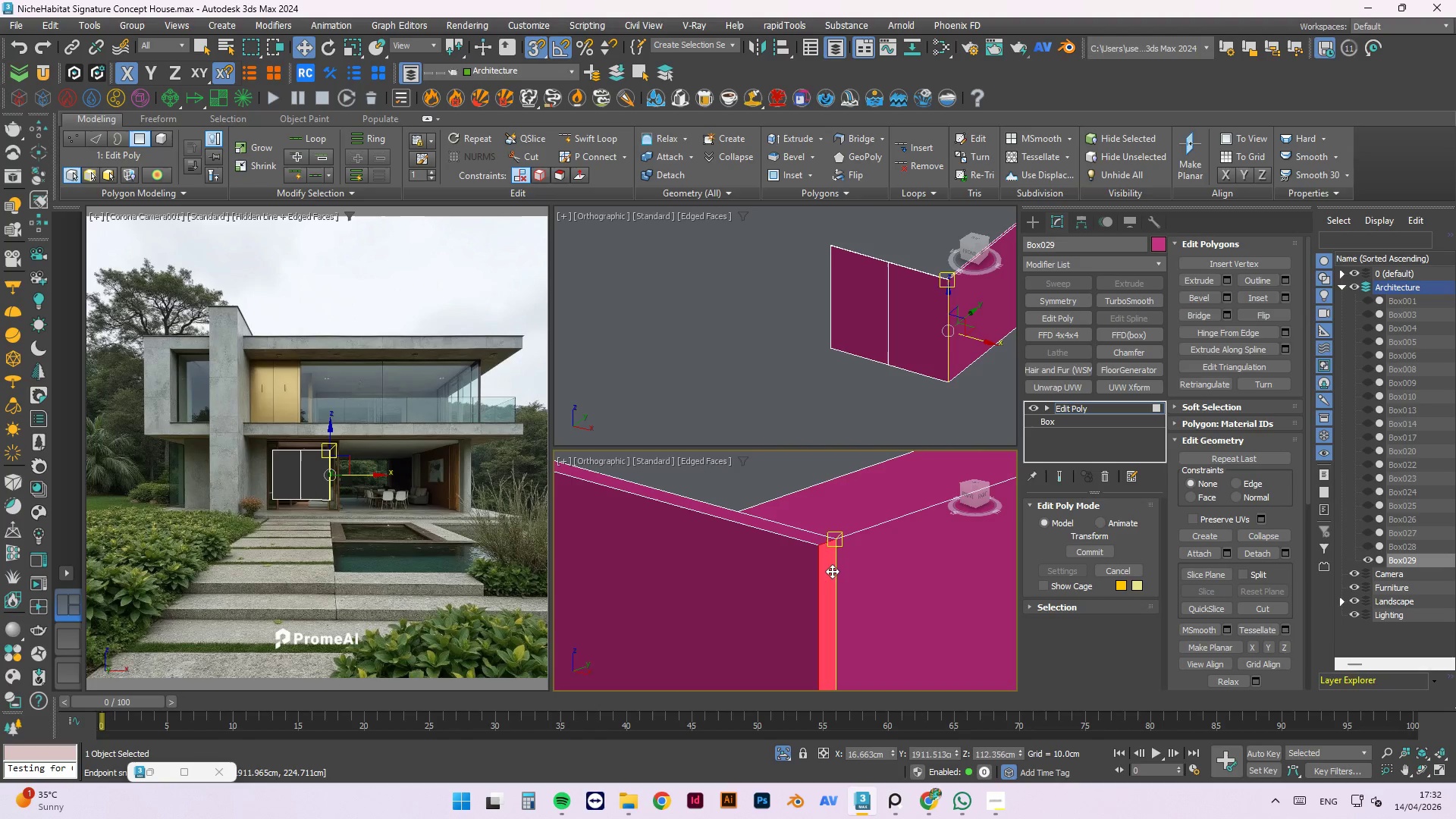 
hold_key(key=ControlLeft, duration=0.41)
double_click([857, 567])
 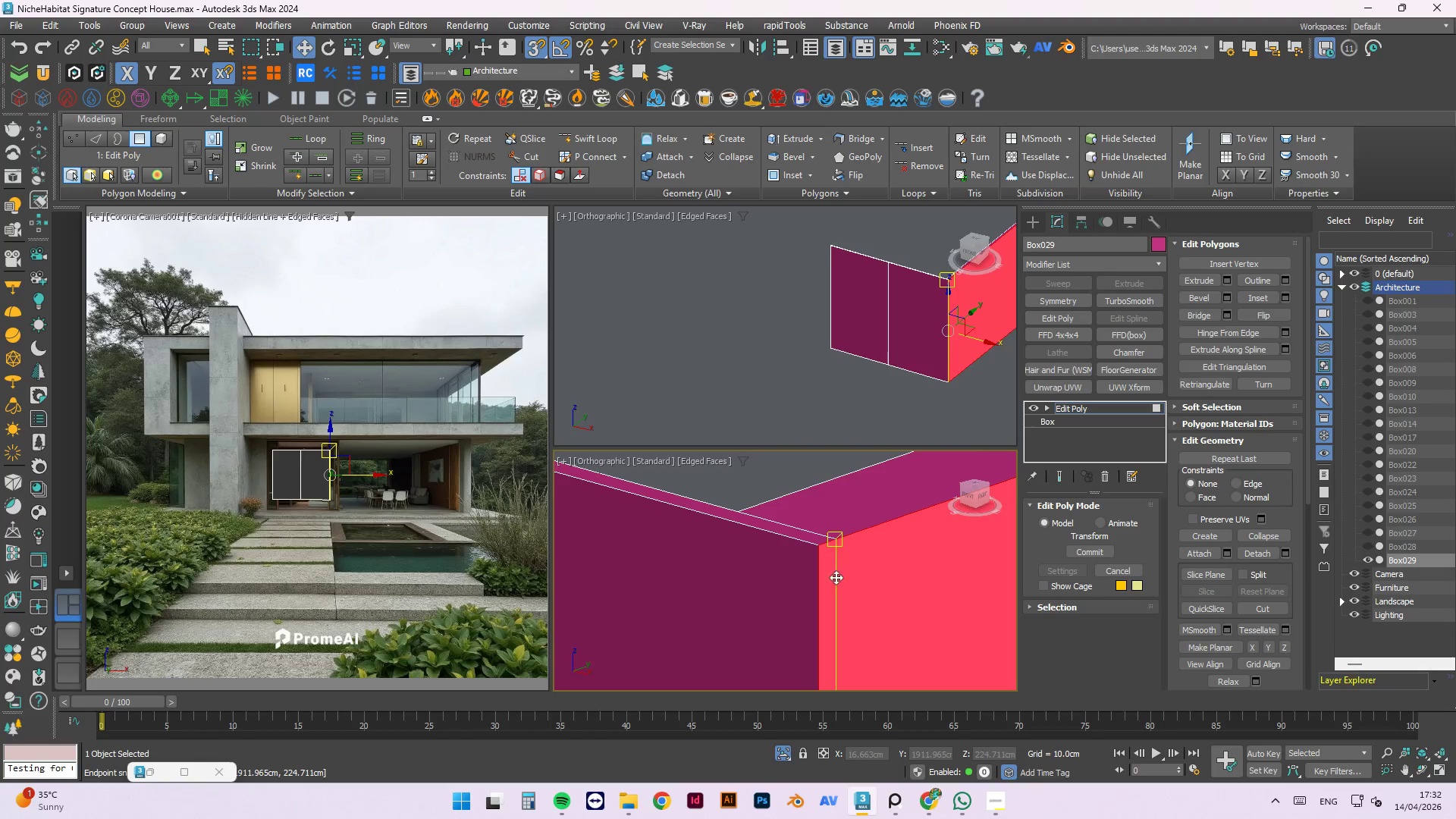 
hold_key(key=AltLeft, duration=0.52)
 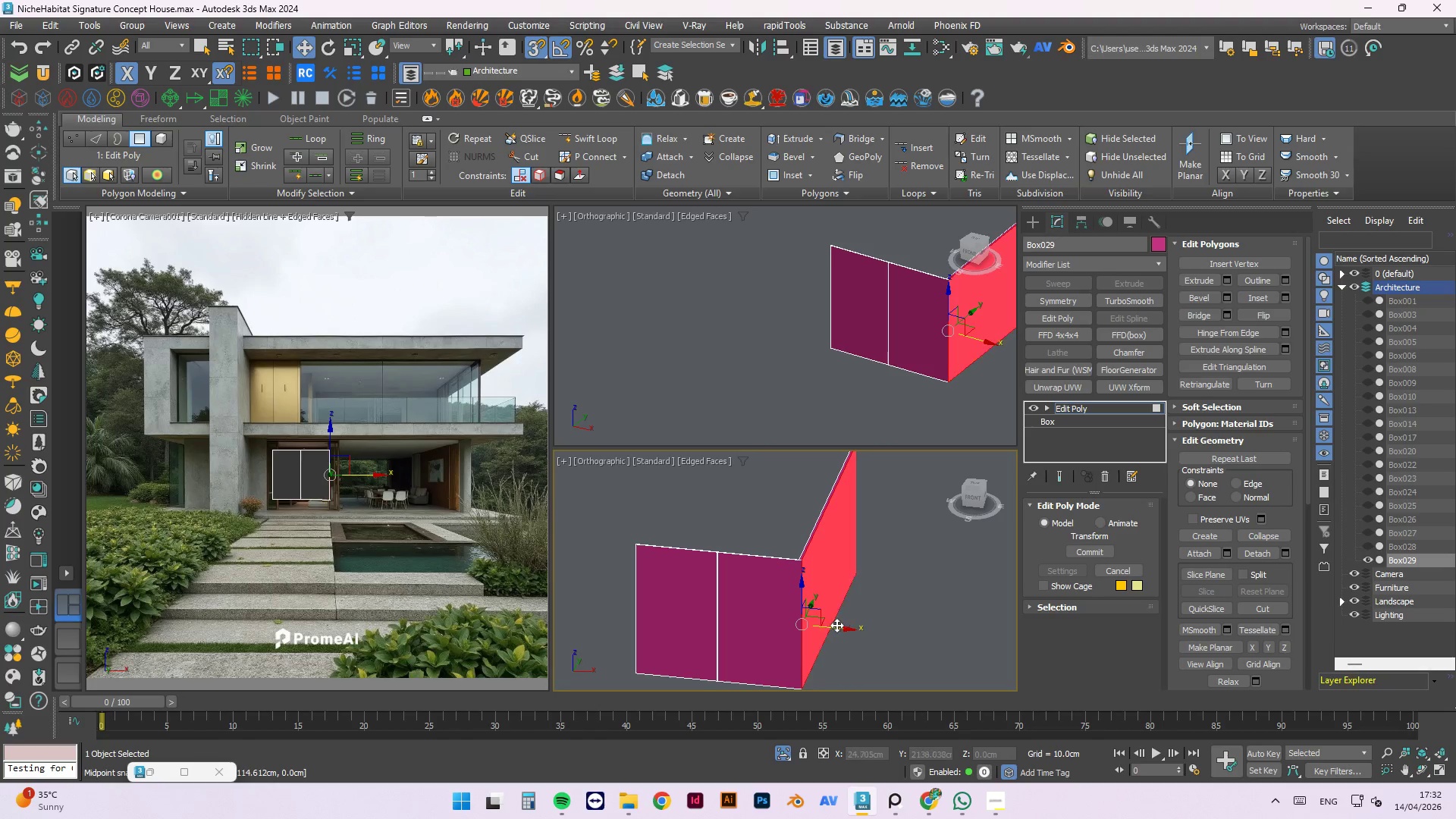 
scroll: coordinate [815, 609], scroll_direction: down, amount: 14.0
 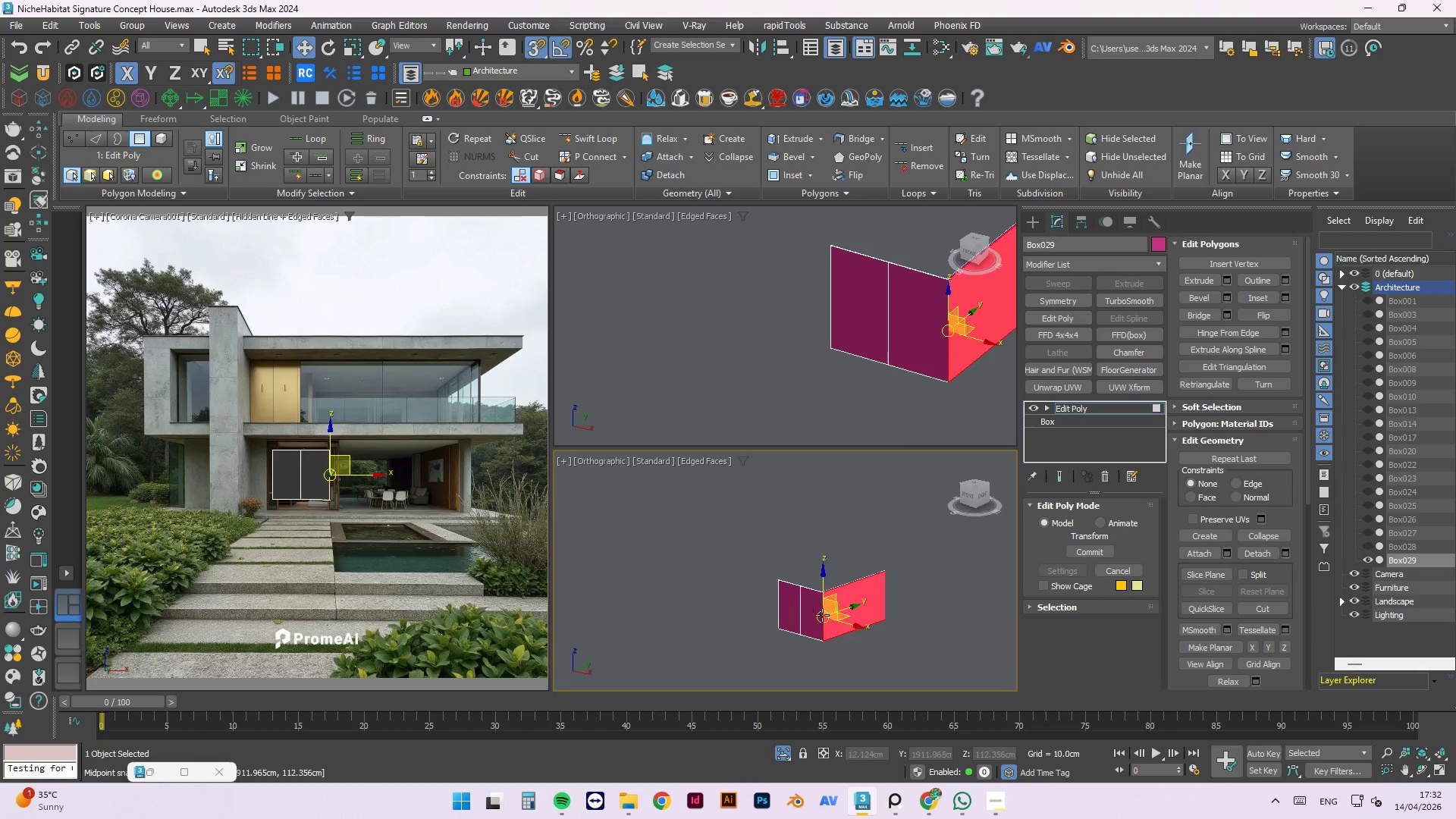 
scroll: coordinate [796, 494], scroll_direction: up, amount: 6.0
 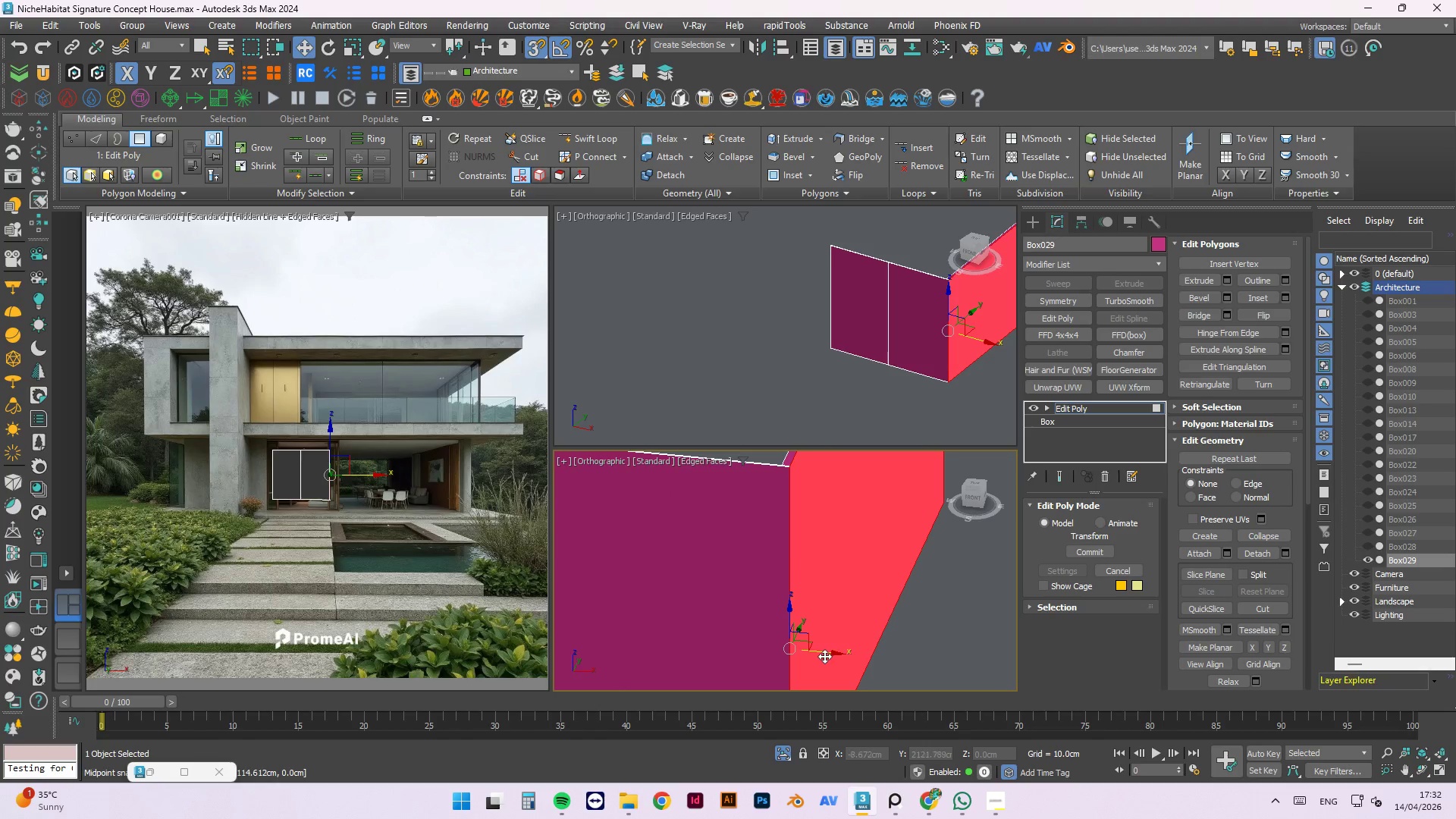 
left_click_drag(start_coordinate=[827, 652], to_coordinate=[823, 637])
 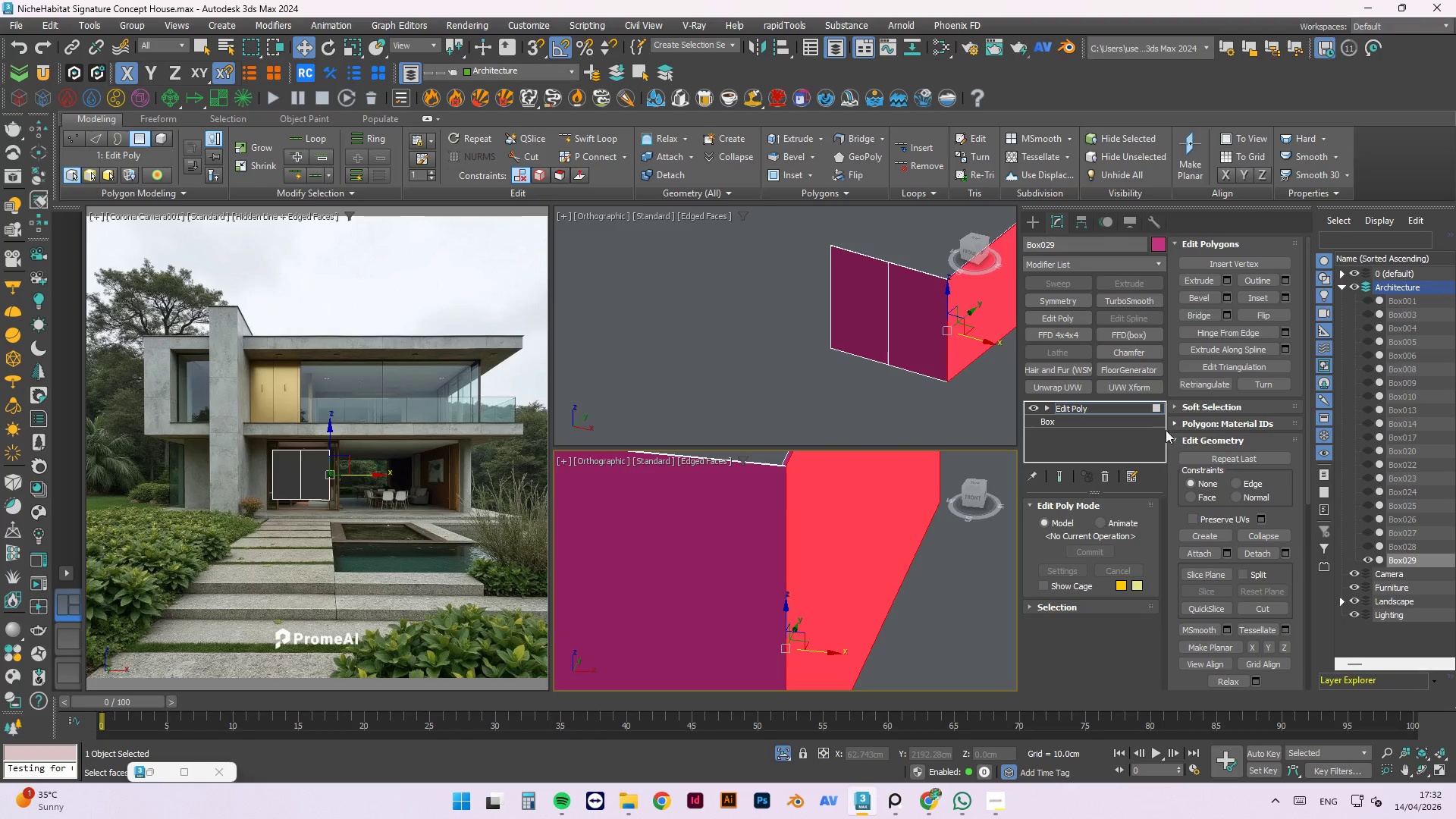 
key(S)
 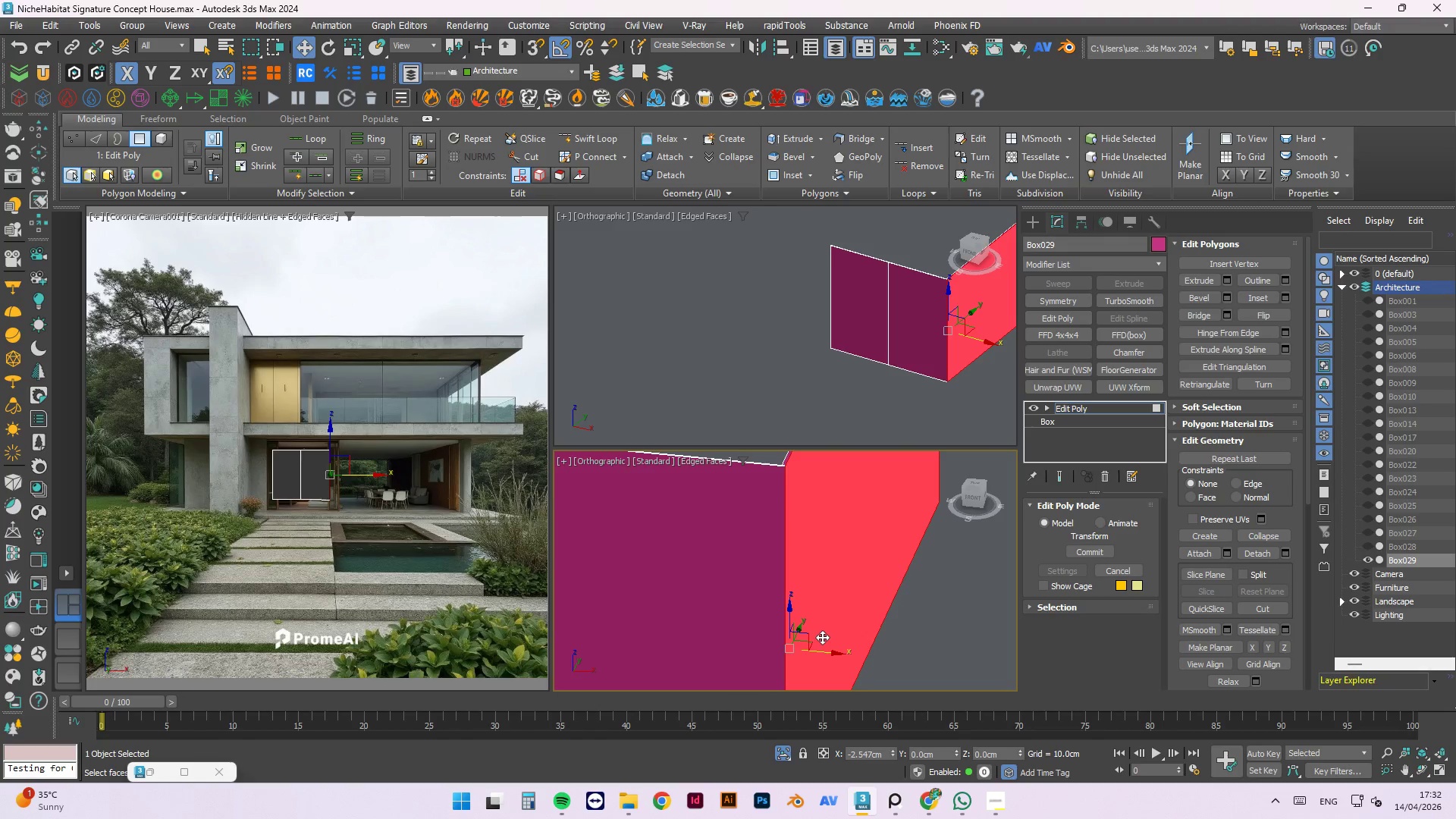 
left_click([1153, 410])
 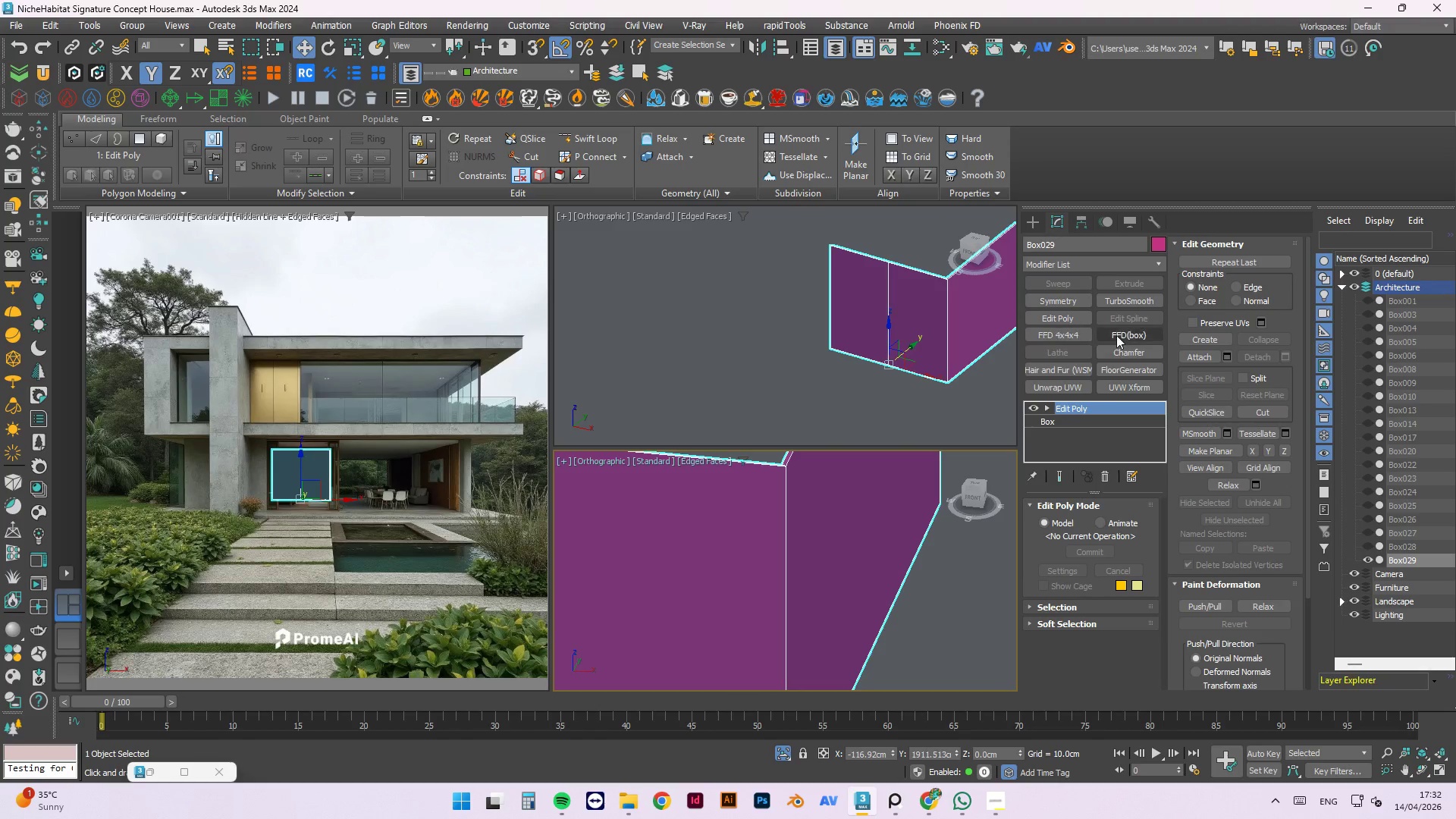 
left_click([1121, 352])
 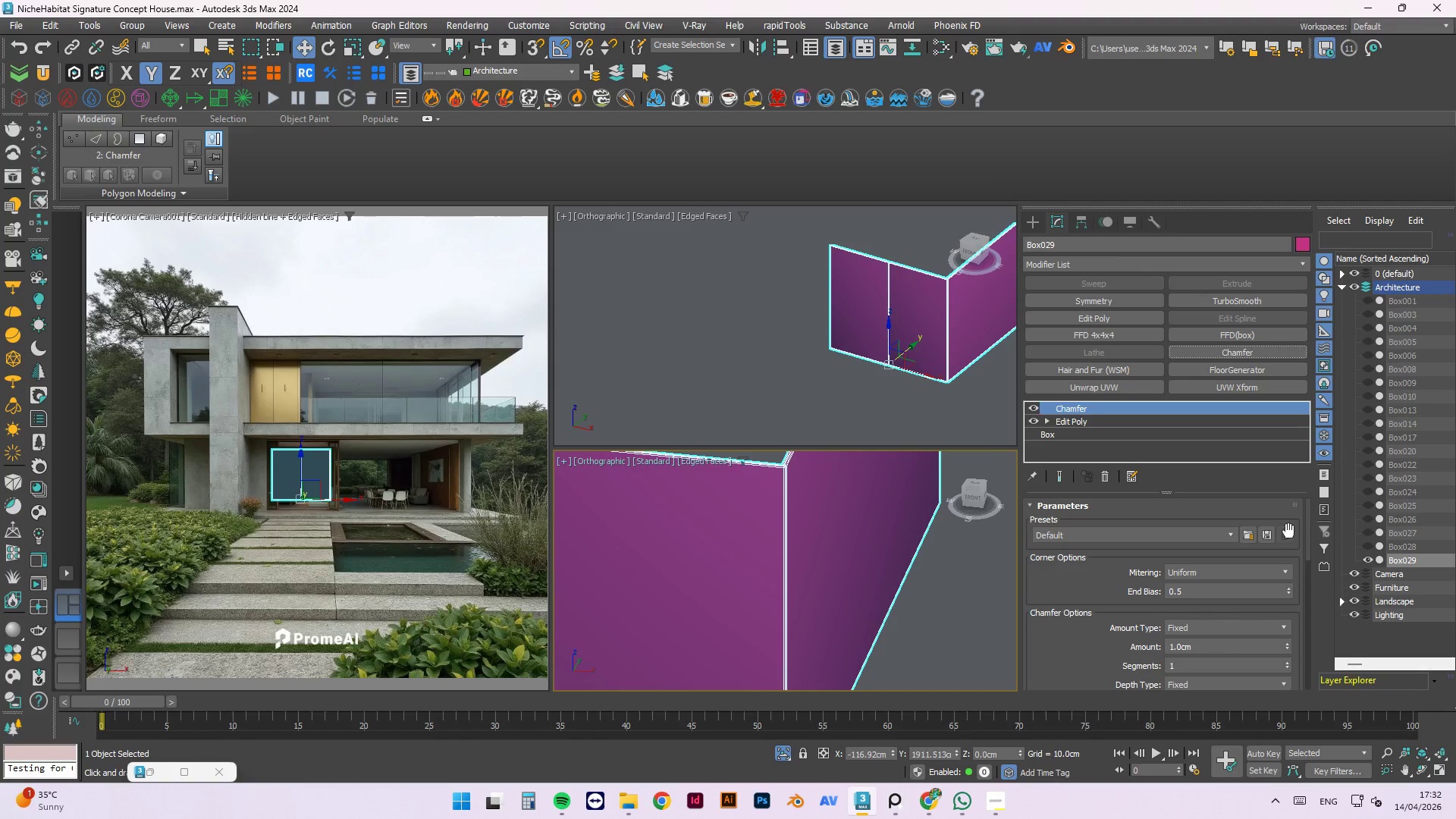 
left_click_drag(start_coordinate=[1304, 538], to_coordinate=[1301, 691])
 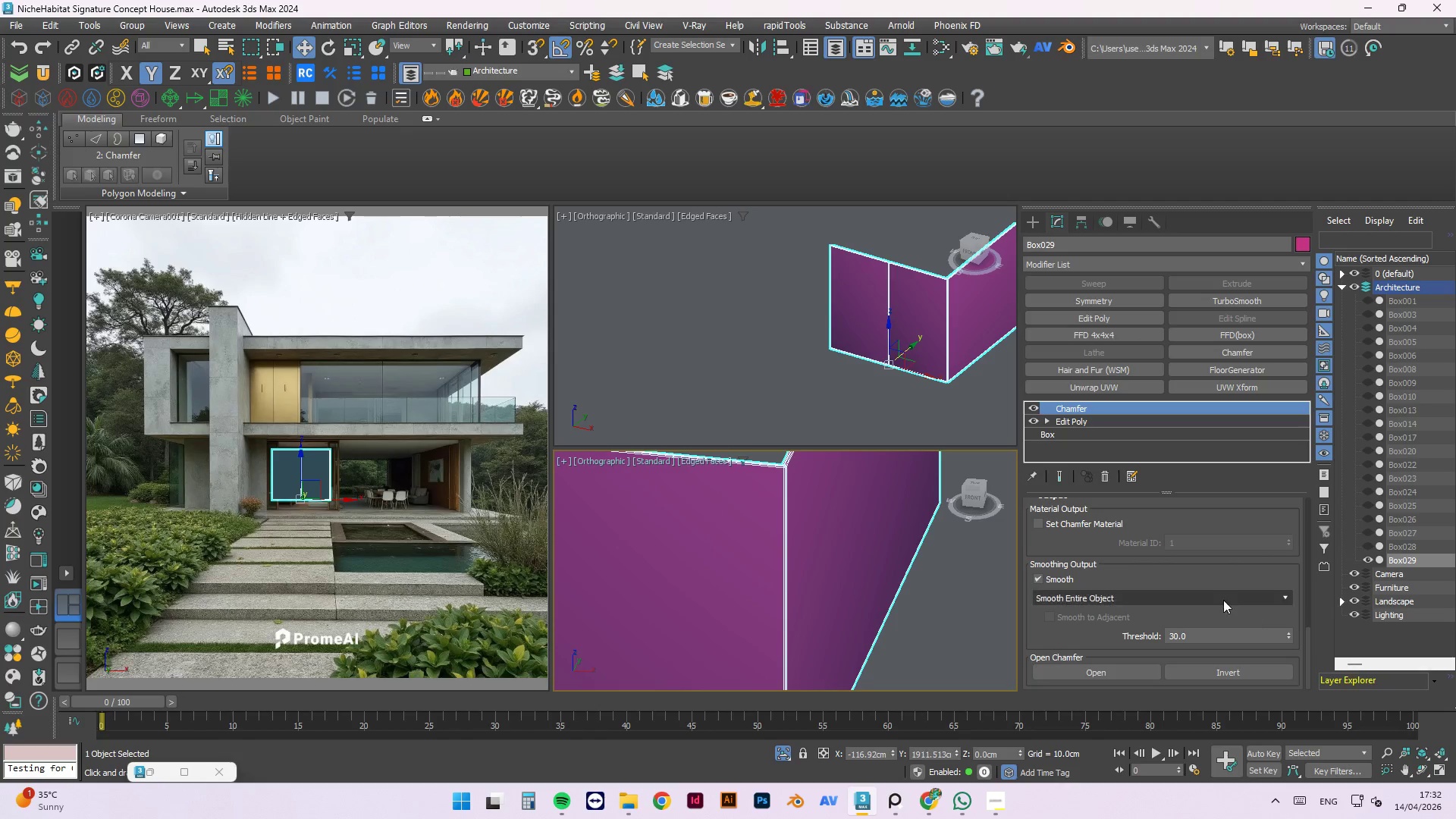 
left_click([1218, 595])
 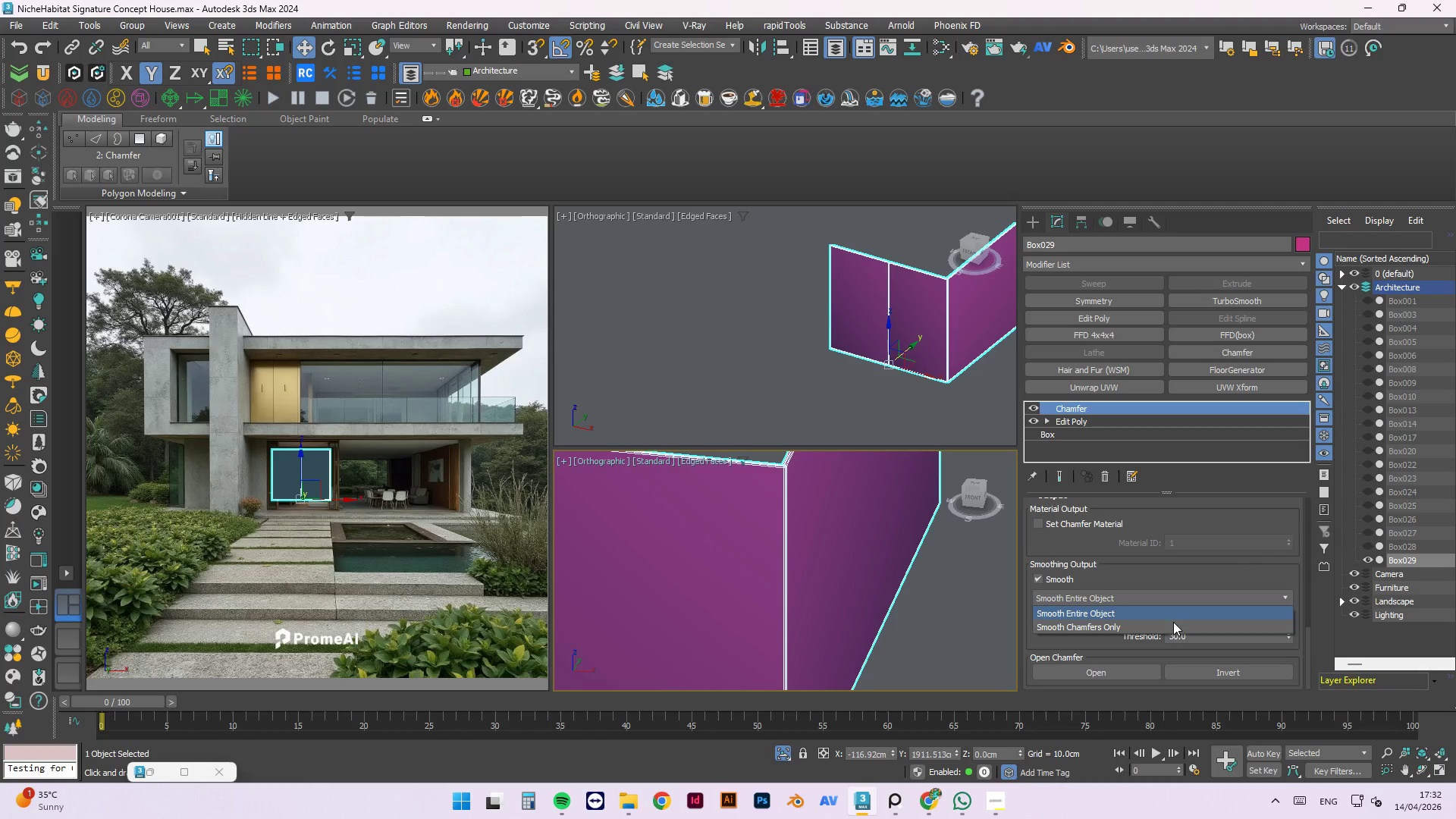 
left_click([1170, 626])
 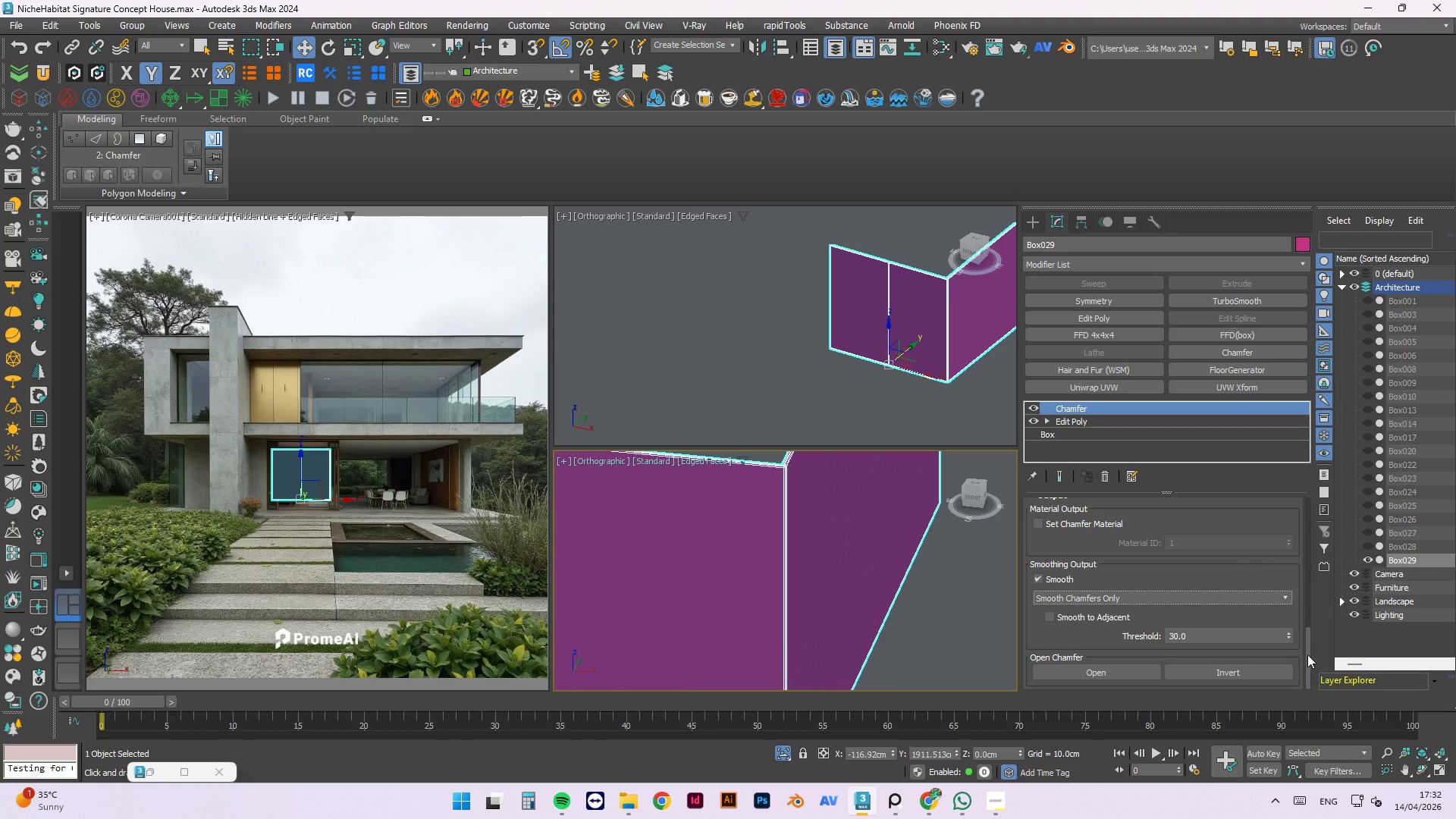 
left_click([1311, 635])
 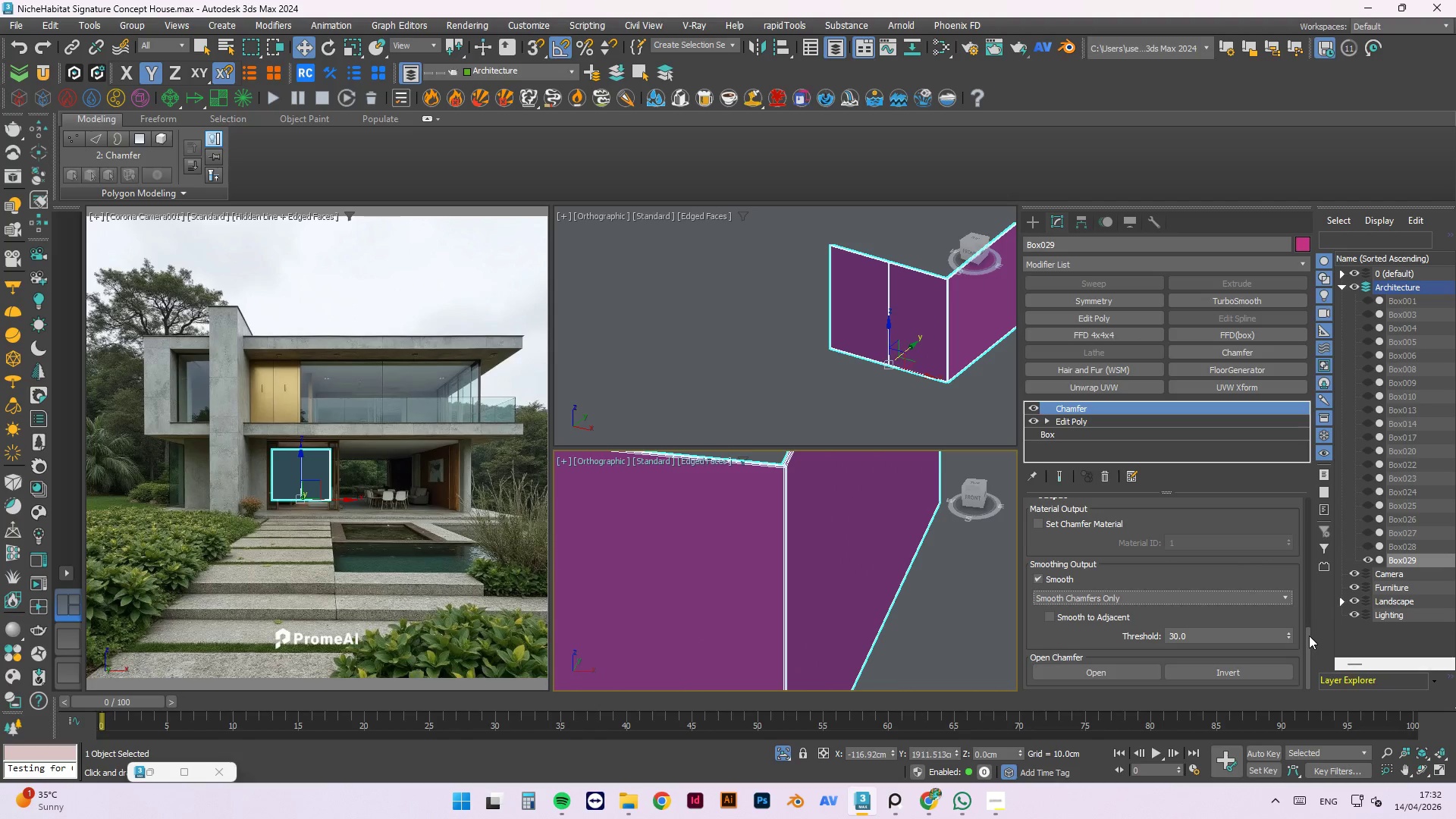 
left_click_drag(start_coordinate=[1308, 635], to_coordinate=[1295, 460])
 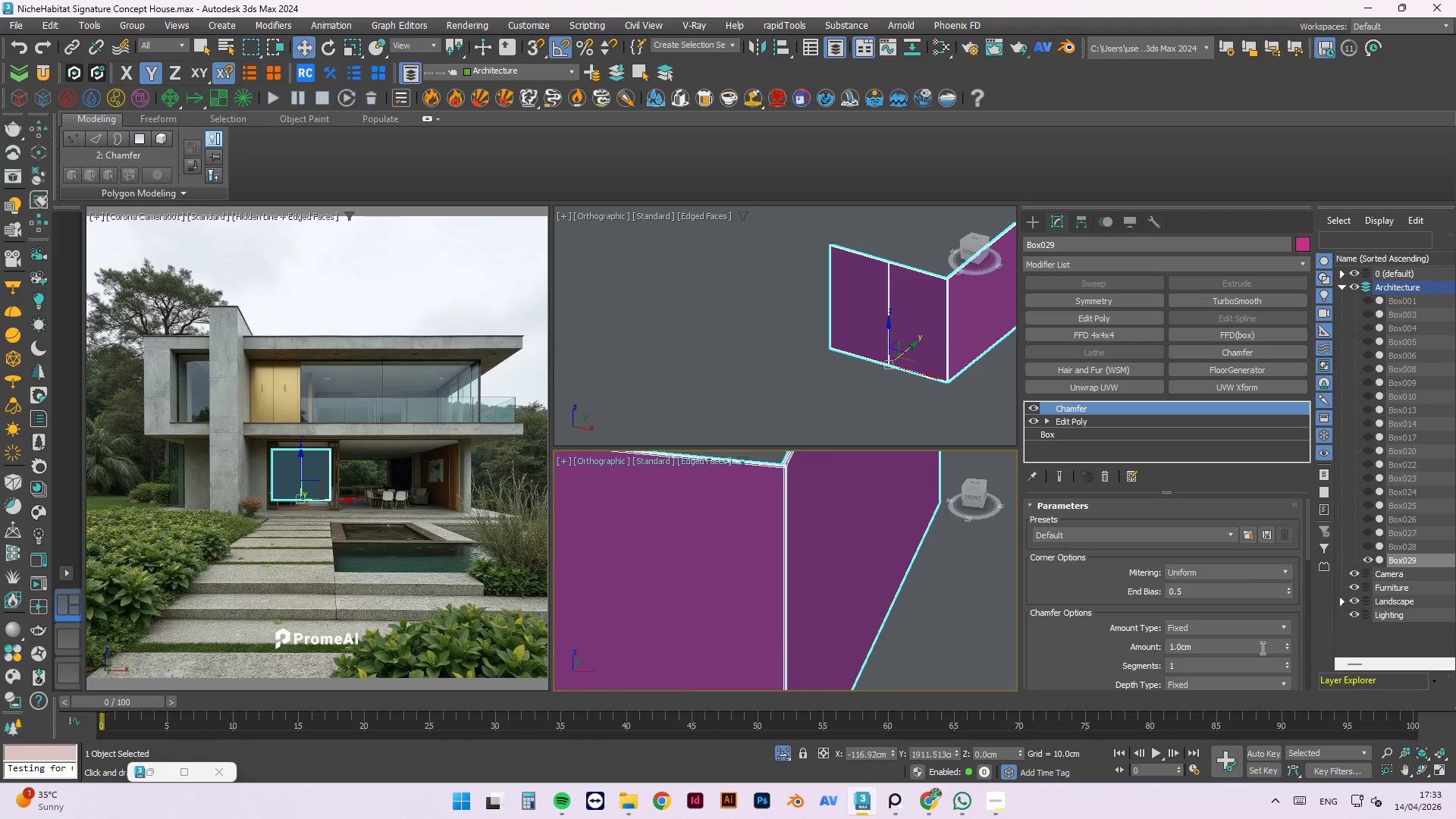 
left_click_drag(start_coordinate=[1229, 645], to_coordinate=[1100, 649])
 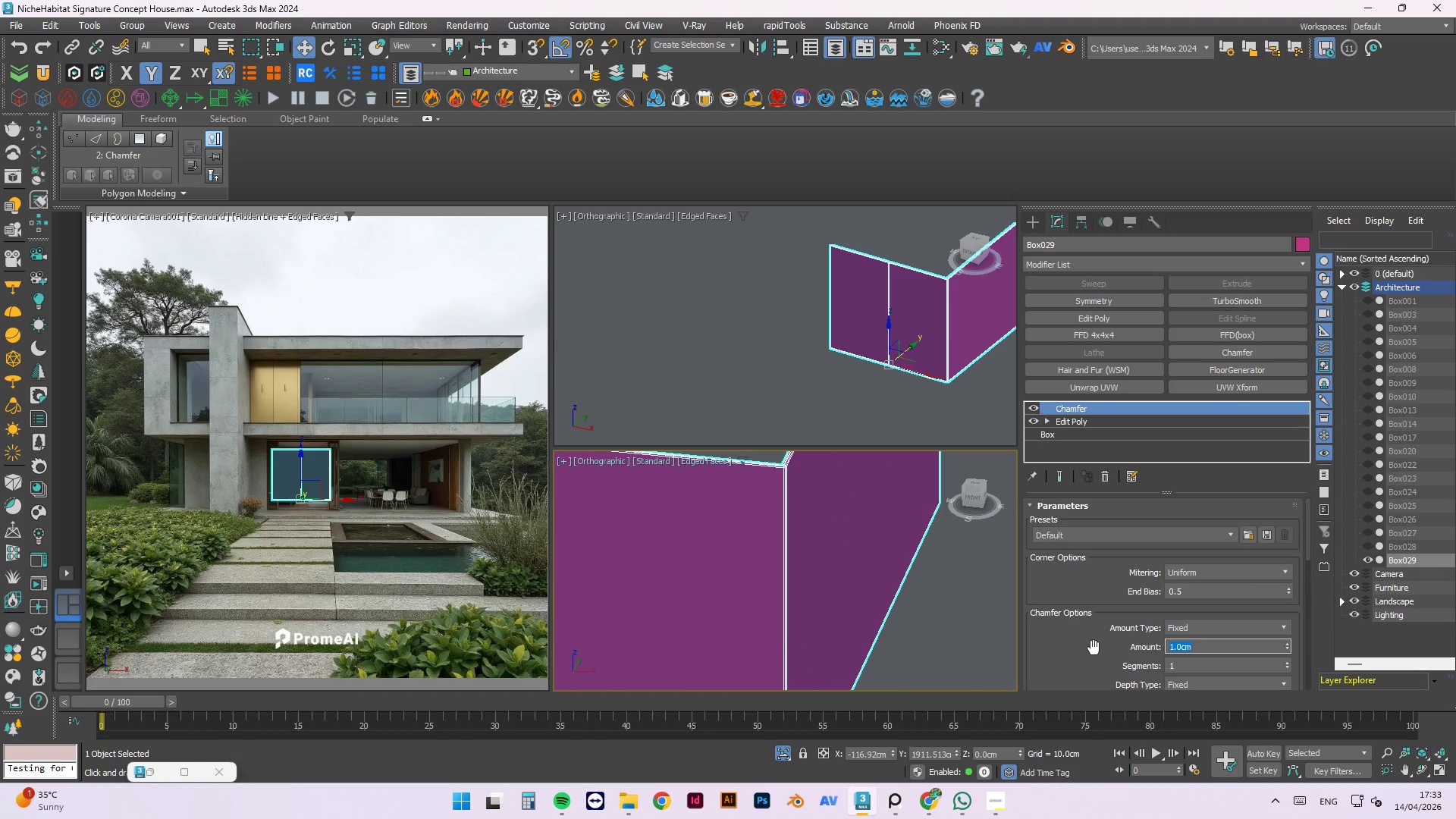 
key(Numpad0)
 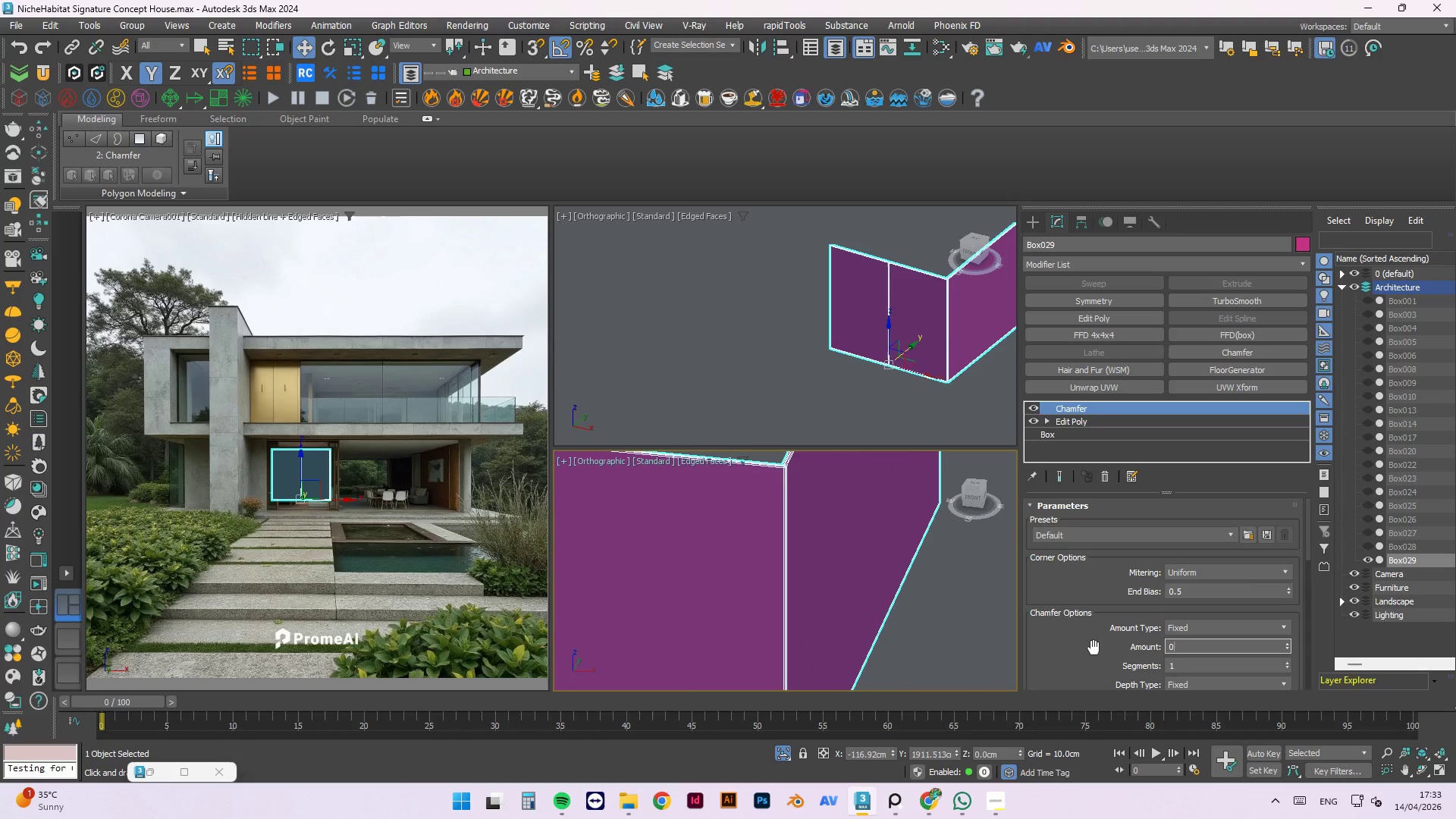 
key(NumpadDecimal)
 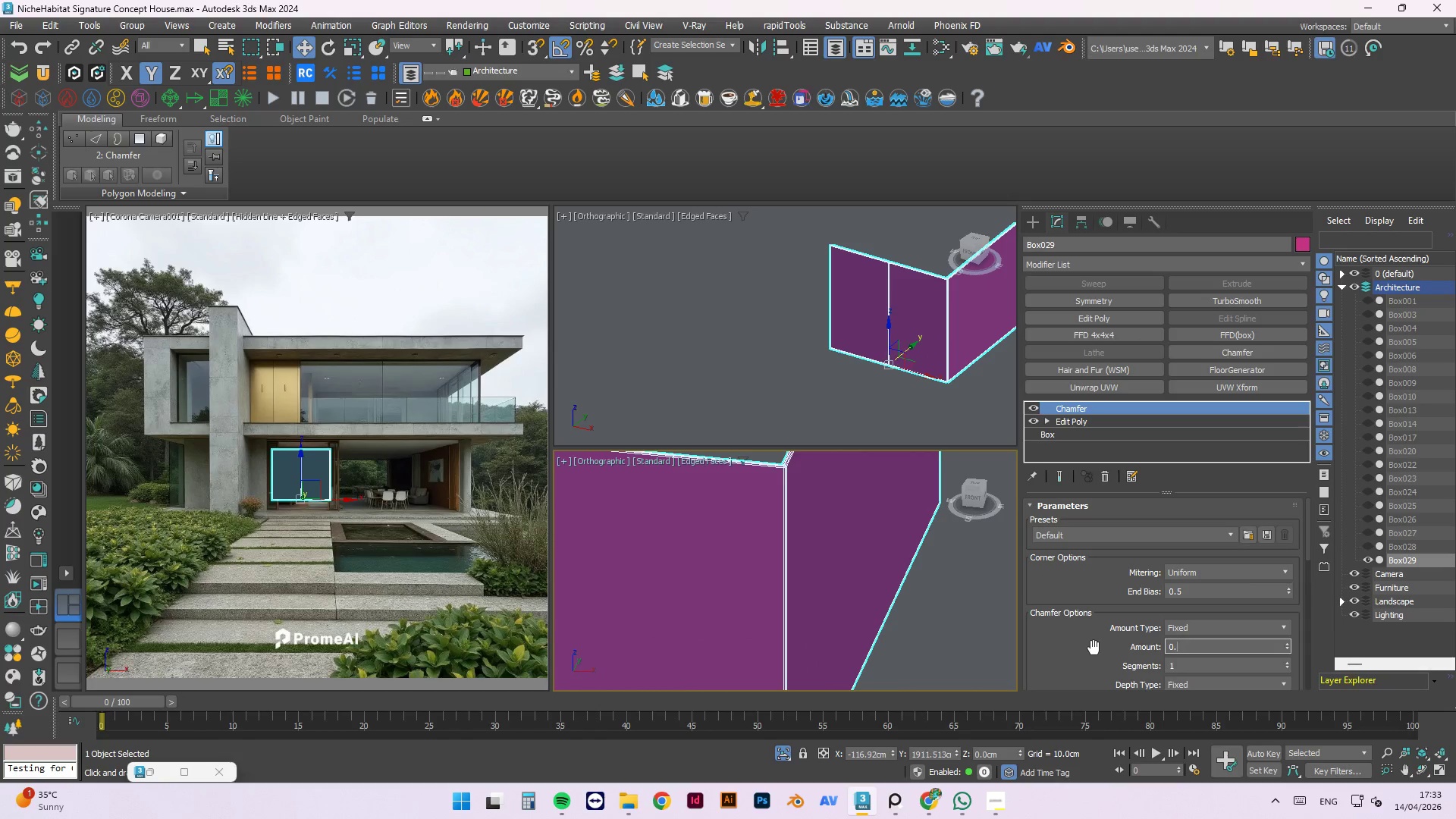 
key(Numpad1)
 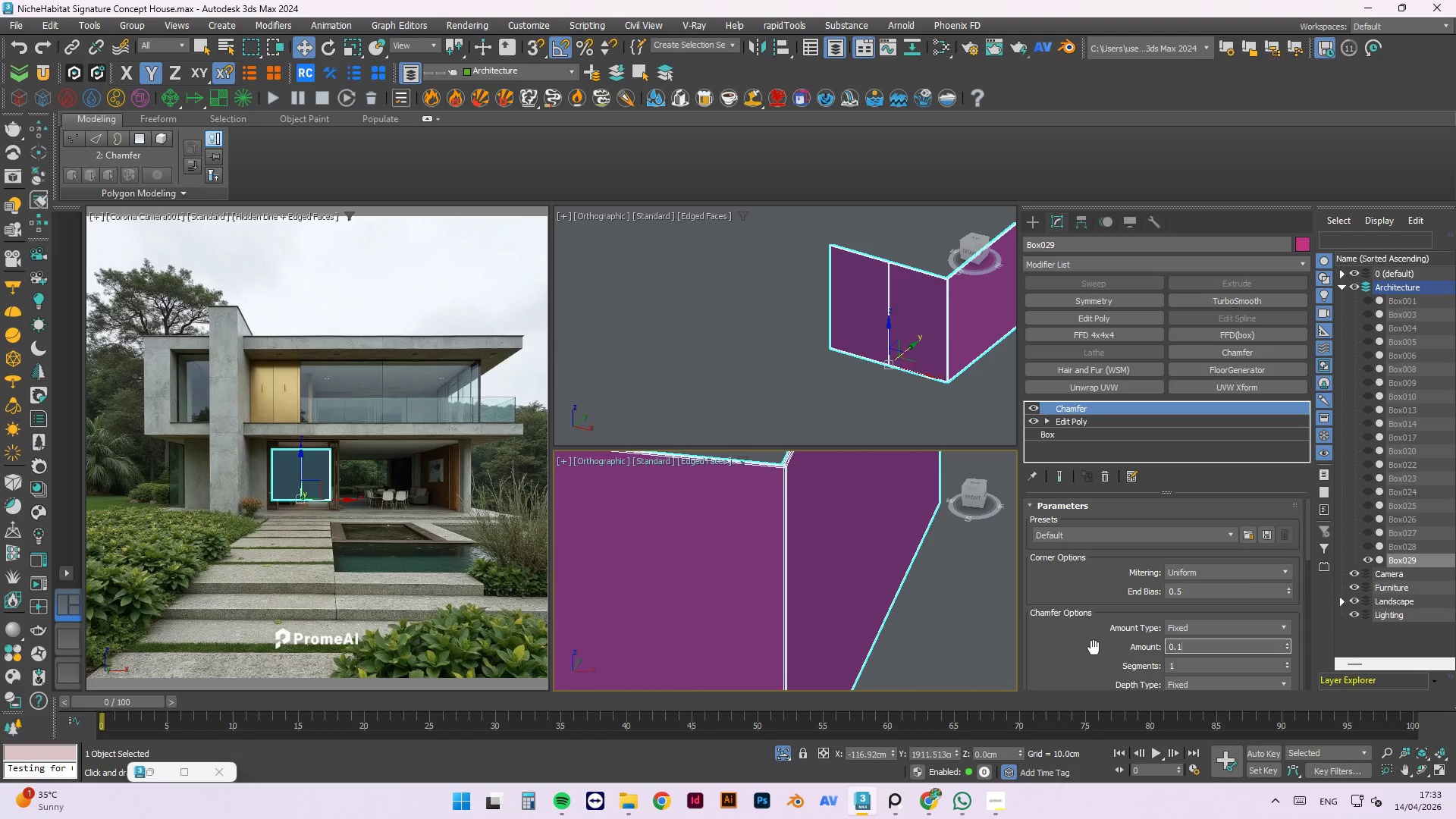 
key(Numpad5)
 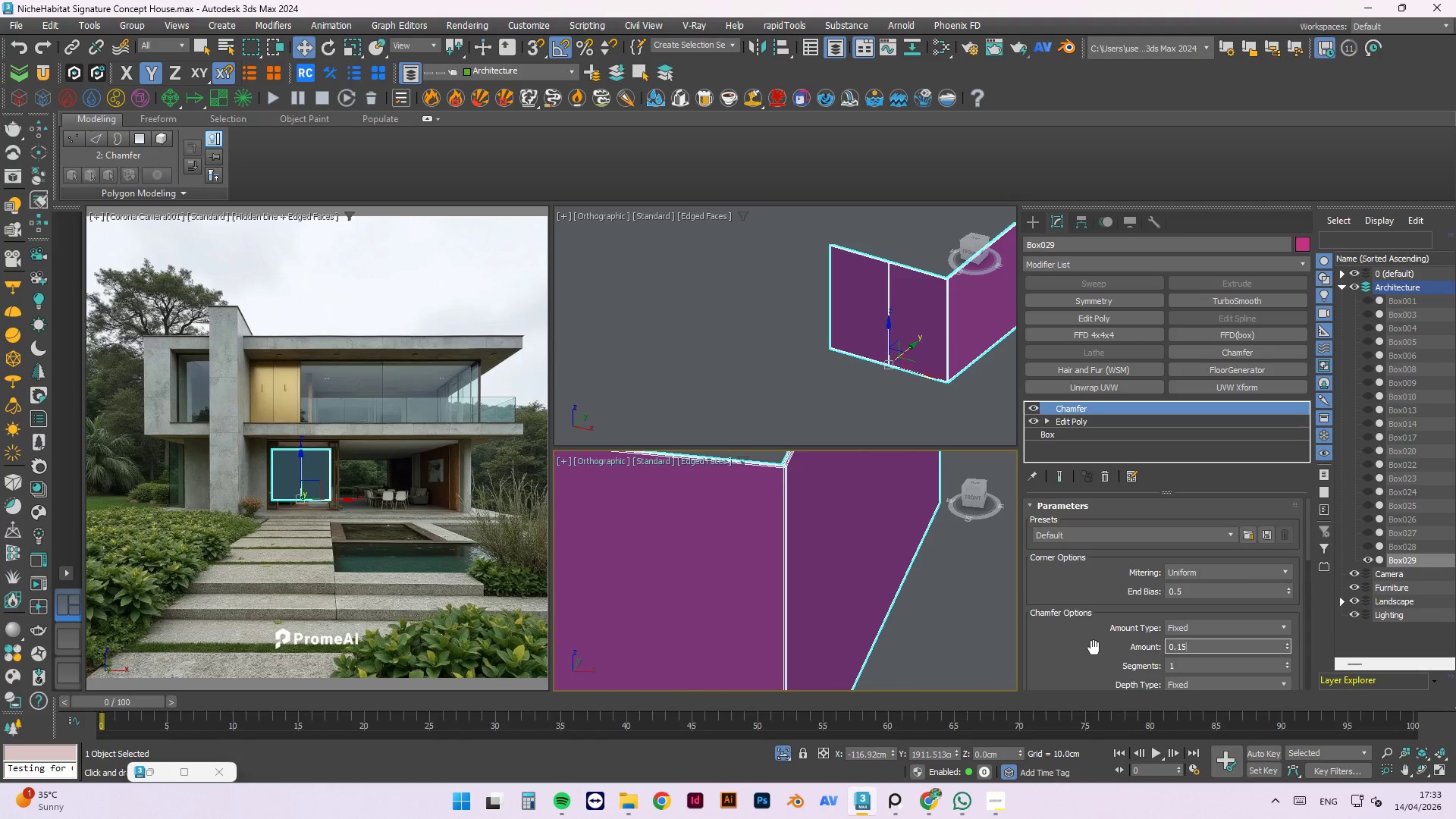 
key(NumpadEnter)
 